 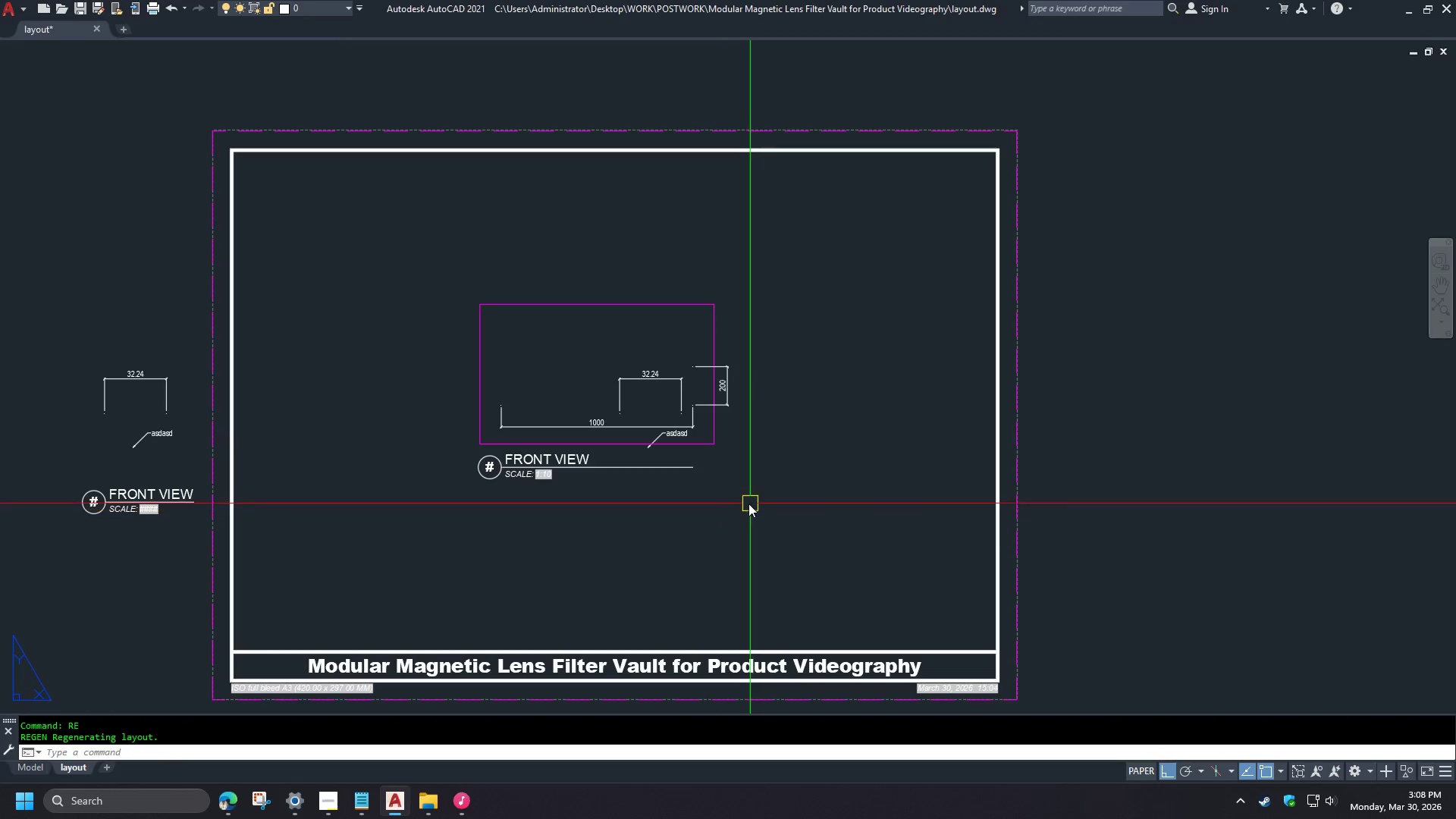 
type(mv)
key(Escape)
 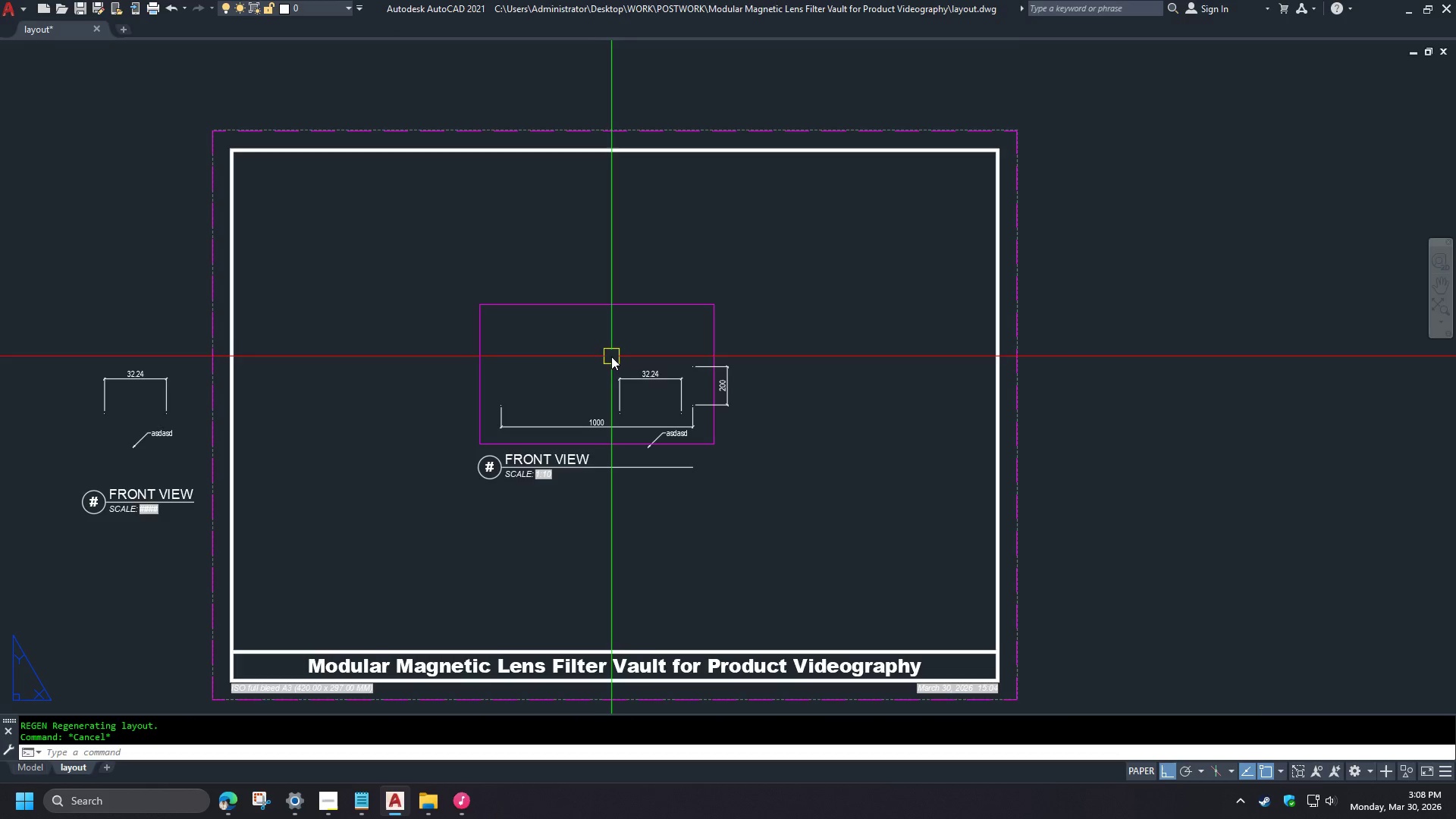 
double_click([579, 359])
 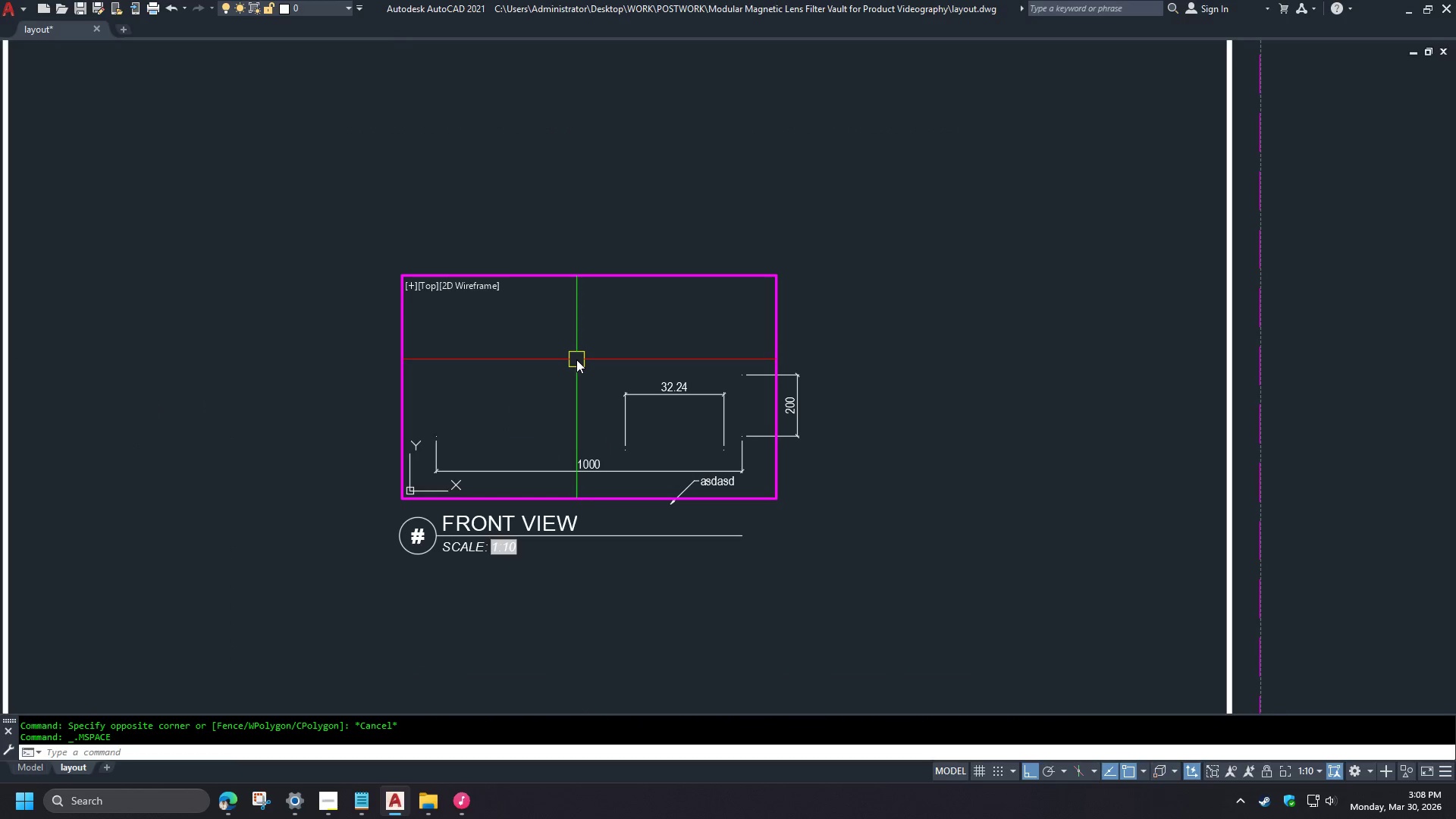 
scroll: coordinate [608, 353], scroll_direction: up, amount: 1.0
 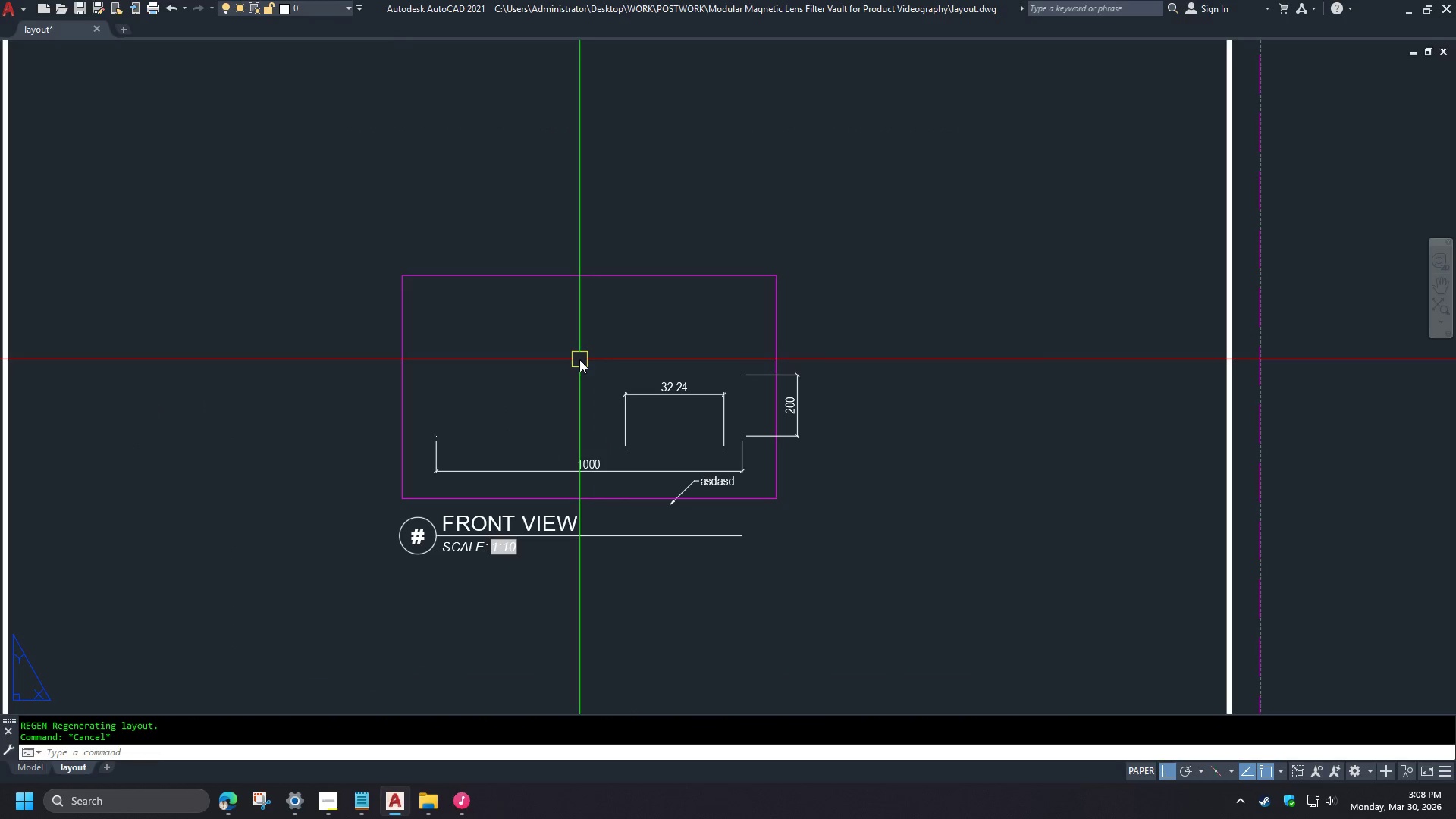 
scroll: coordinate [581, 359], scroll_direction: down, amount: 2.0
 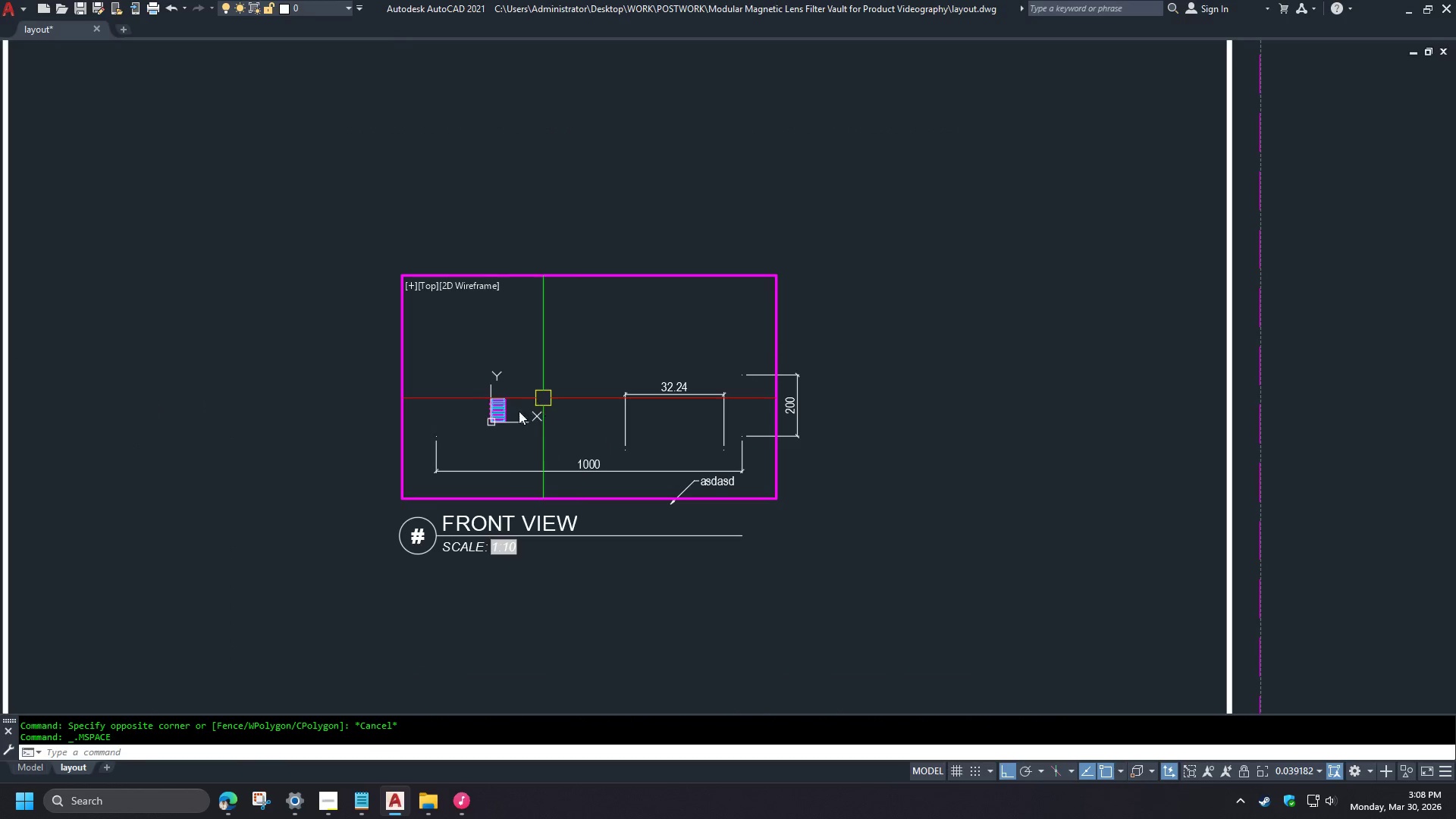 
key(Minus)
 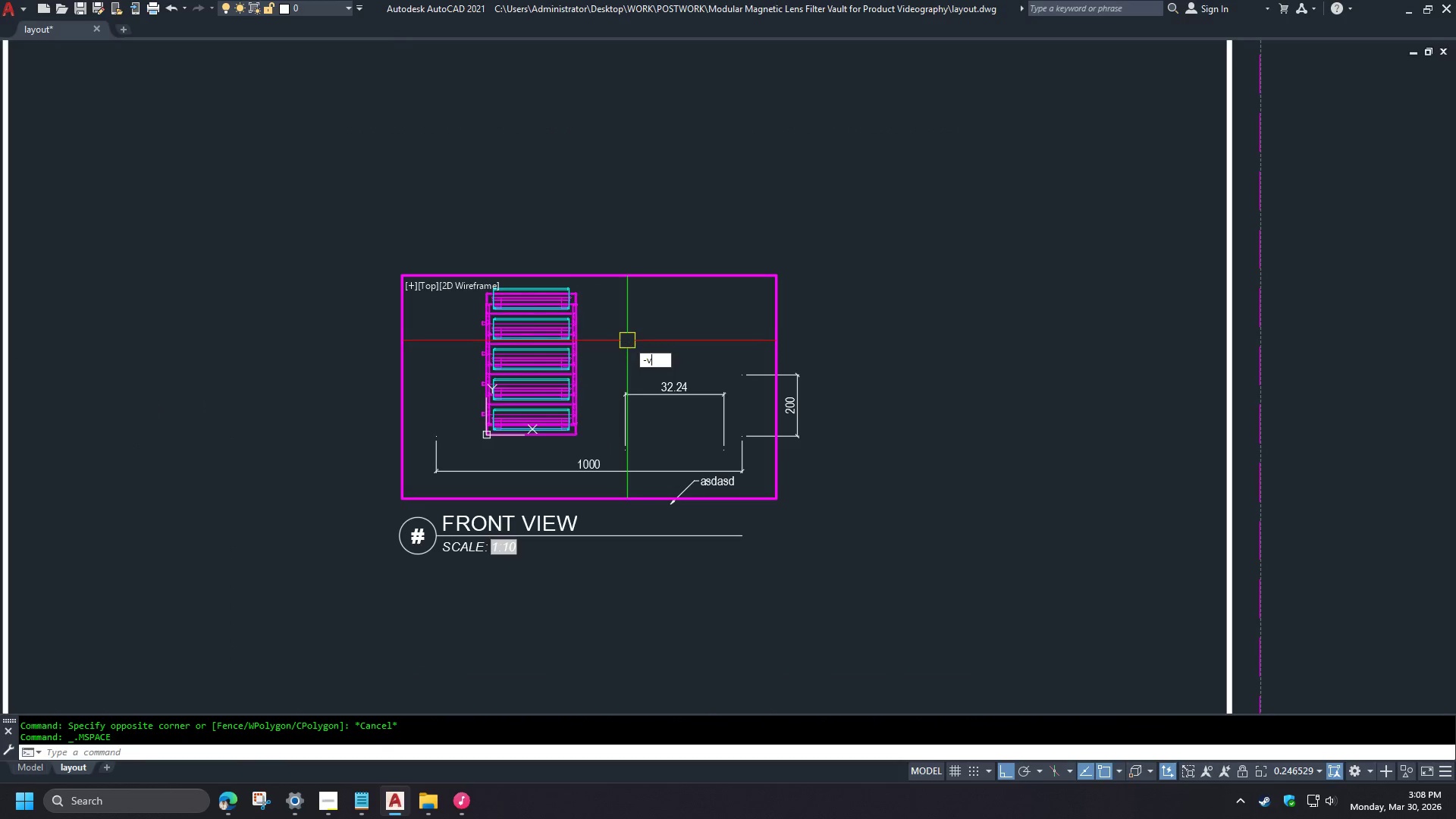 
key(V)
 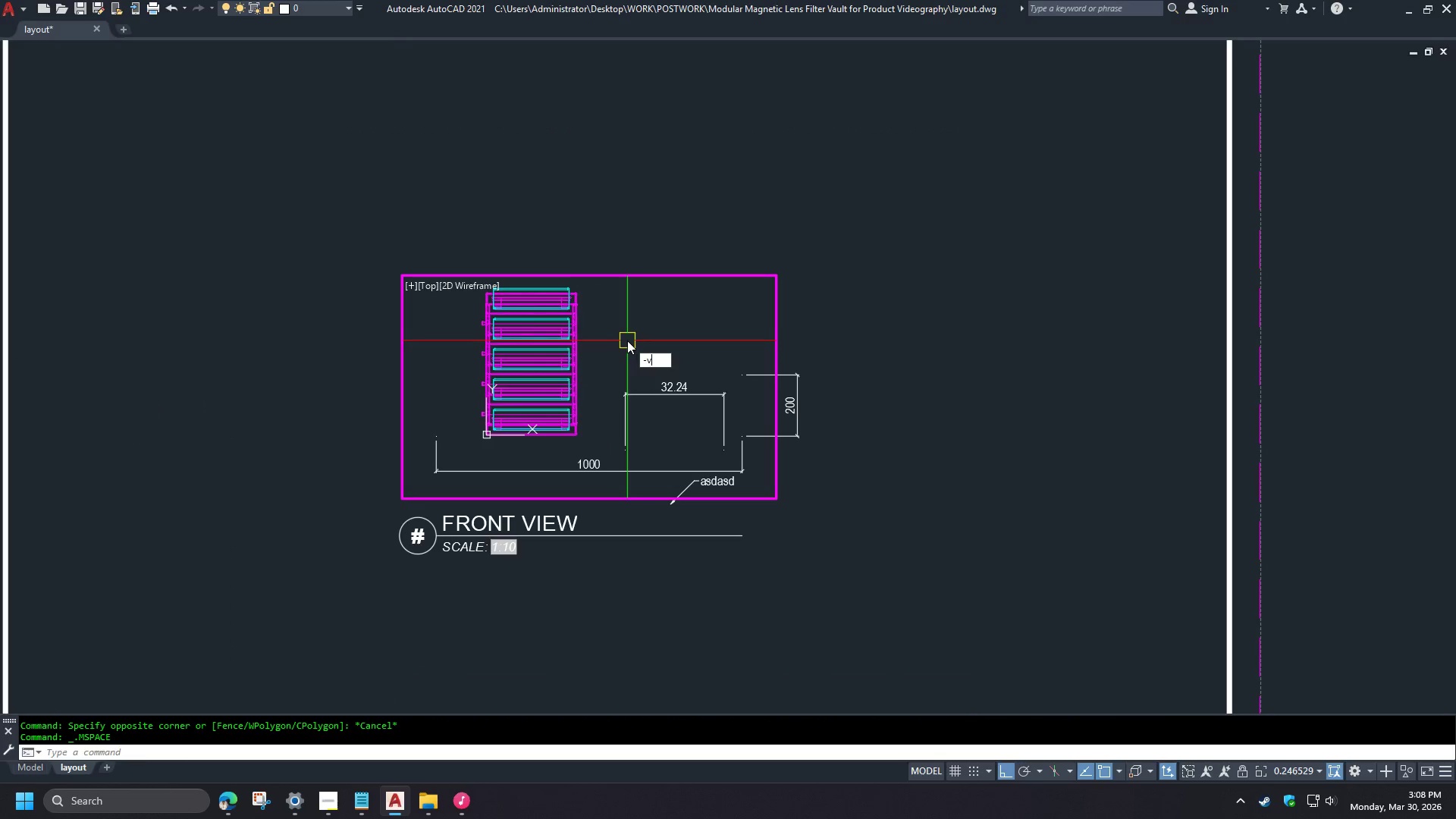 
key(Space)
 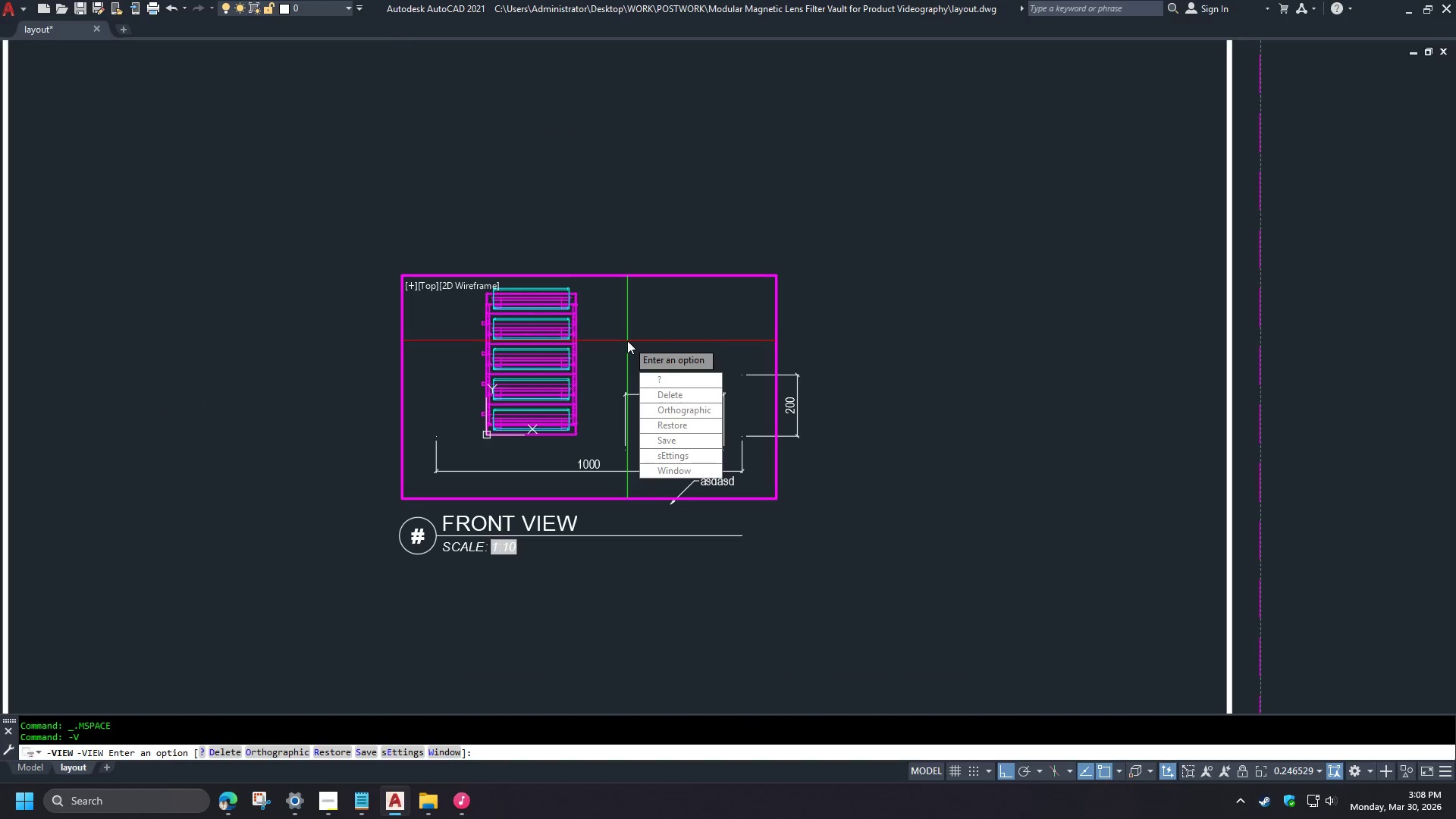 
scroll: coordinate [476, 436], scroll_direction: up, amount: 4.0
 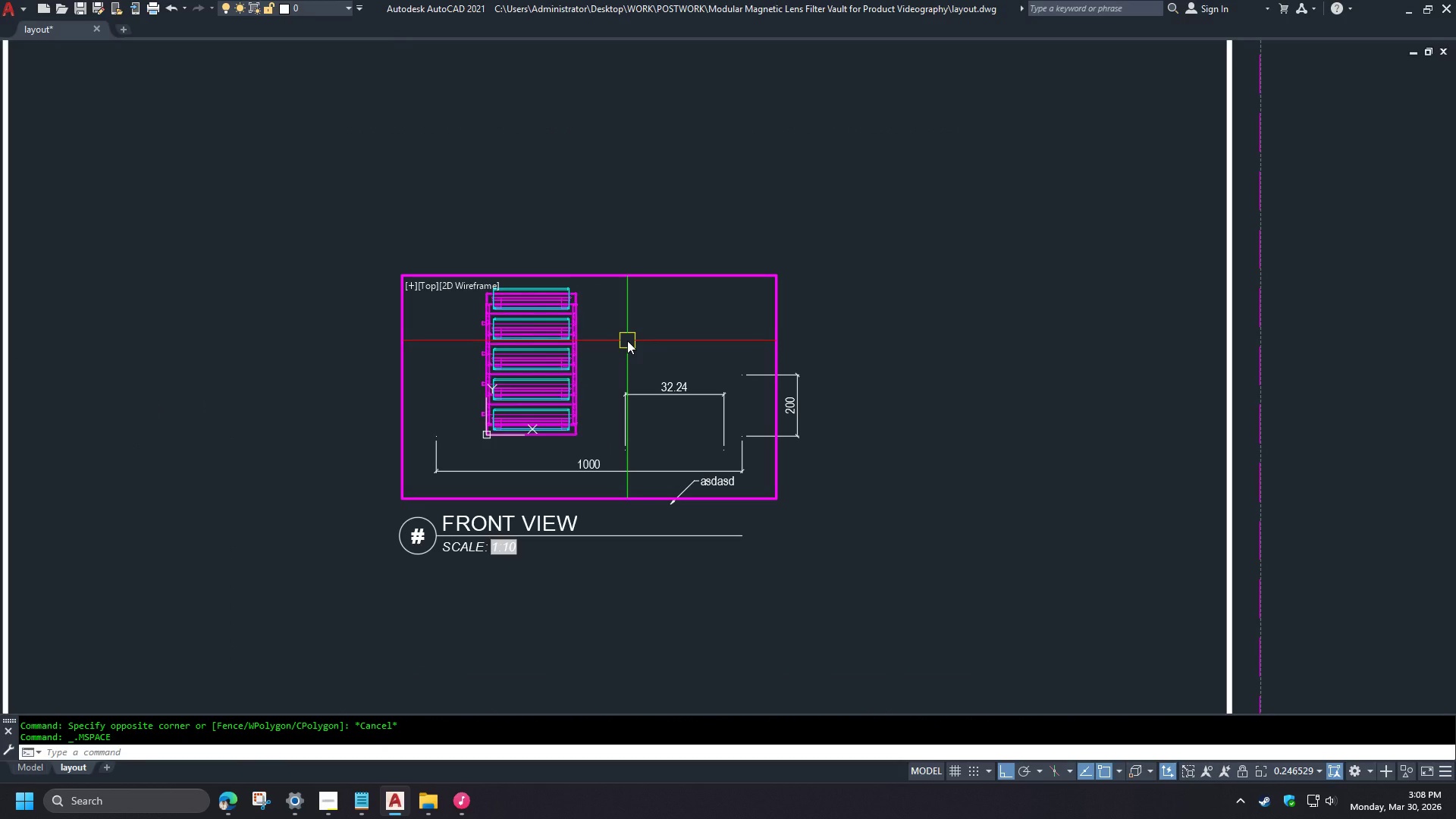 
key(L)
 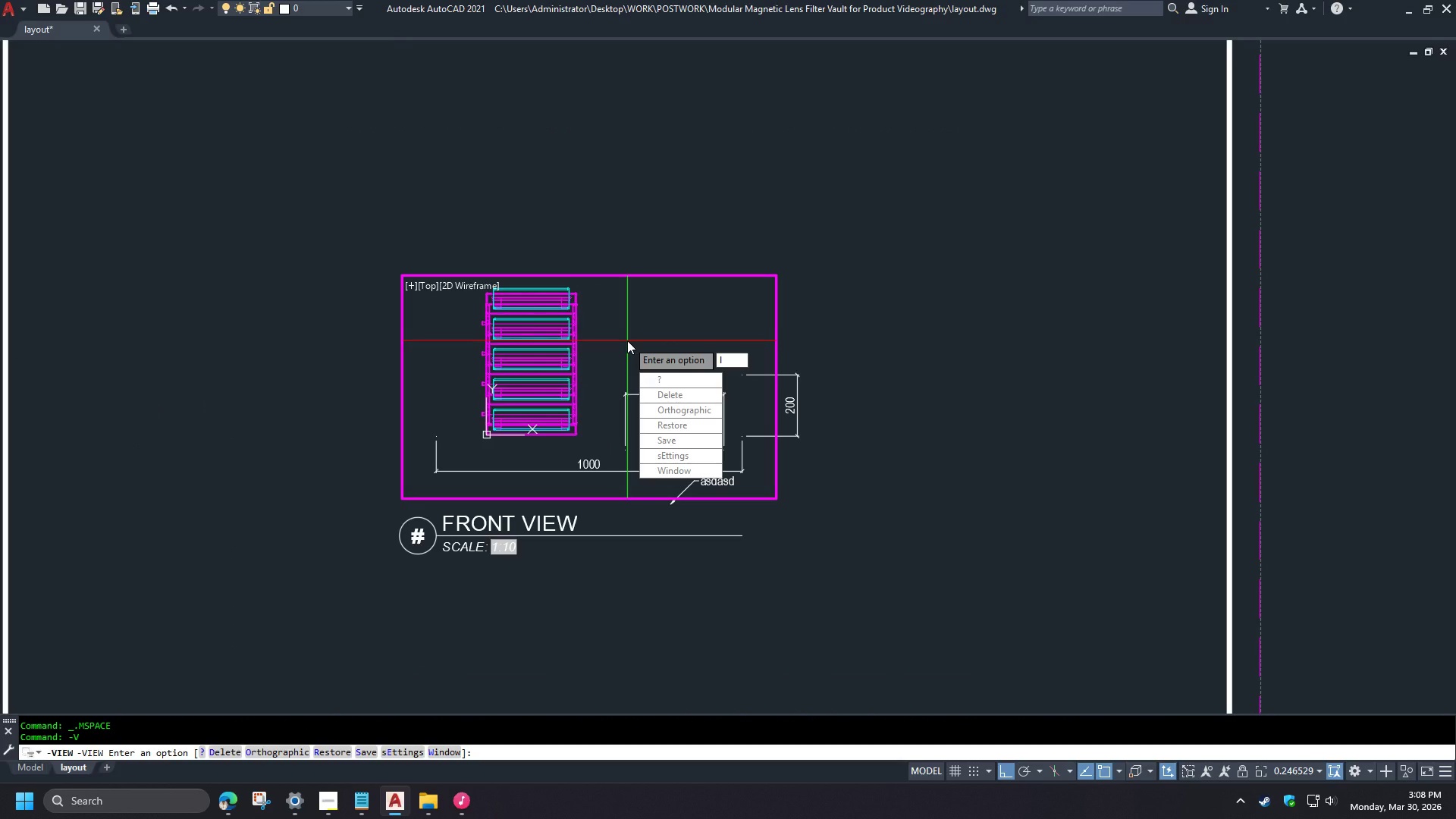 
key(Escape)
 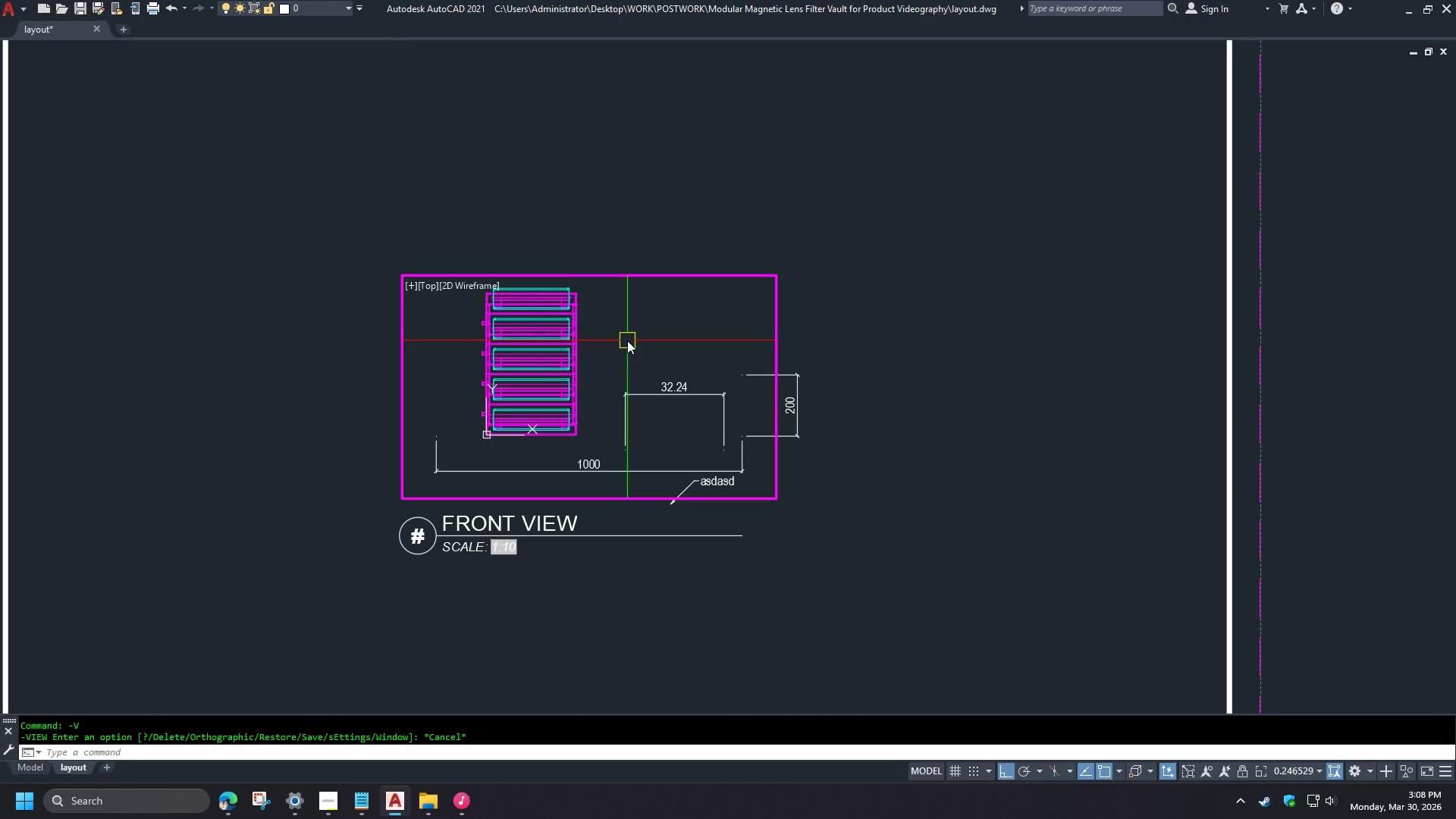 
key(Escape)
 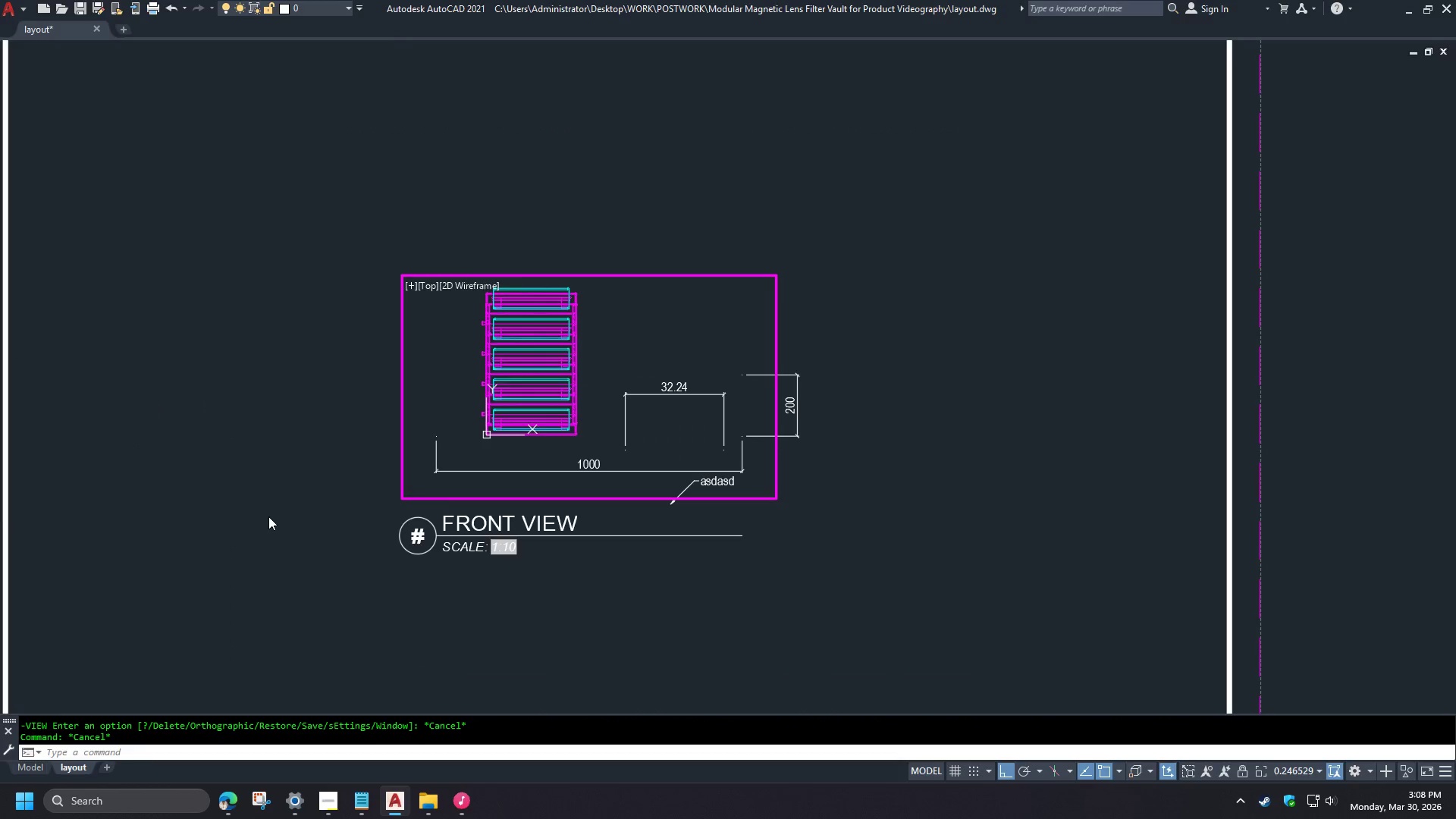 
double_click([268, 516])
 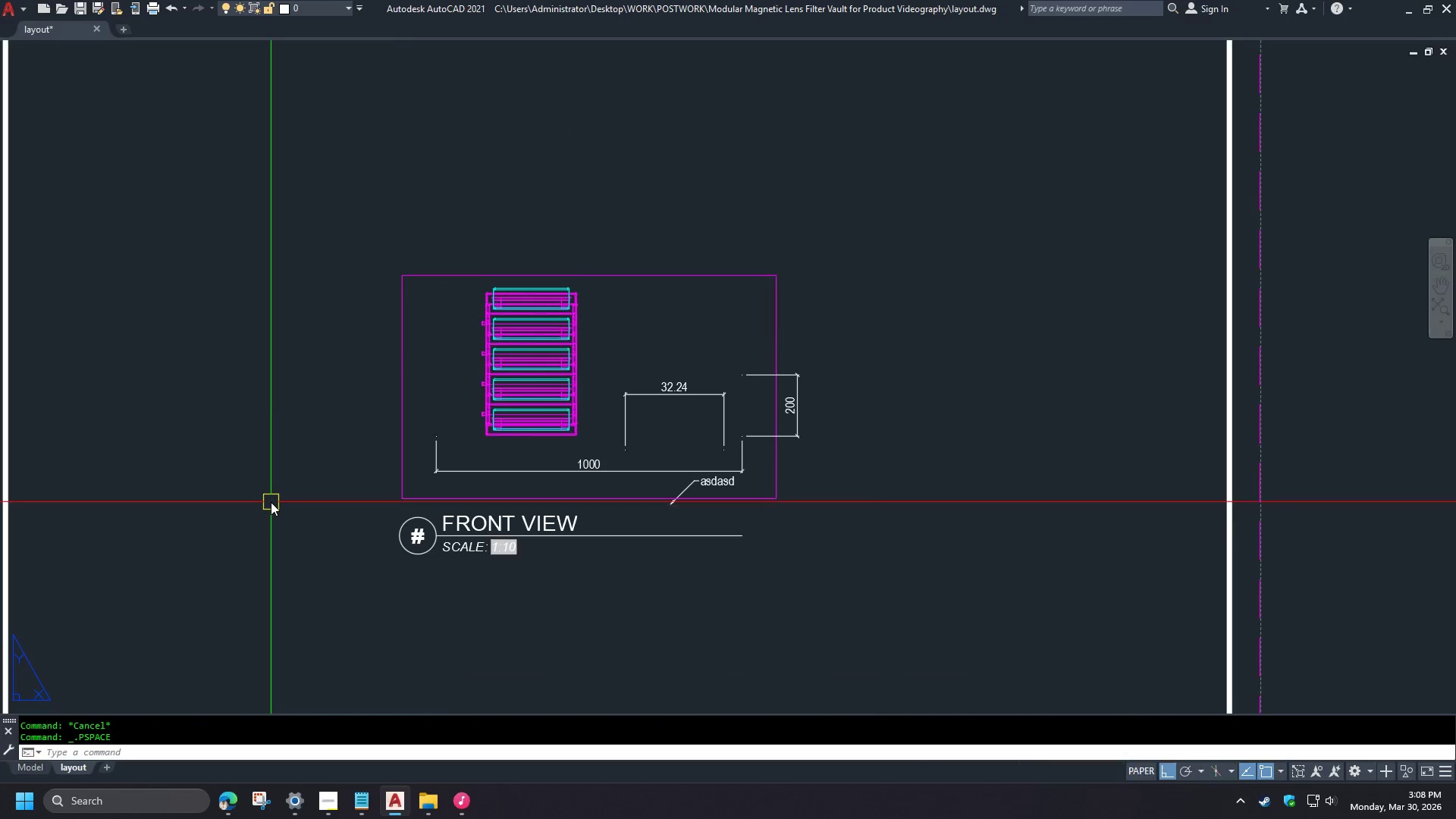 
type(mv )
 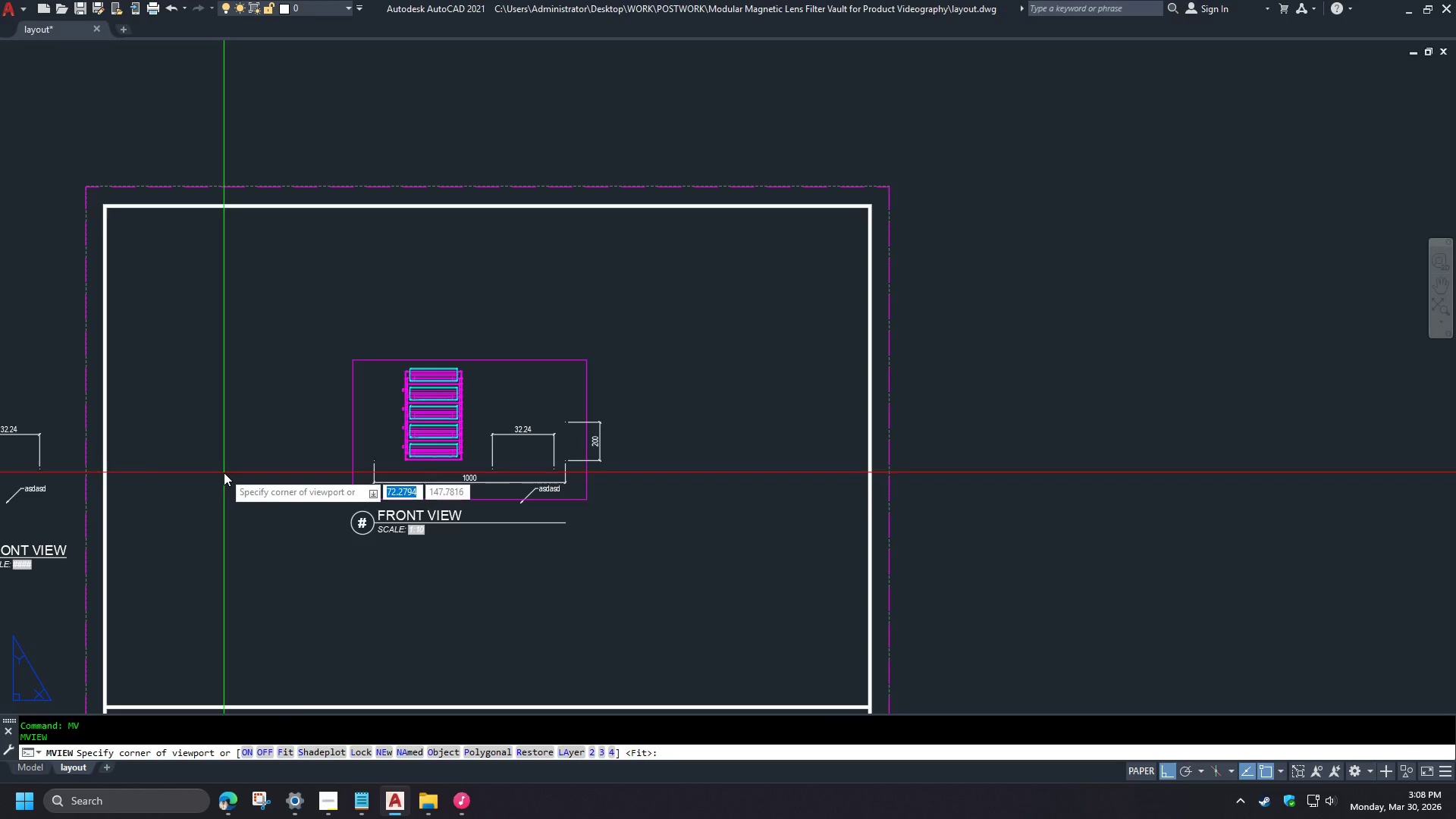 
left_click_drag(start_coordinate=[212, 459], to_coordinate=[217, 466])
 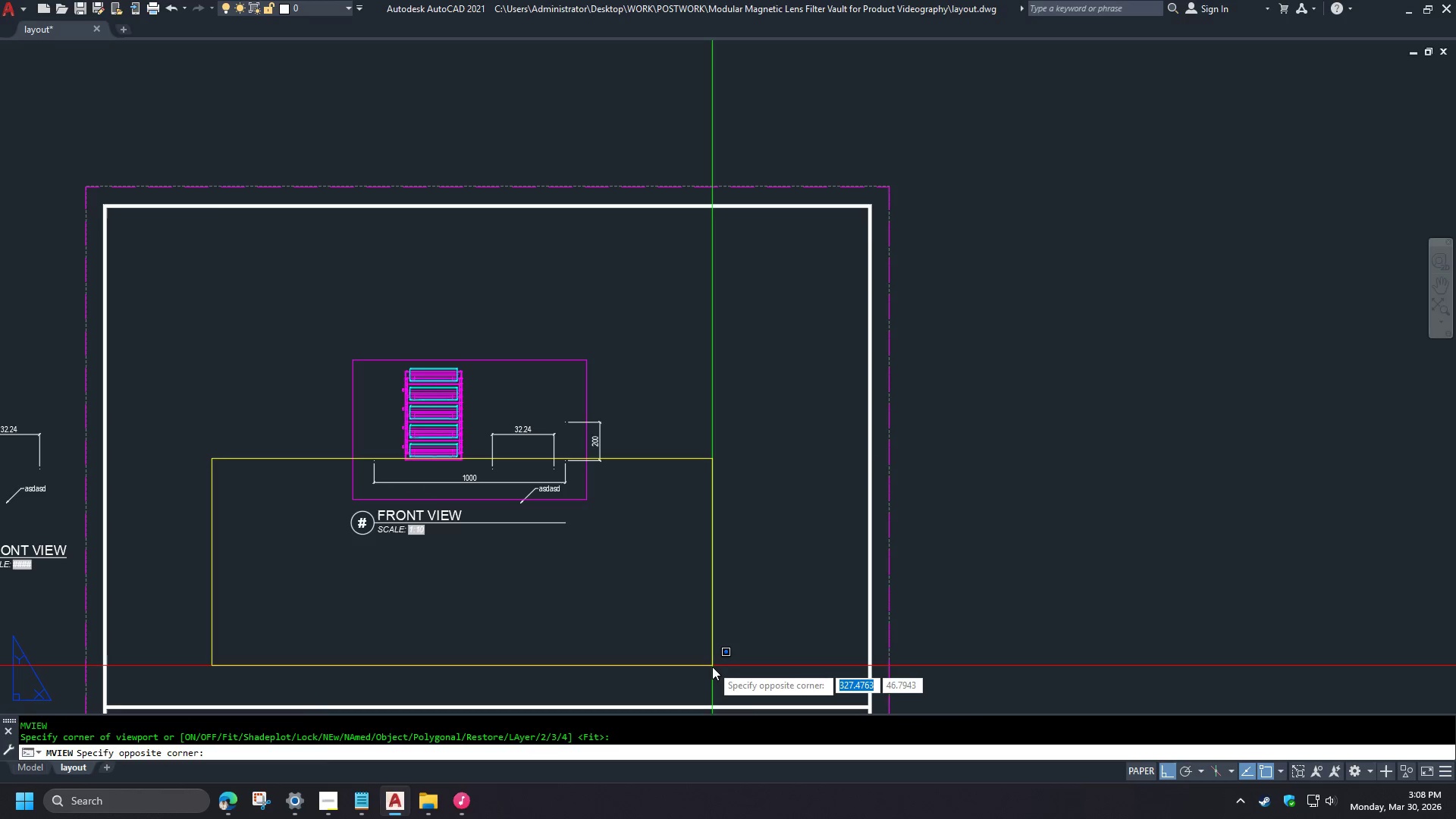 
scroll: coordinate [271, 502], scroll_direction: down, amount: 1.0
 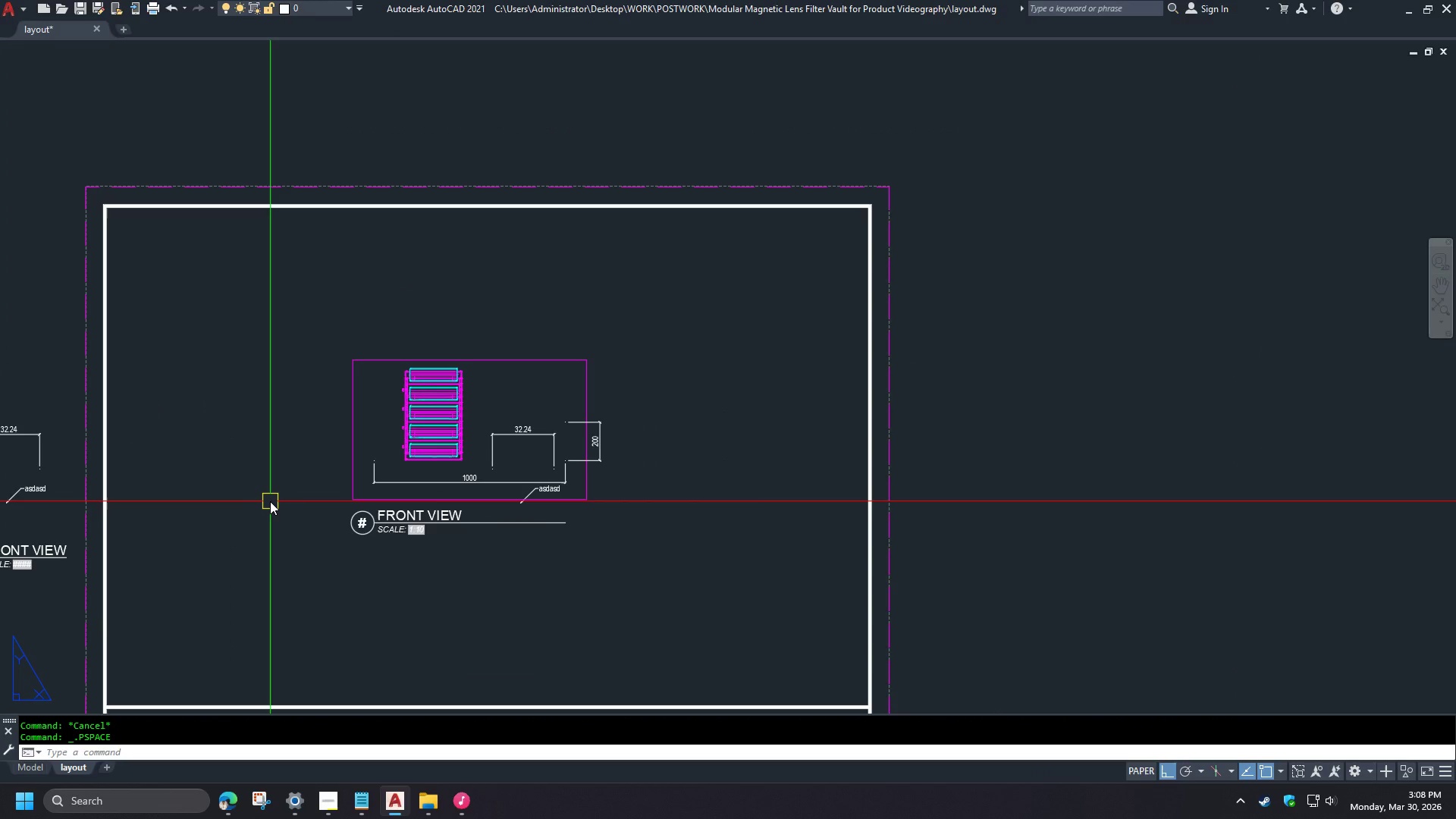 
left_click([712, 670])
 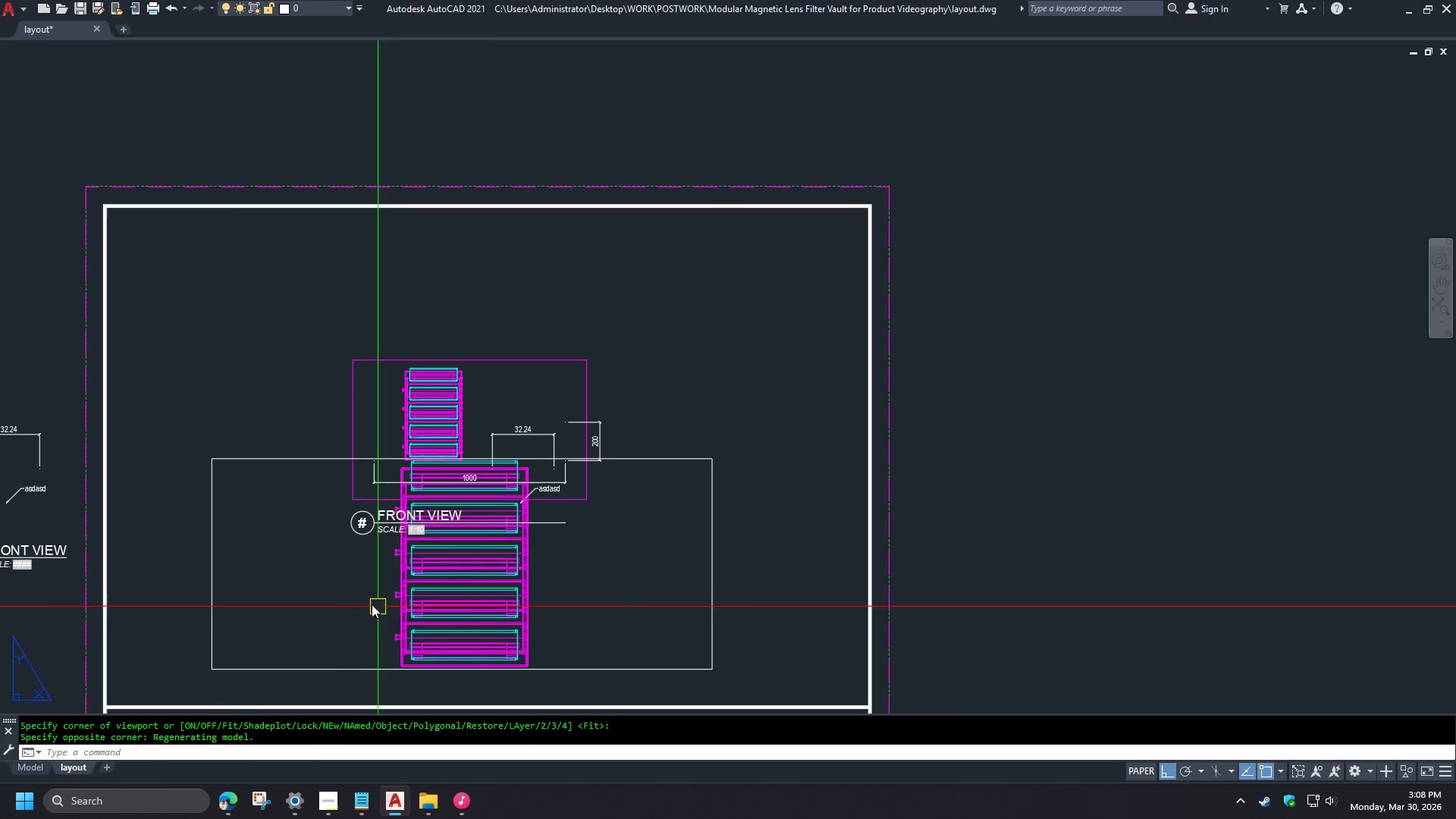 
double_click([362, 599])
 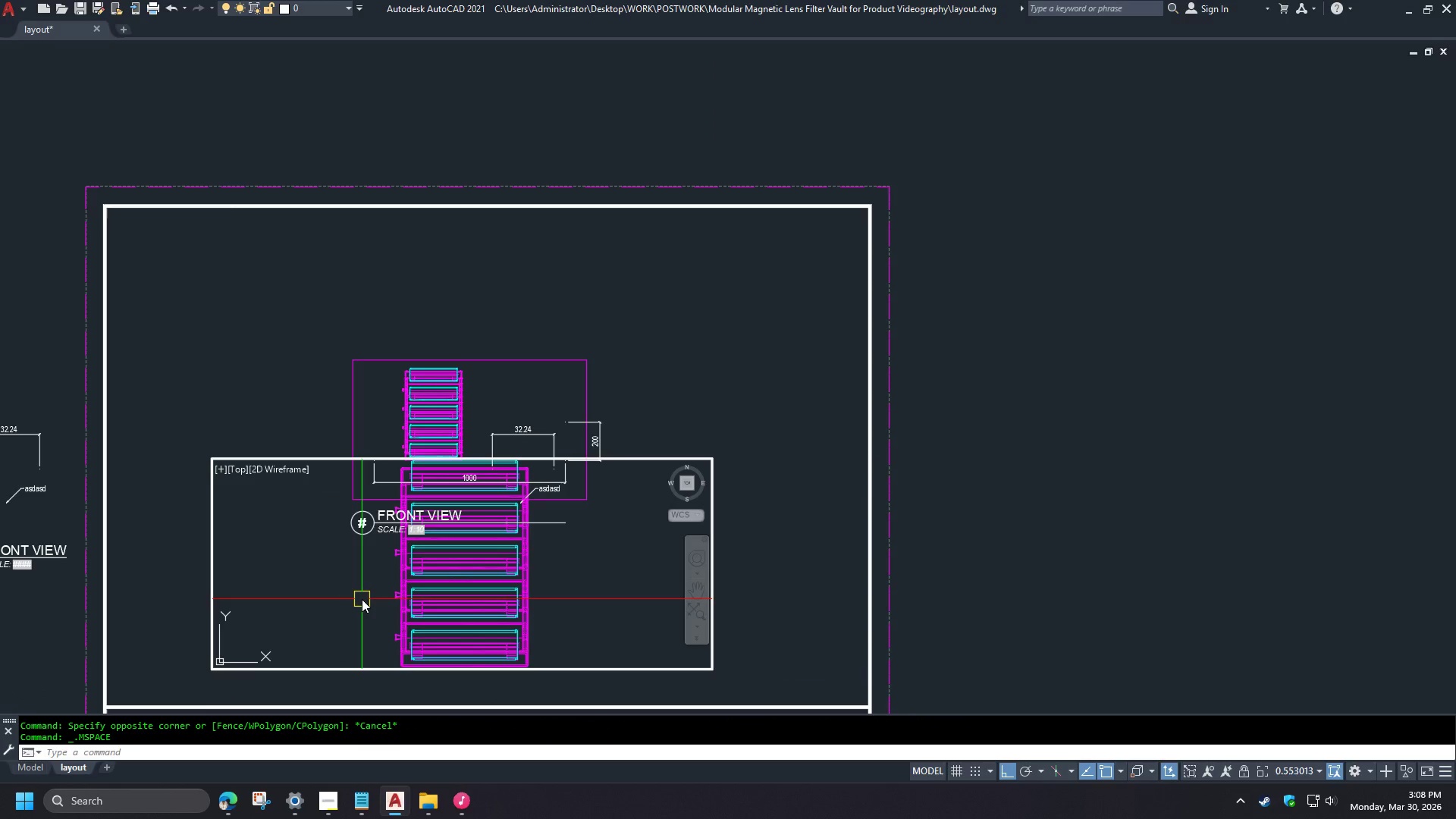 
type(-v le )
 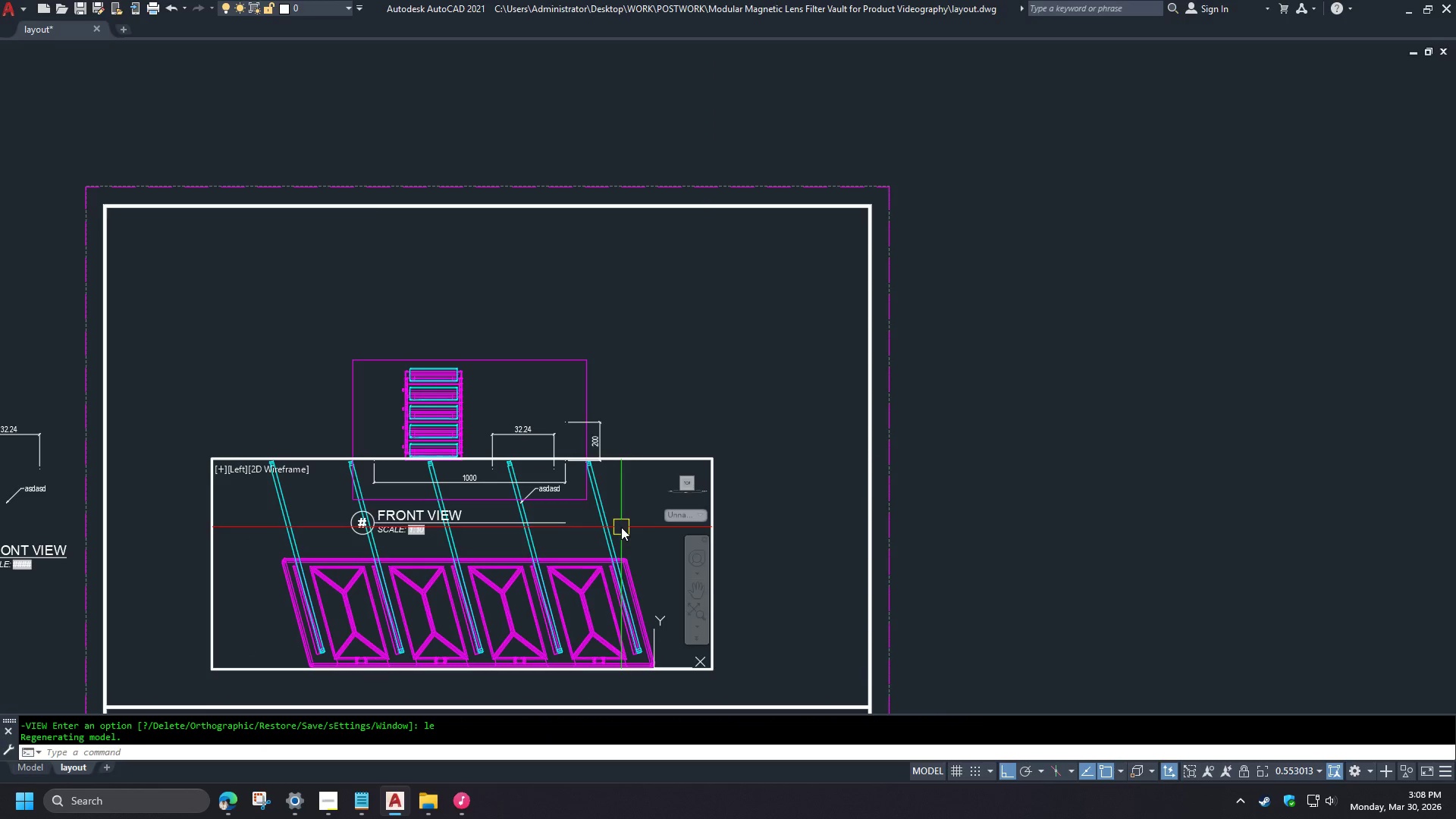 
type(layf )
 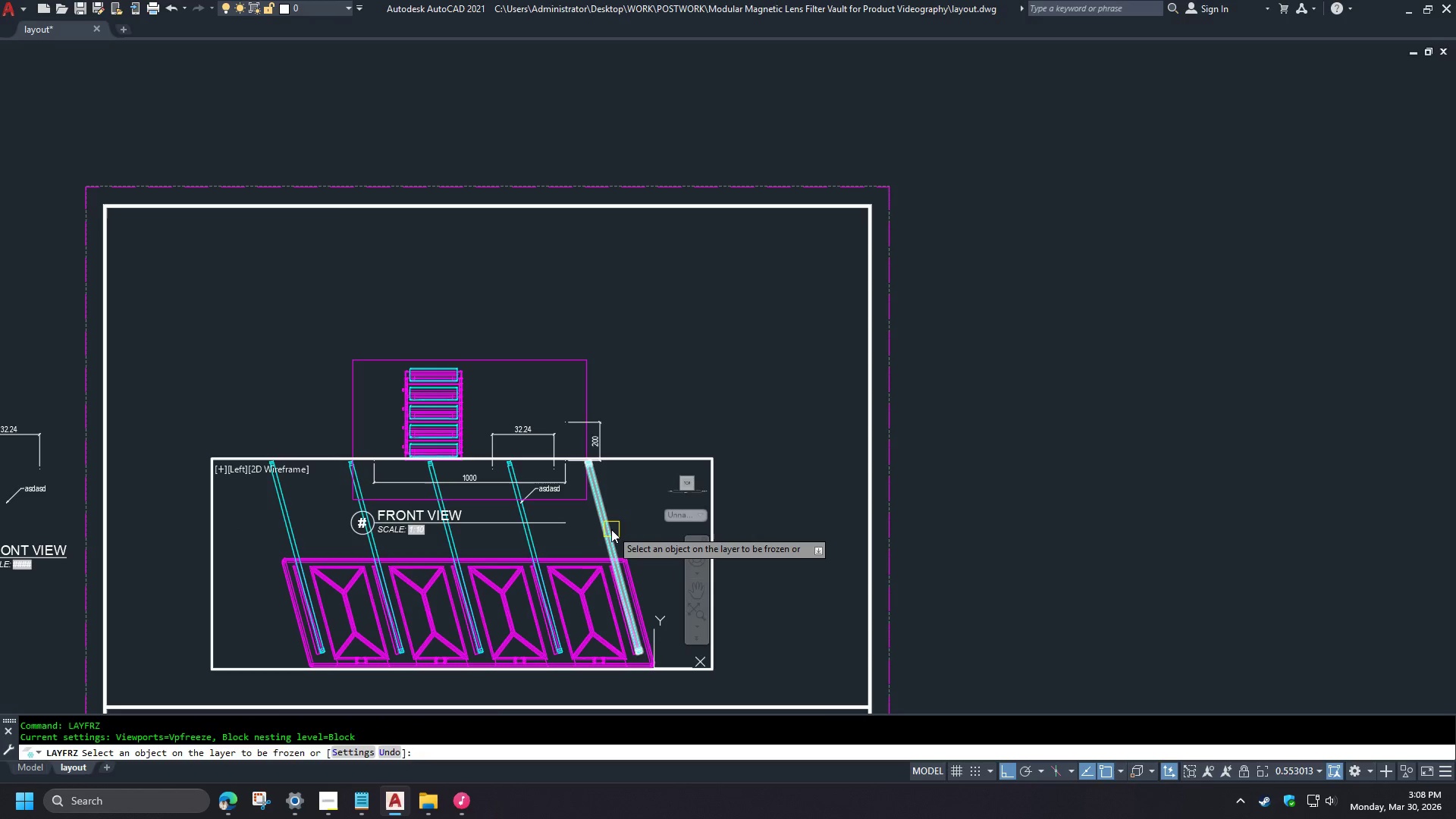 
left_click([611, 529])
 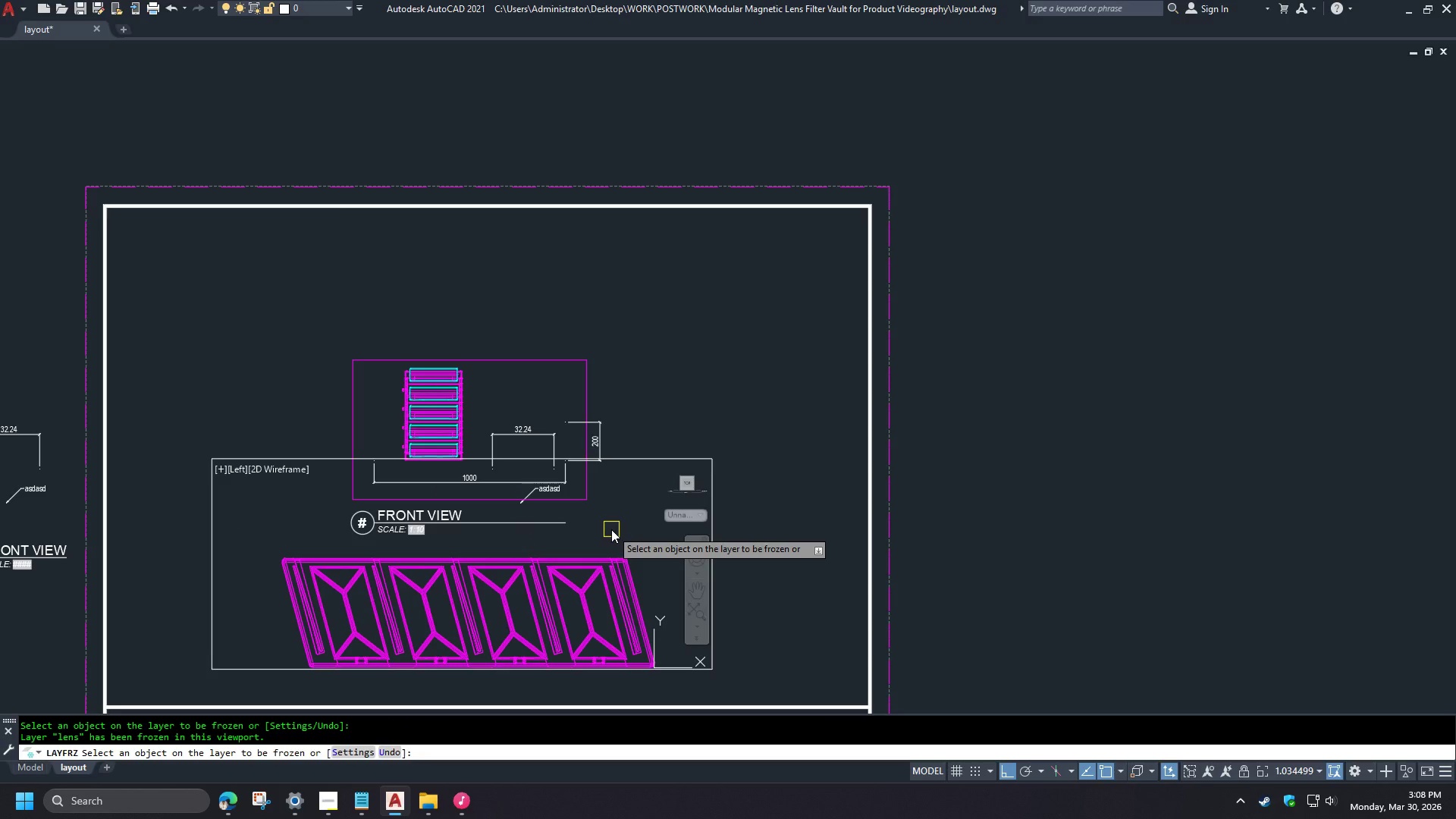 
key(Space)
 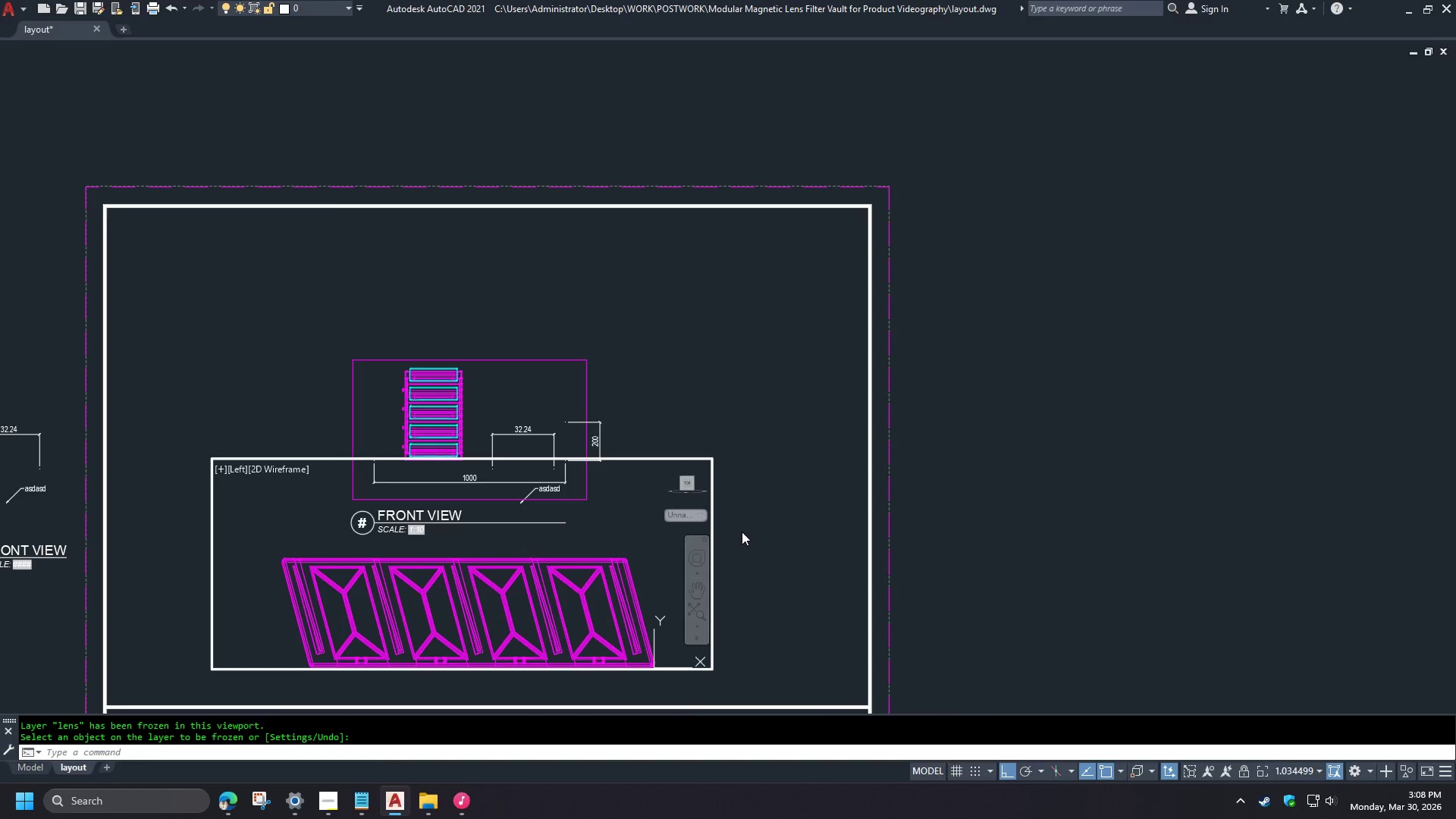 
double_click([742, 532])
 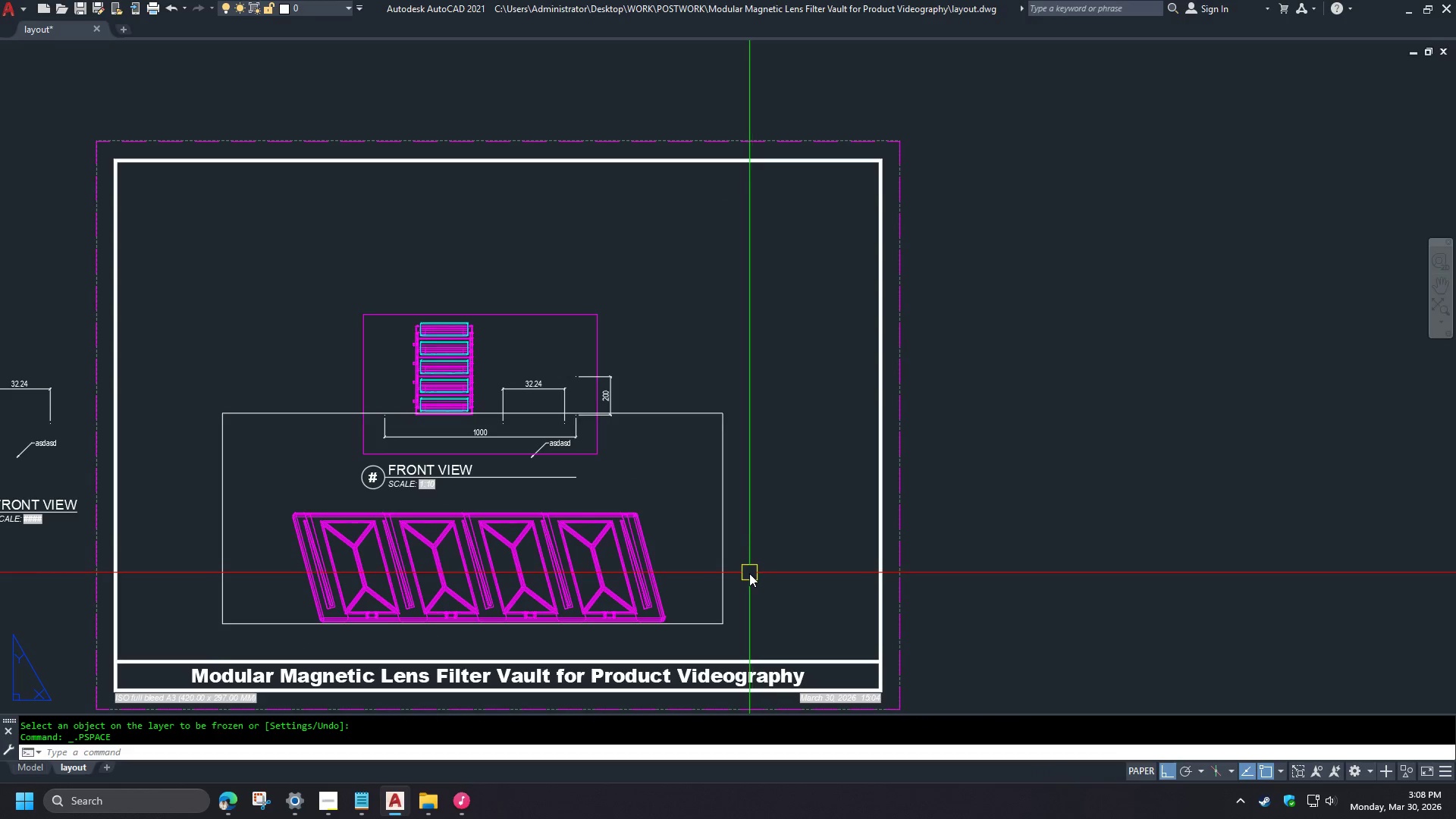 
left_click([726, 570])
 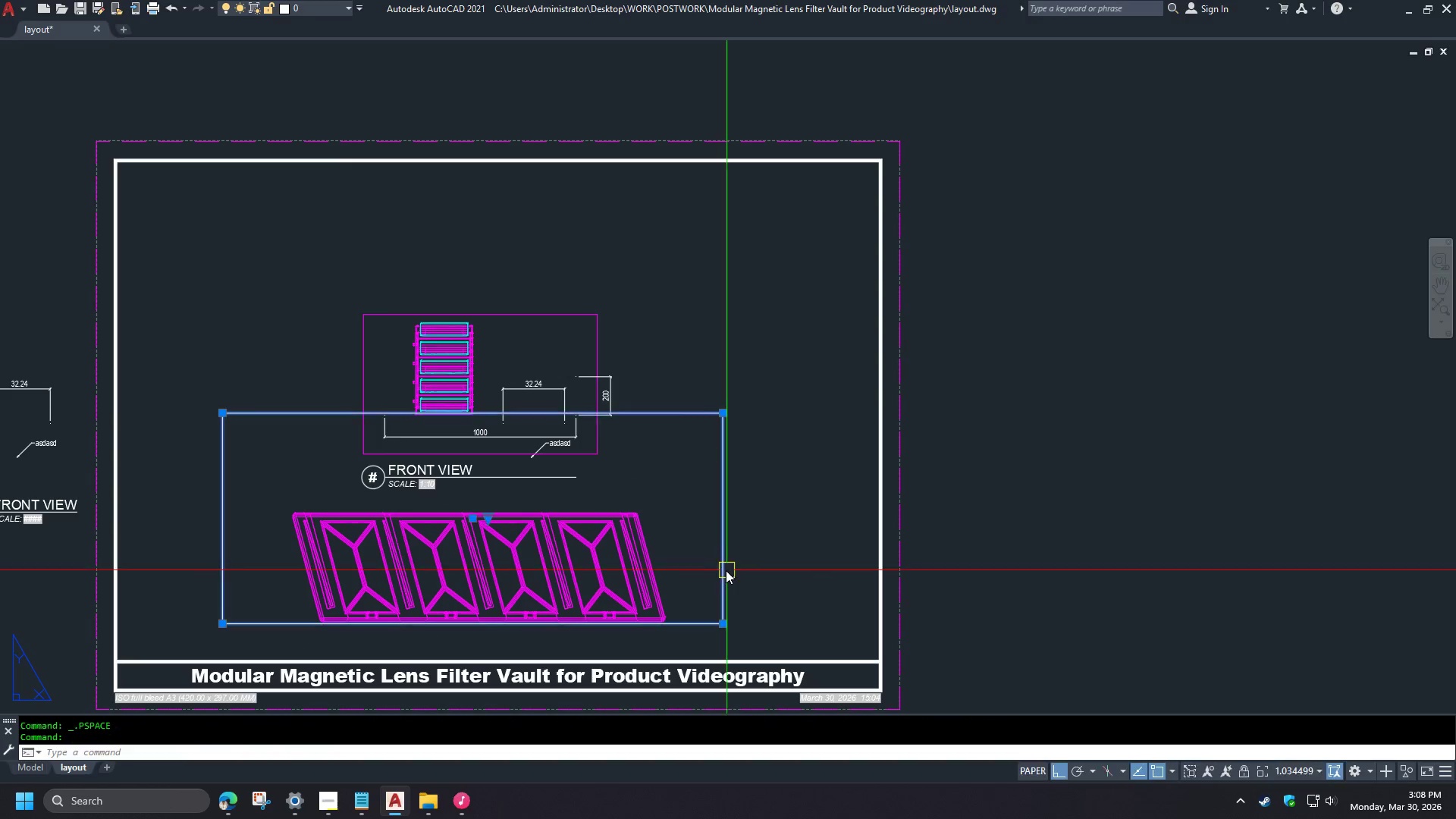 
key(Control+1)
 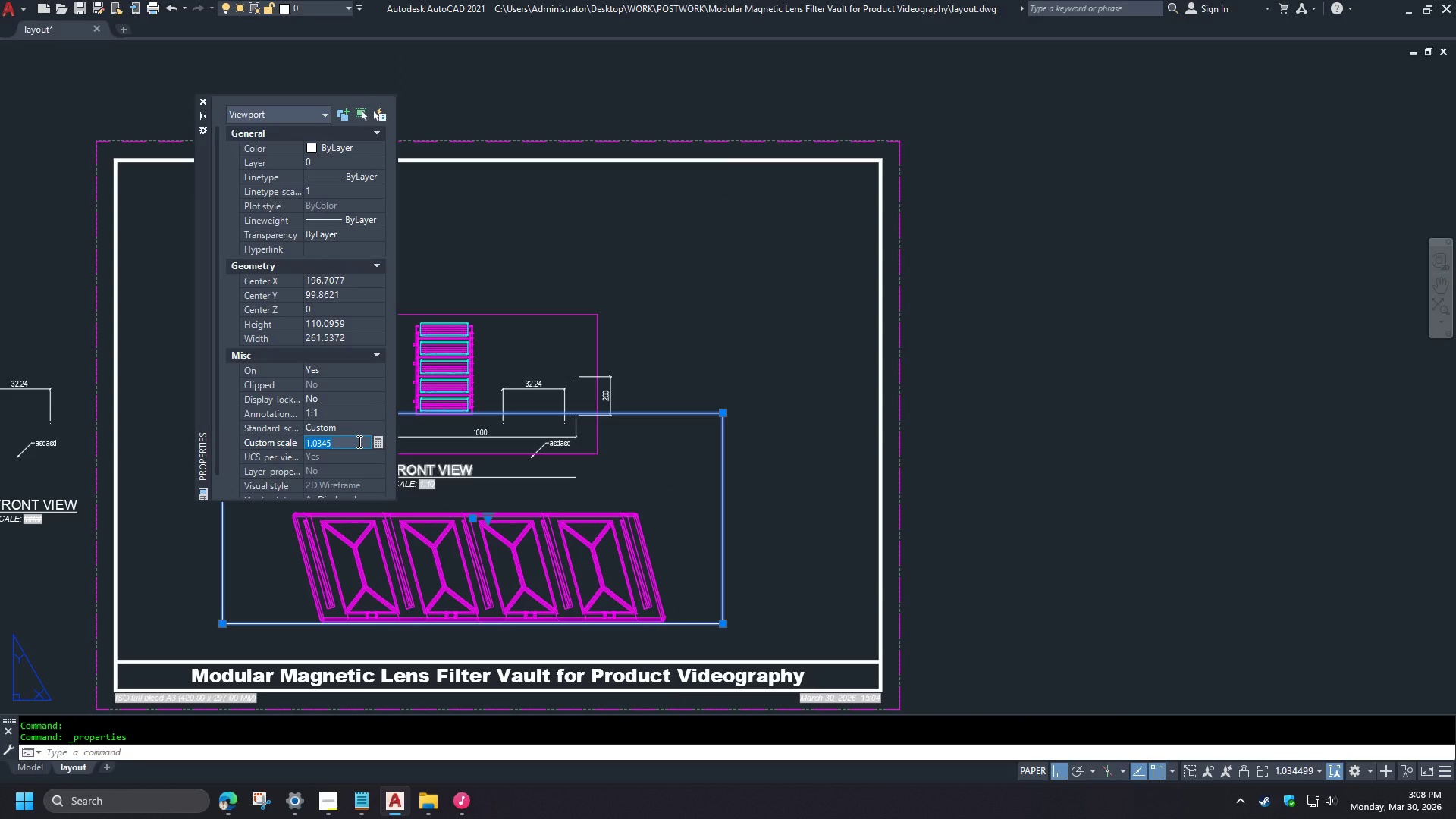 
key(Numpad1)
 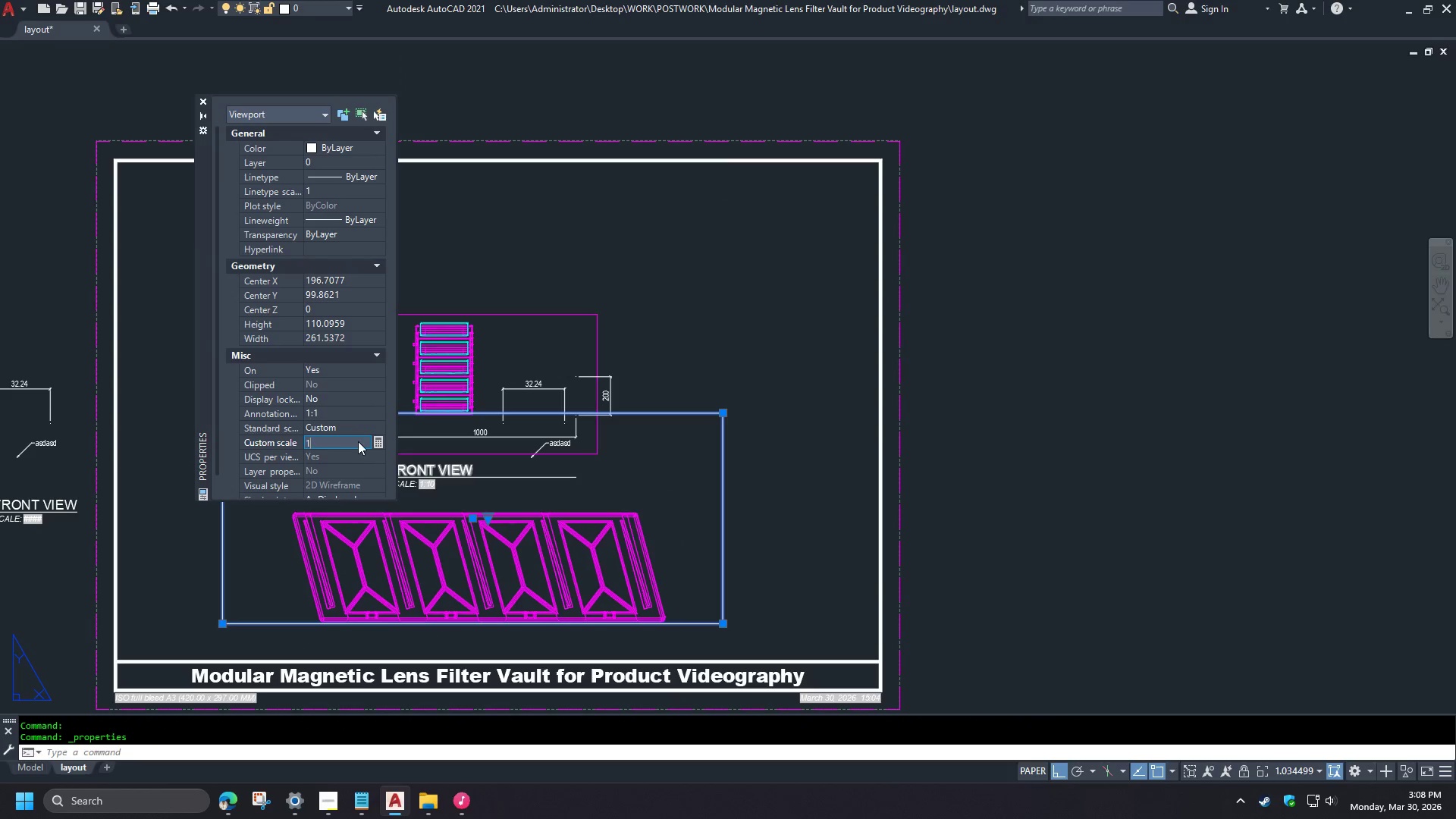 
key(NumpadEnter)
 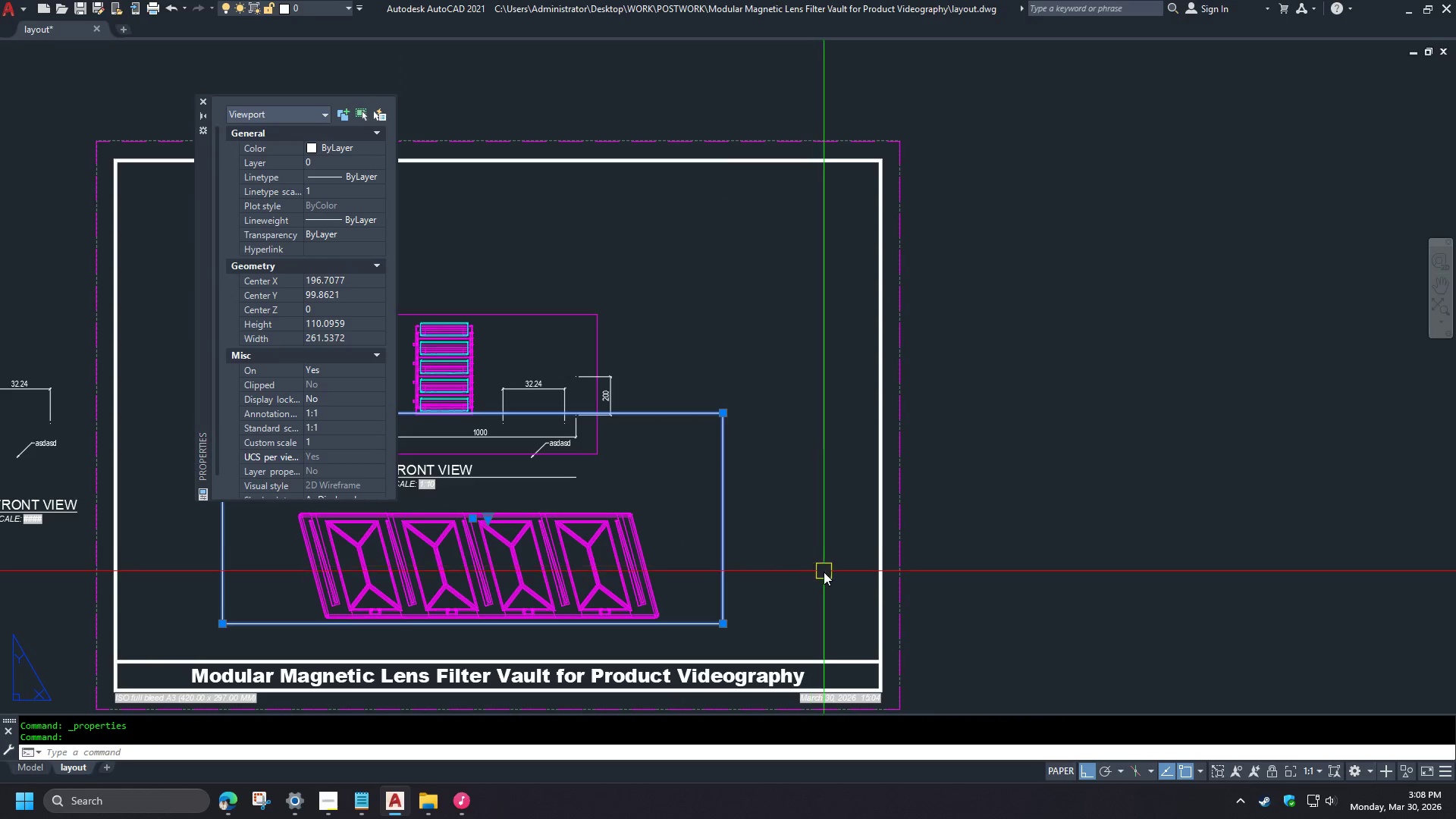 
key(Control+ControlLeft)
 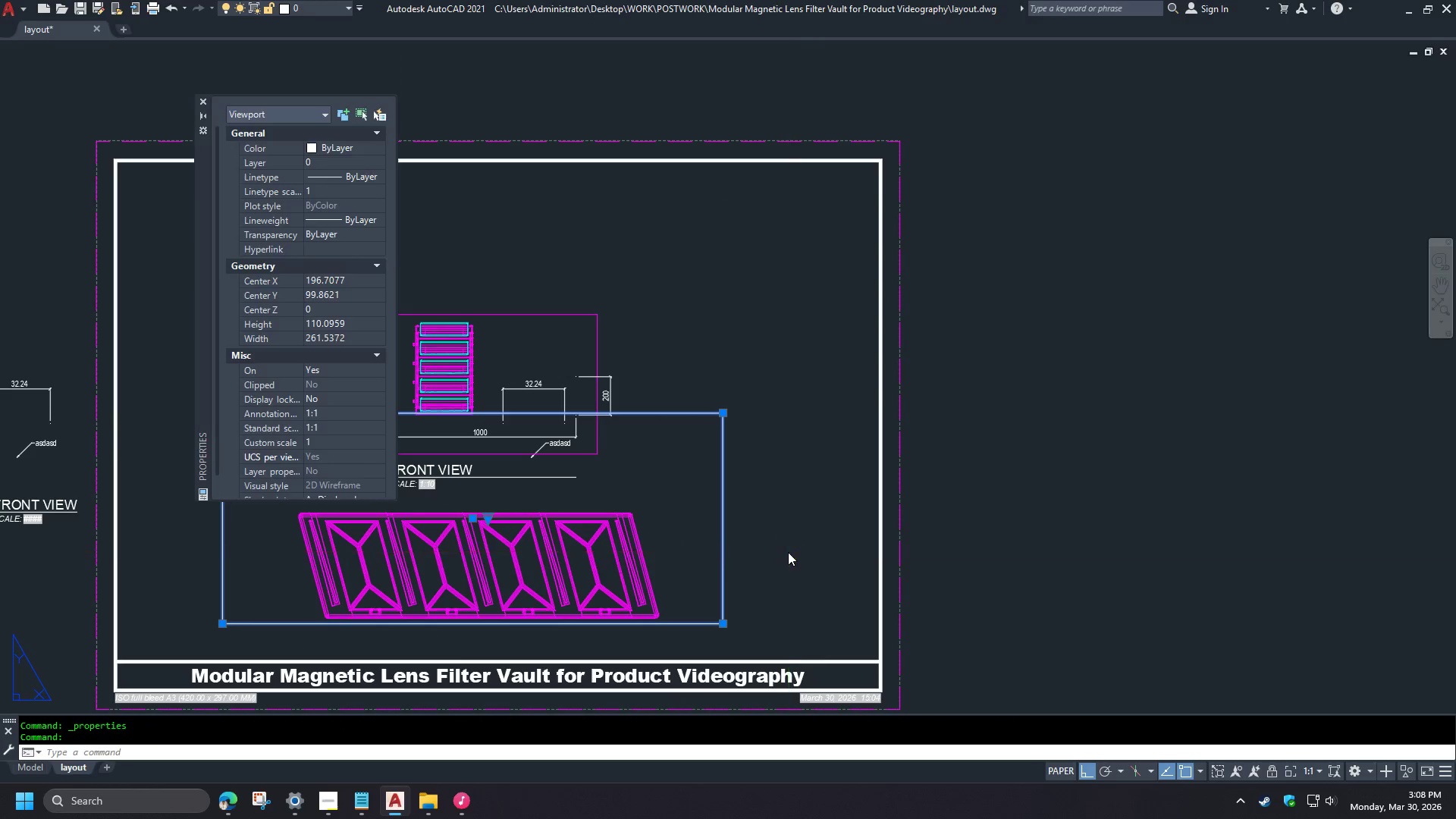 
key(Control+1)
 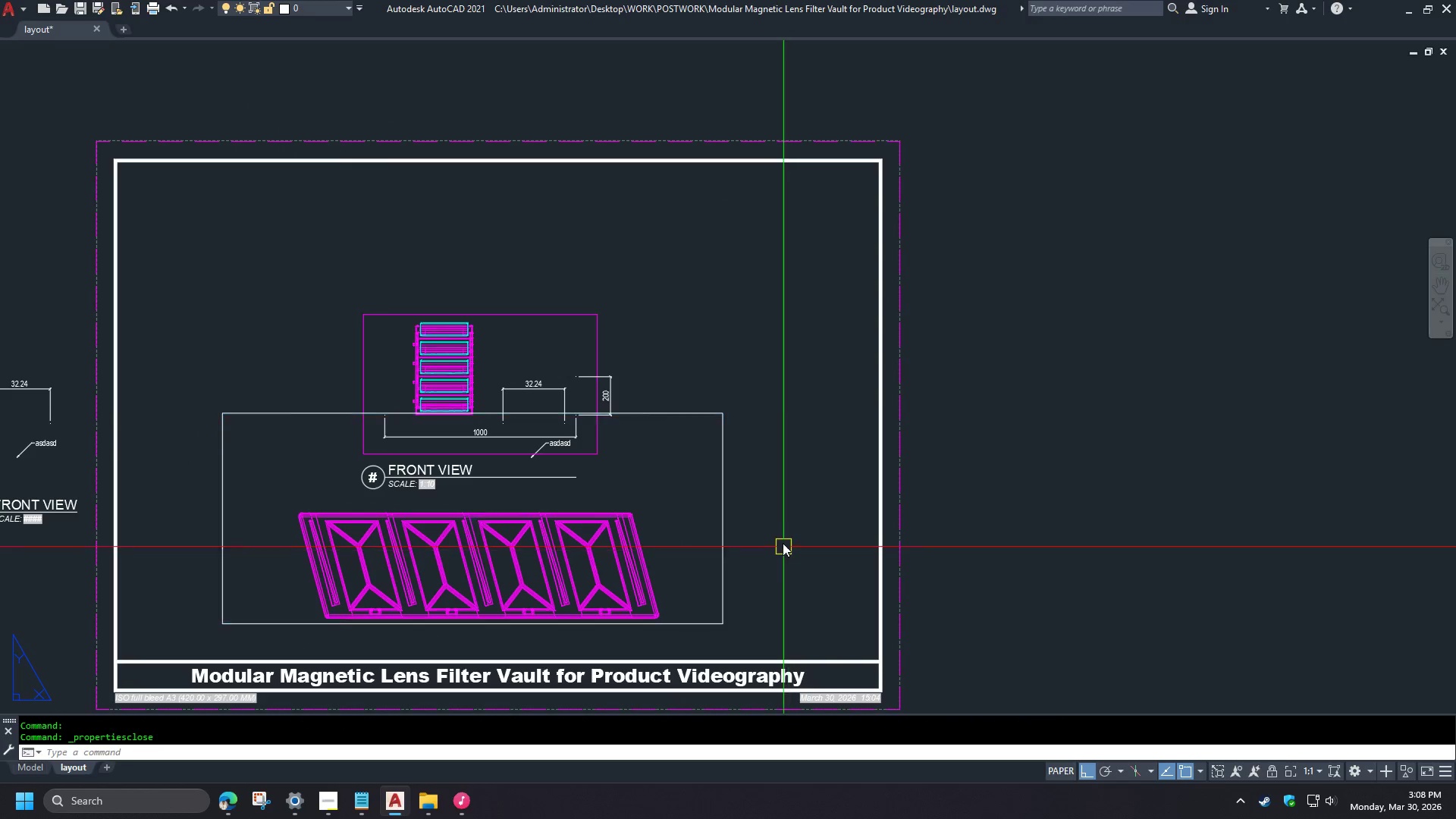 
key(Escape)
 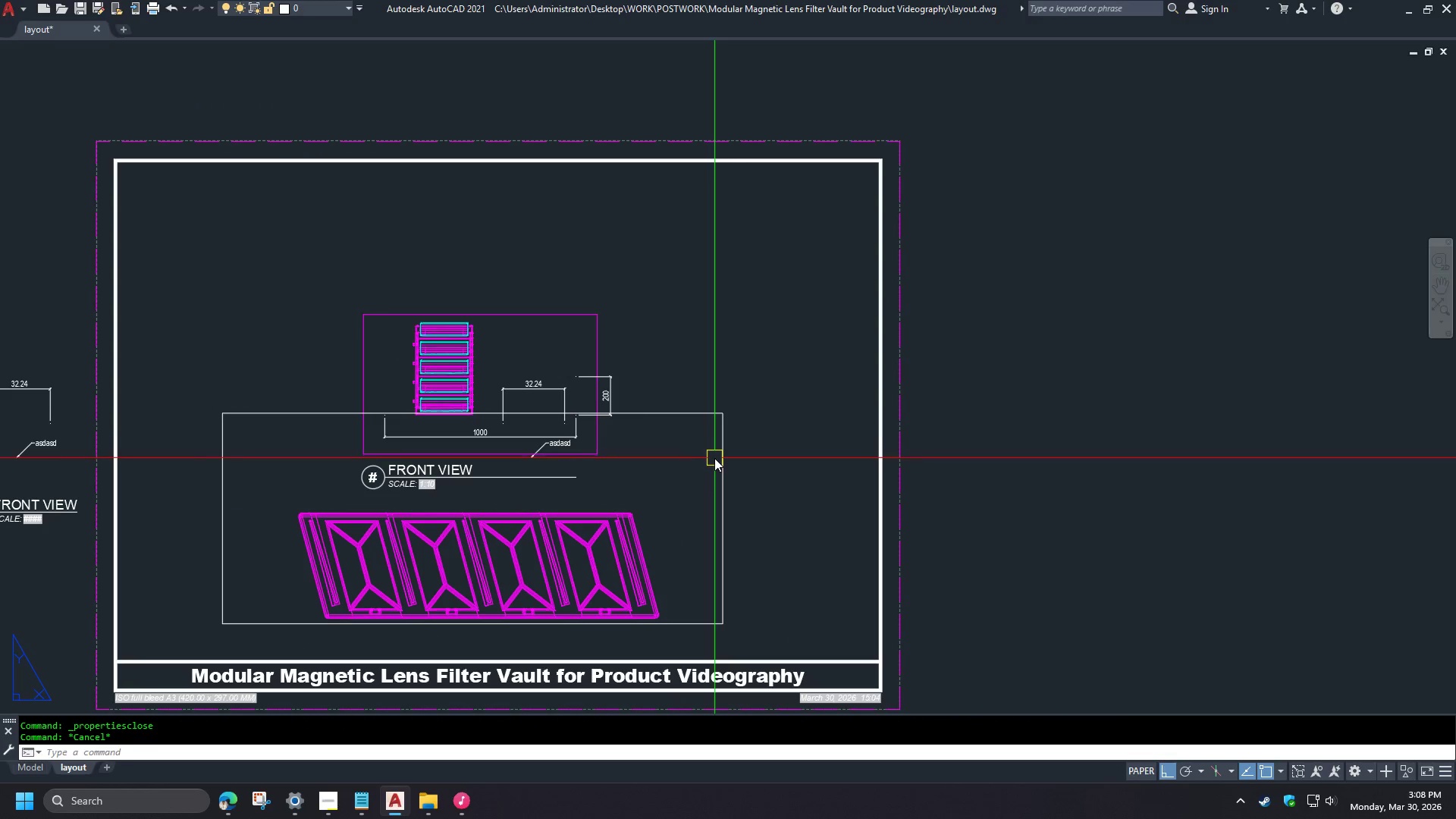 
left_click([720, 461])
 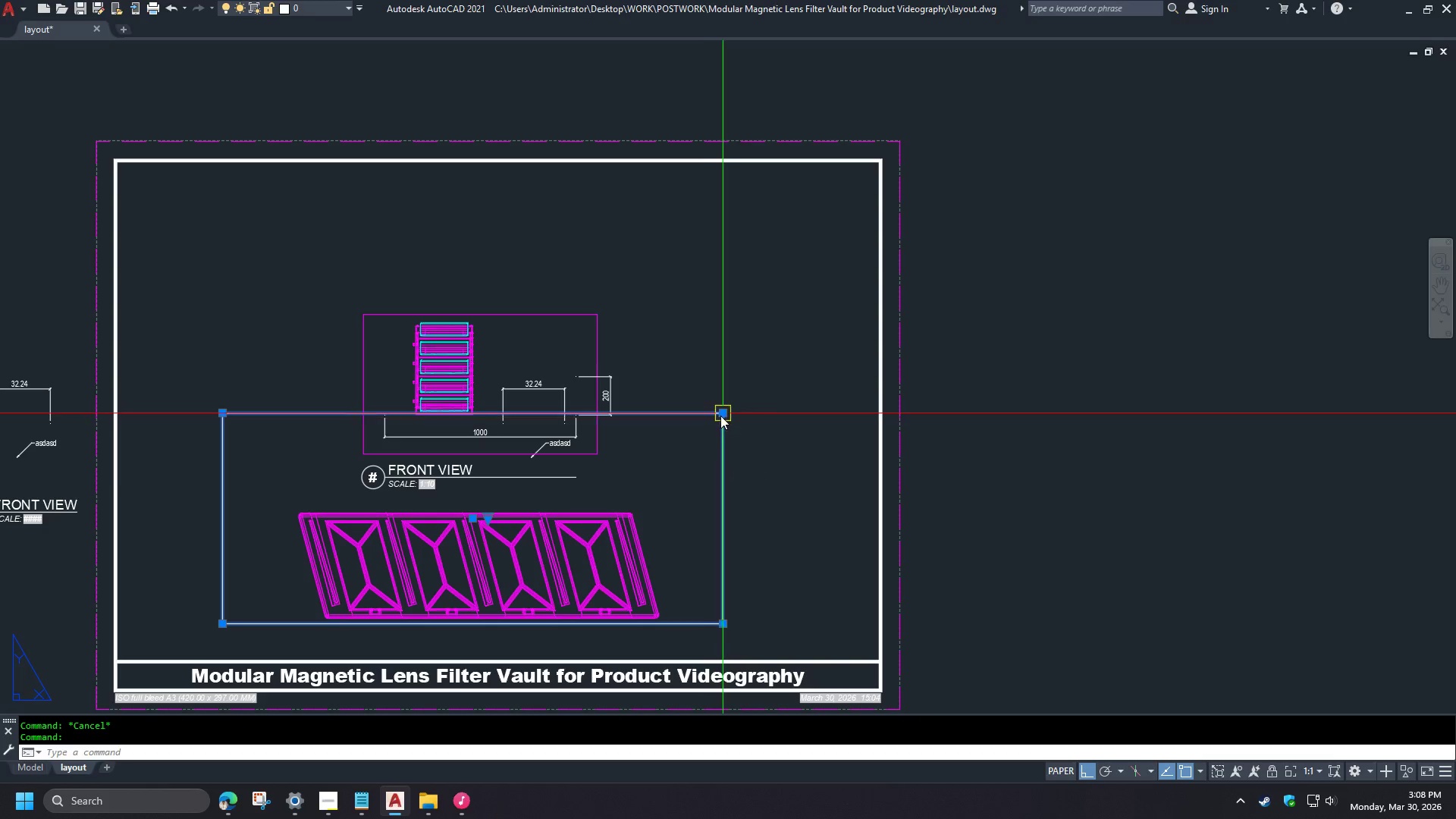 
left_click([720, 413])
 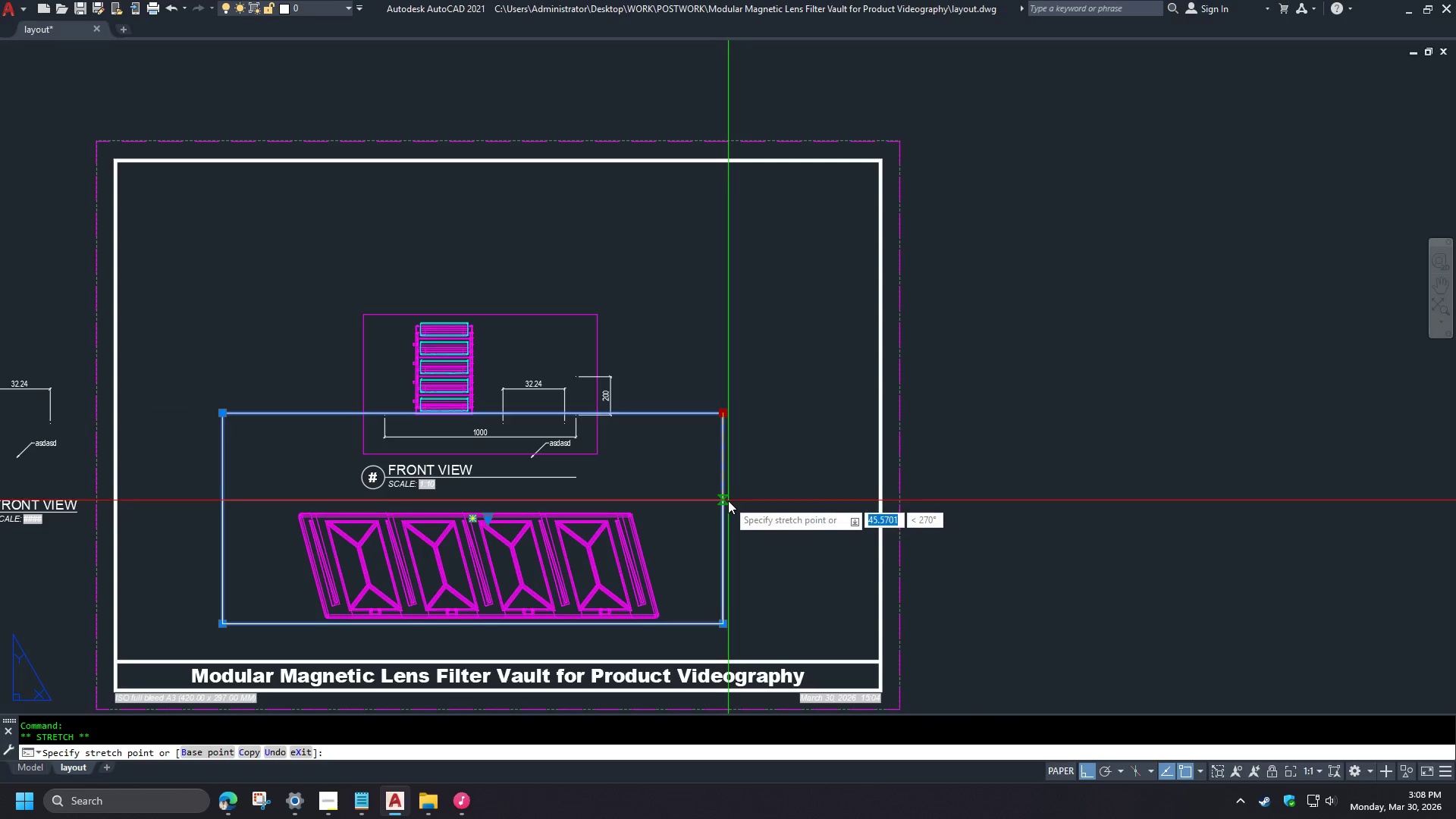 
left_click([727, 492])
 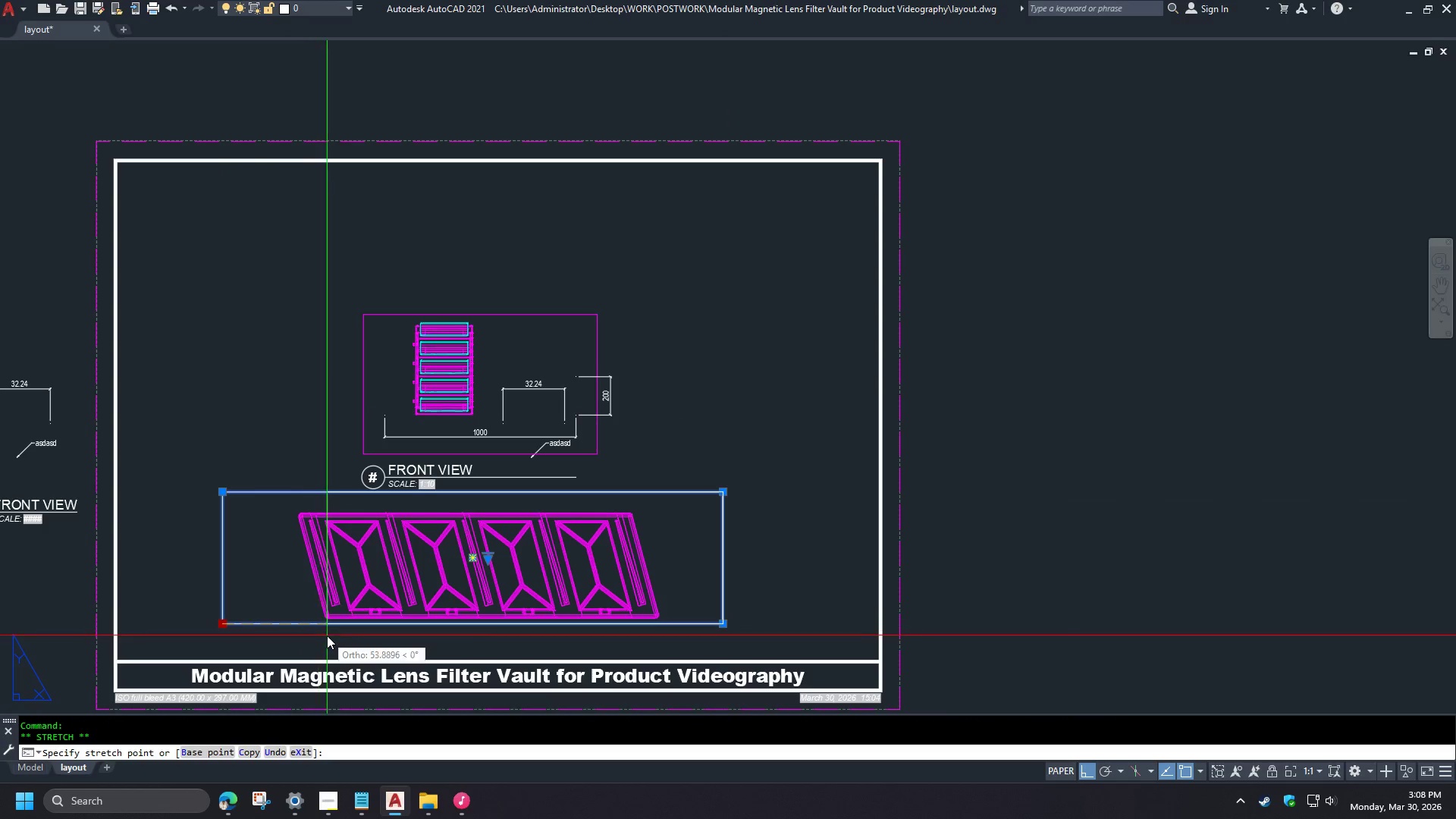 
left_click([325, 636])
 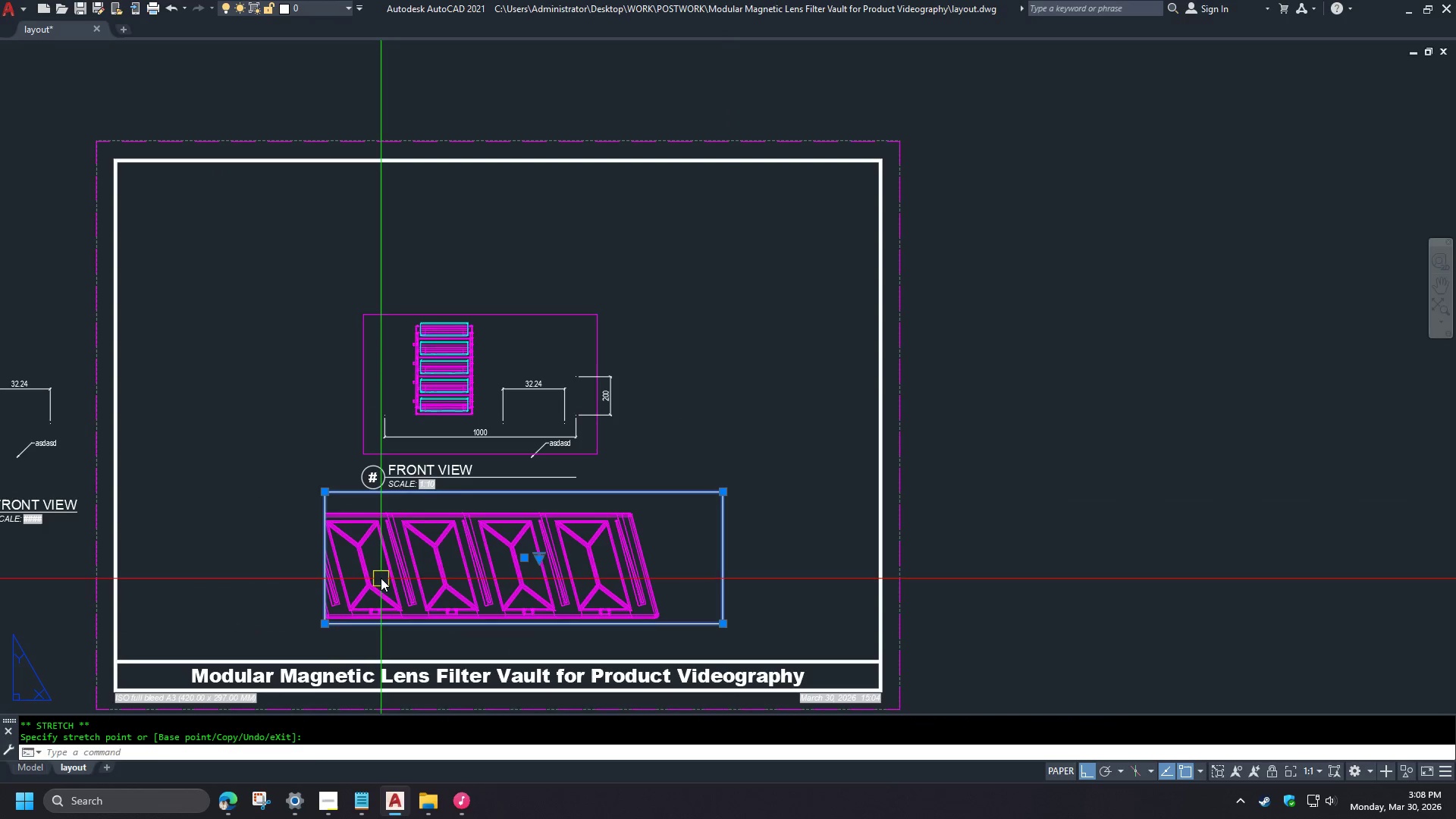 
double_click([380, 569])
 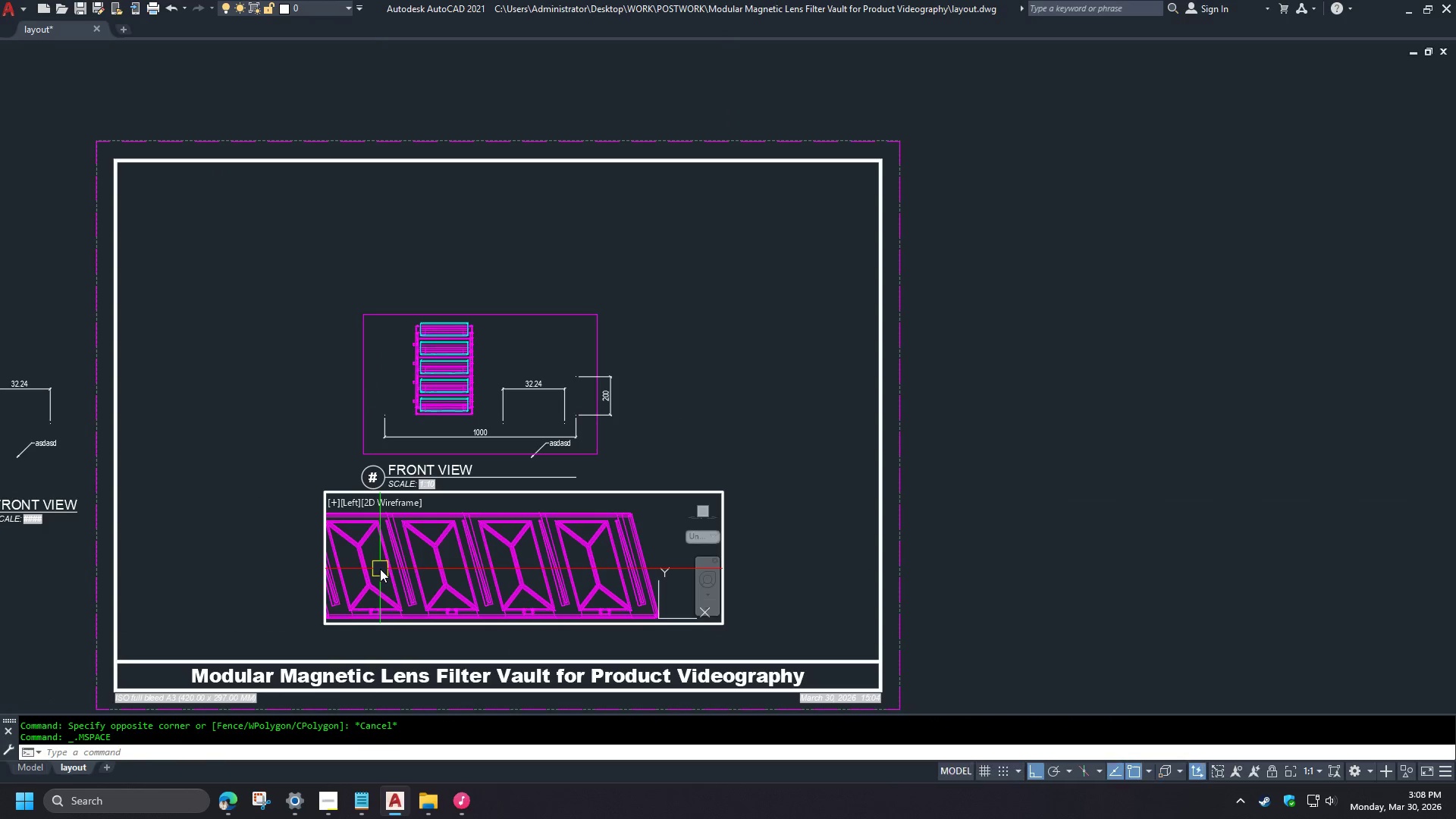 
key(Z)
 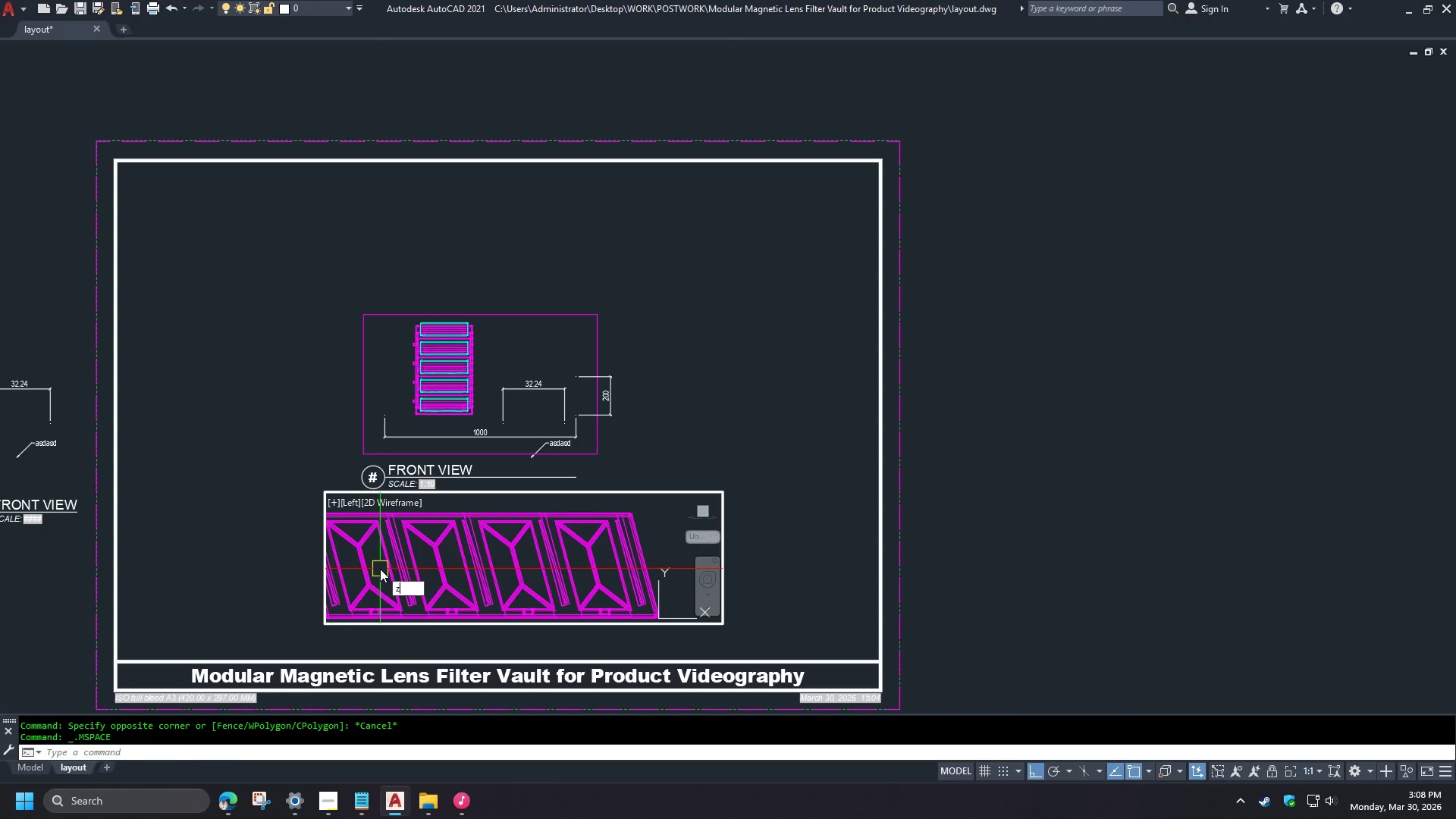 
key(Space)
 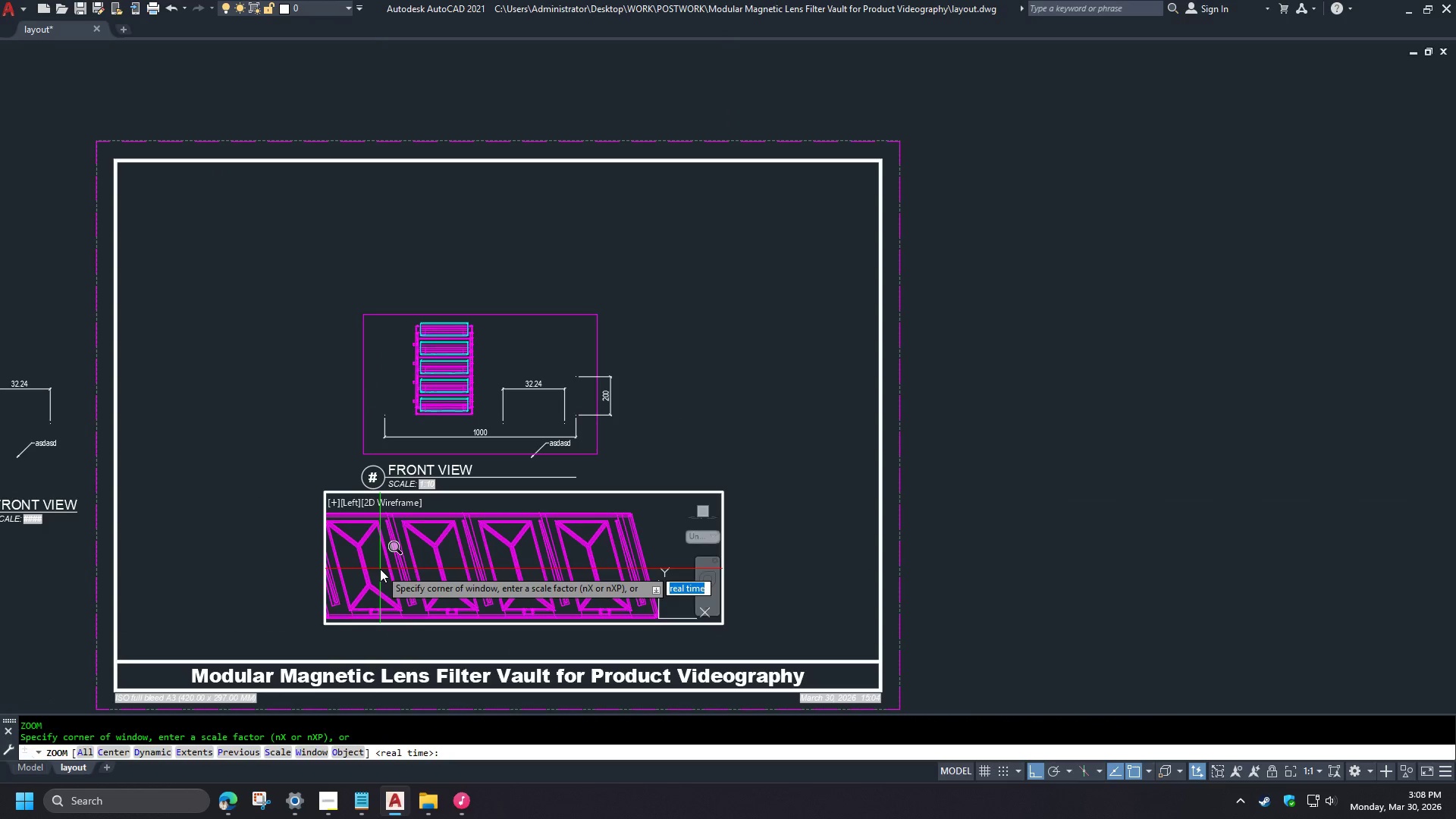 
key(O)
 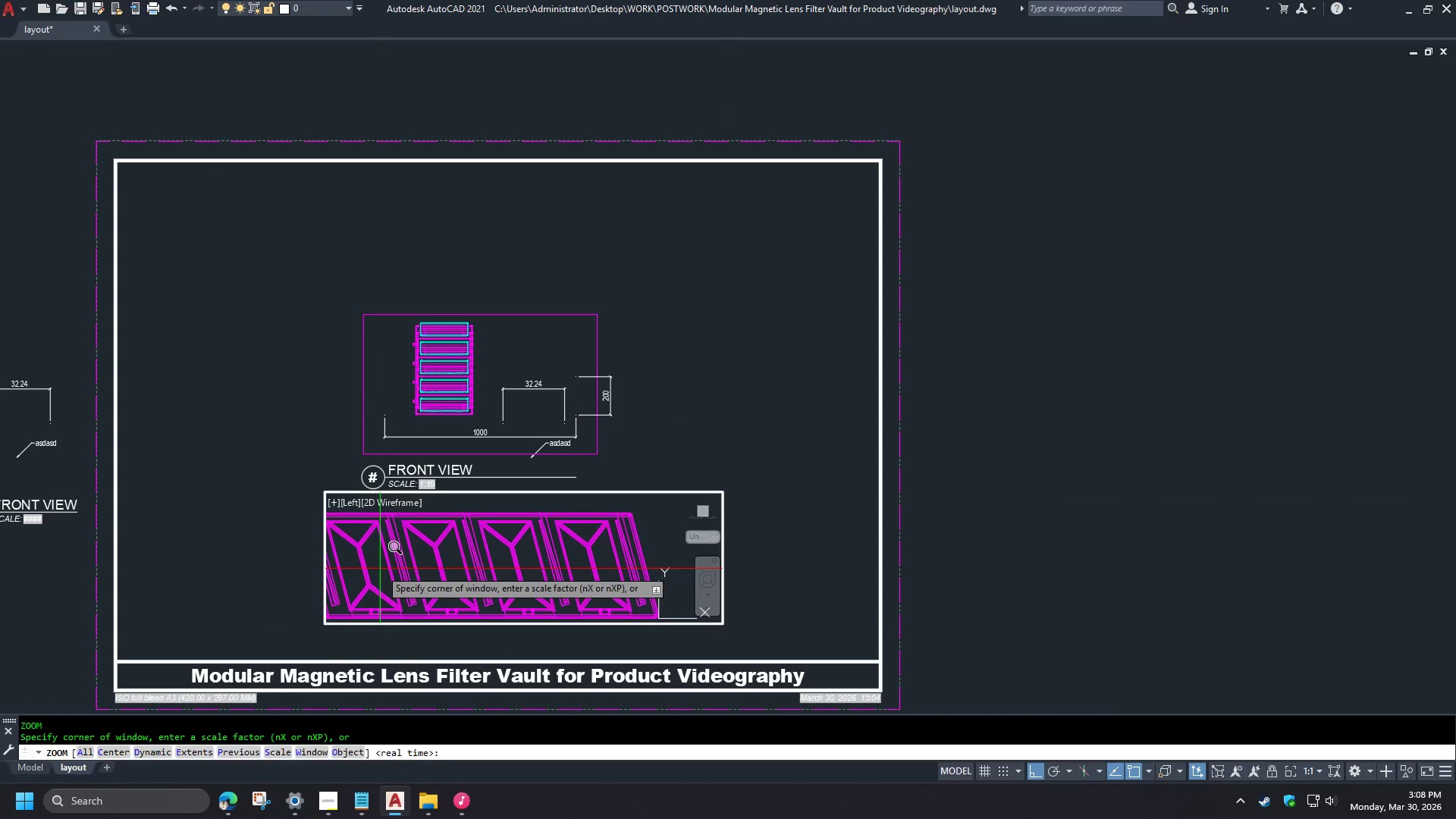 
key(Space)
 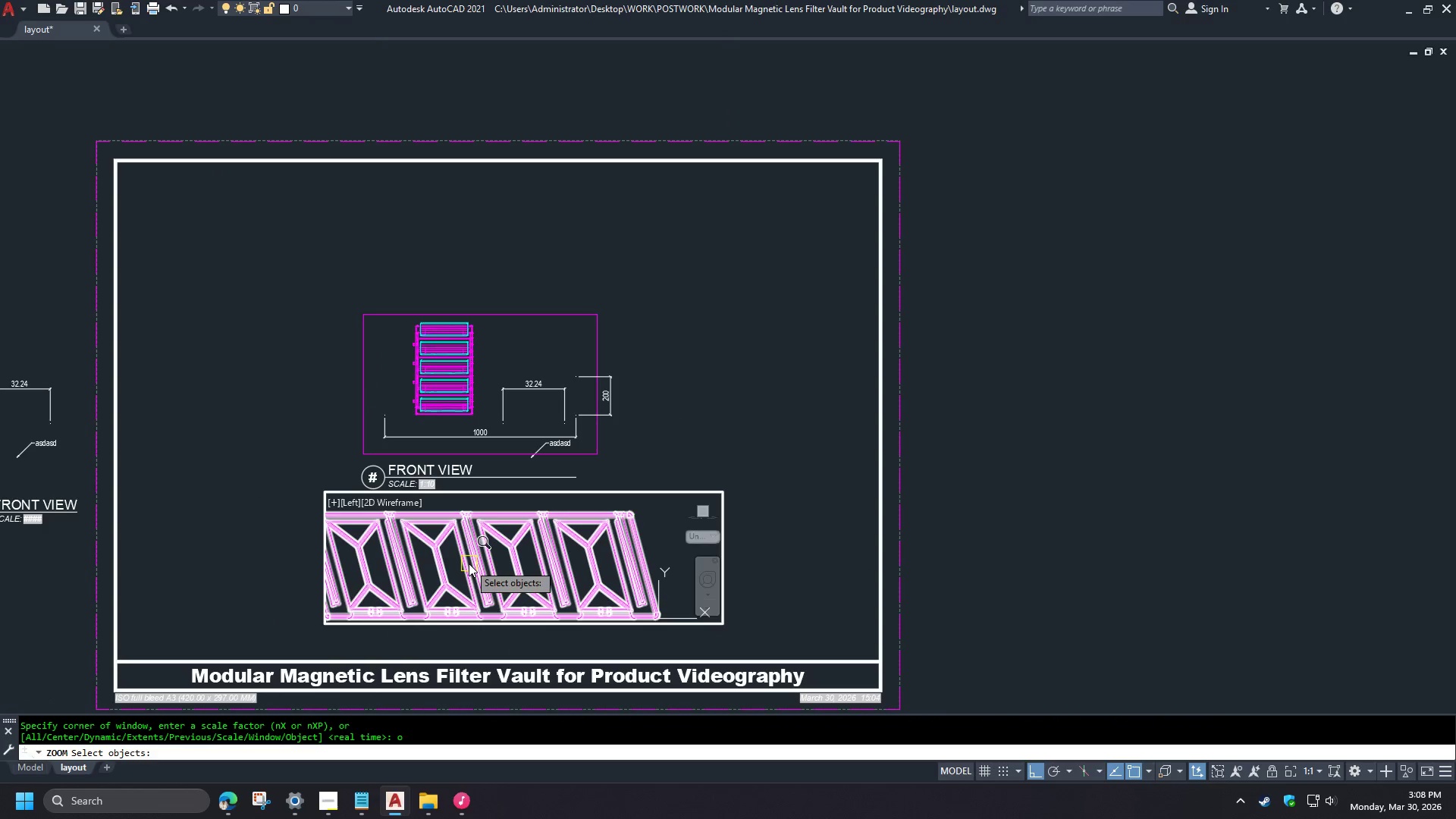 
left_click([469, 563])
 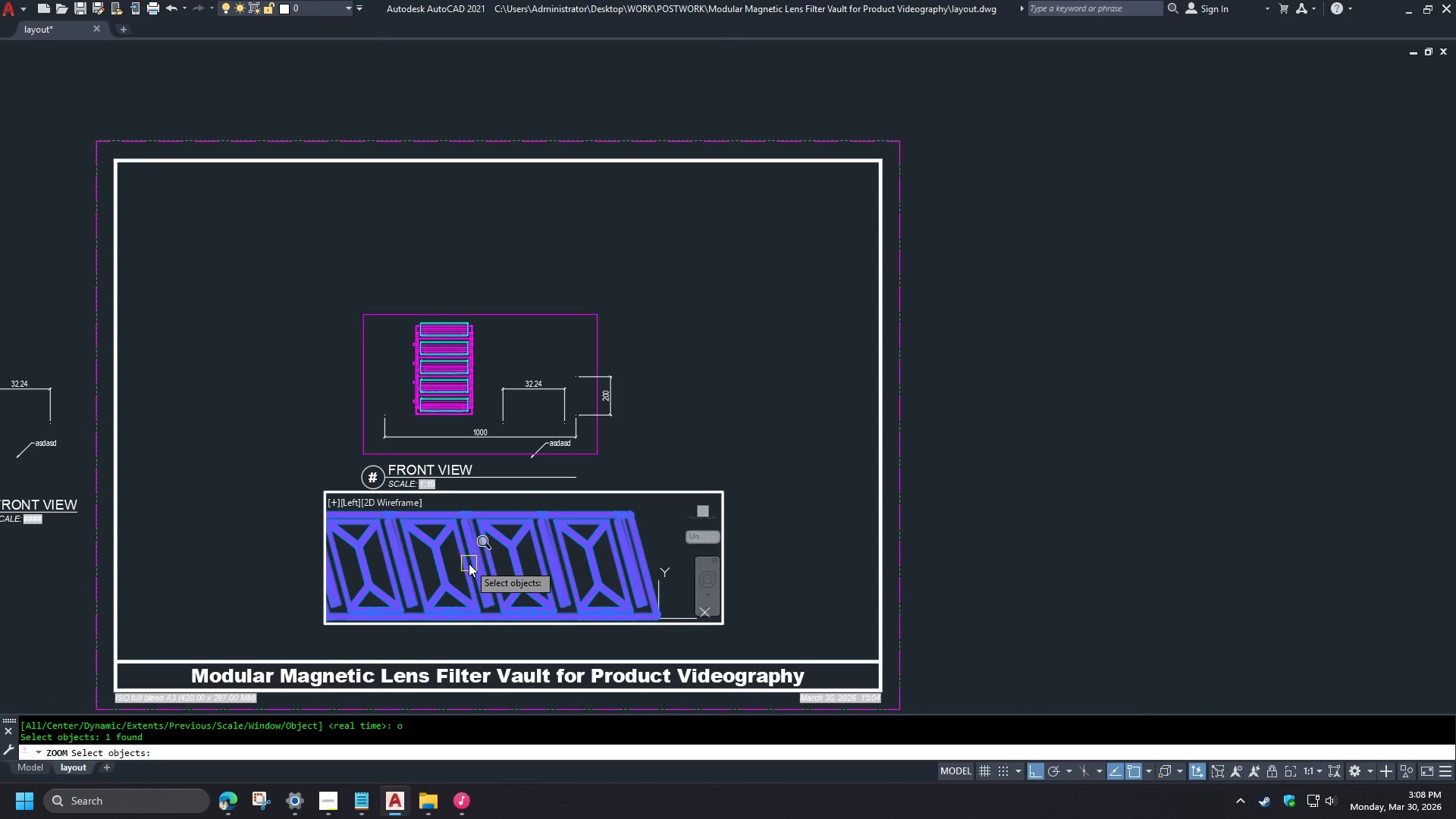 
key(Space)
 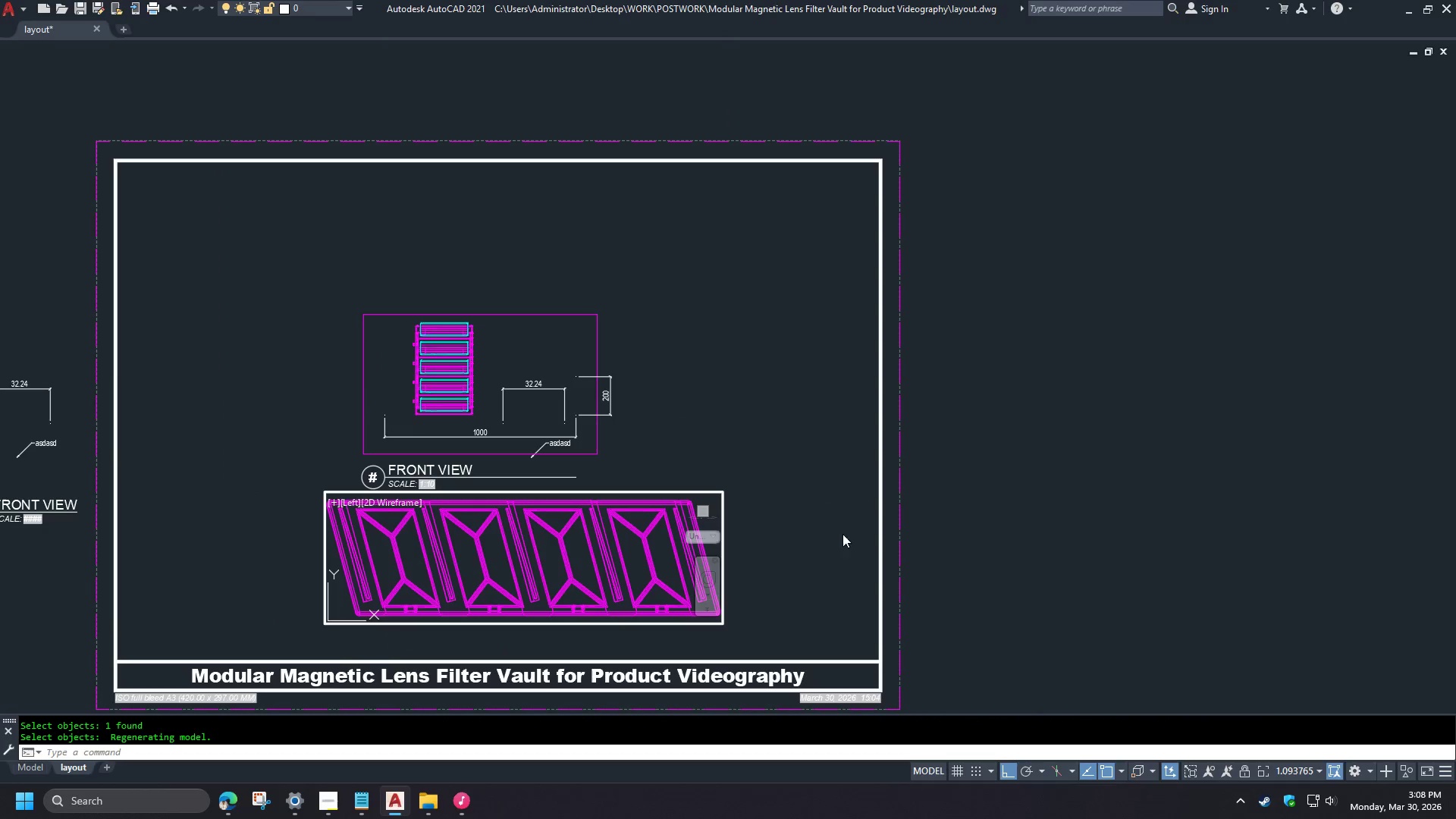 
left_click([789, 540])
 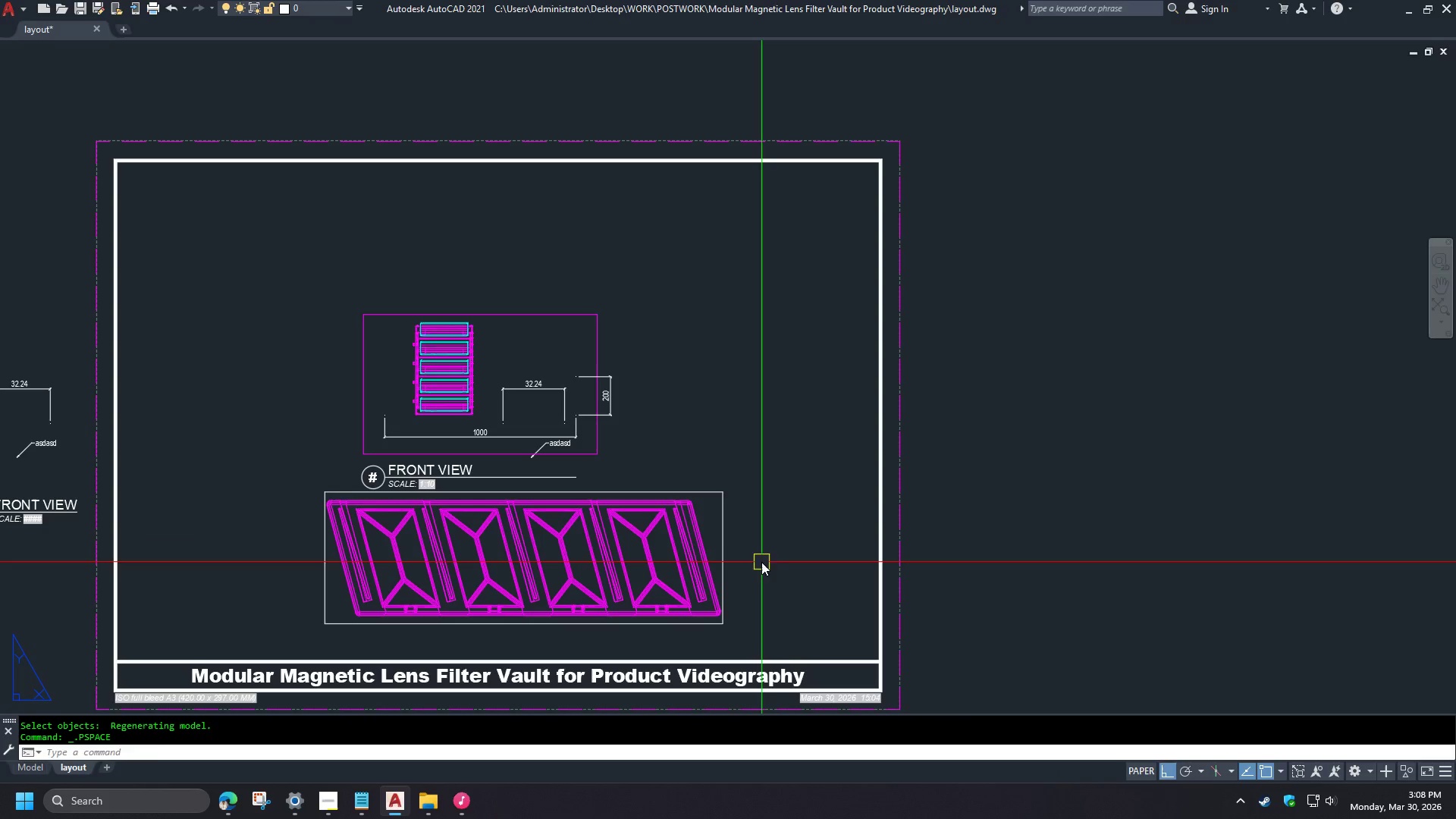 
triple_click([761, 563])
 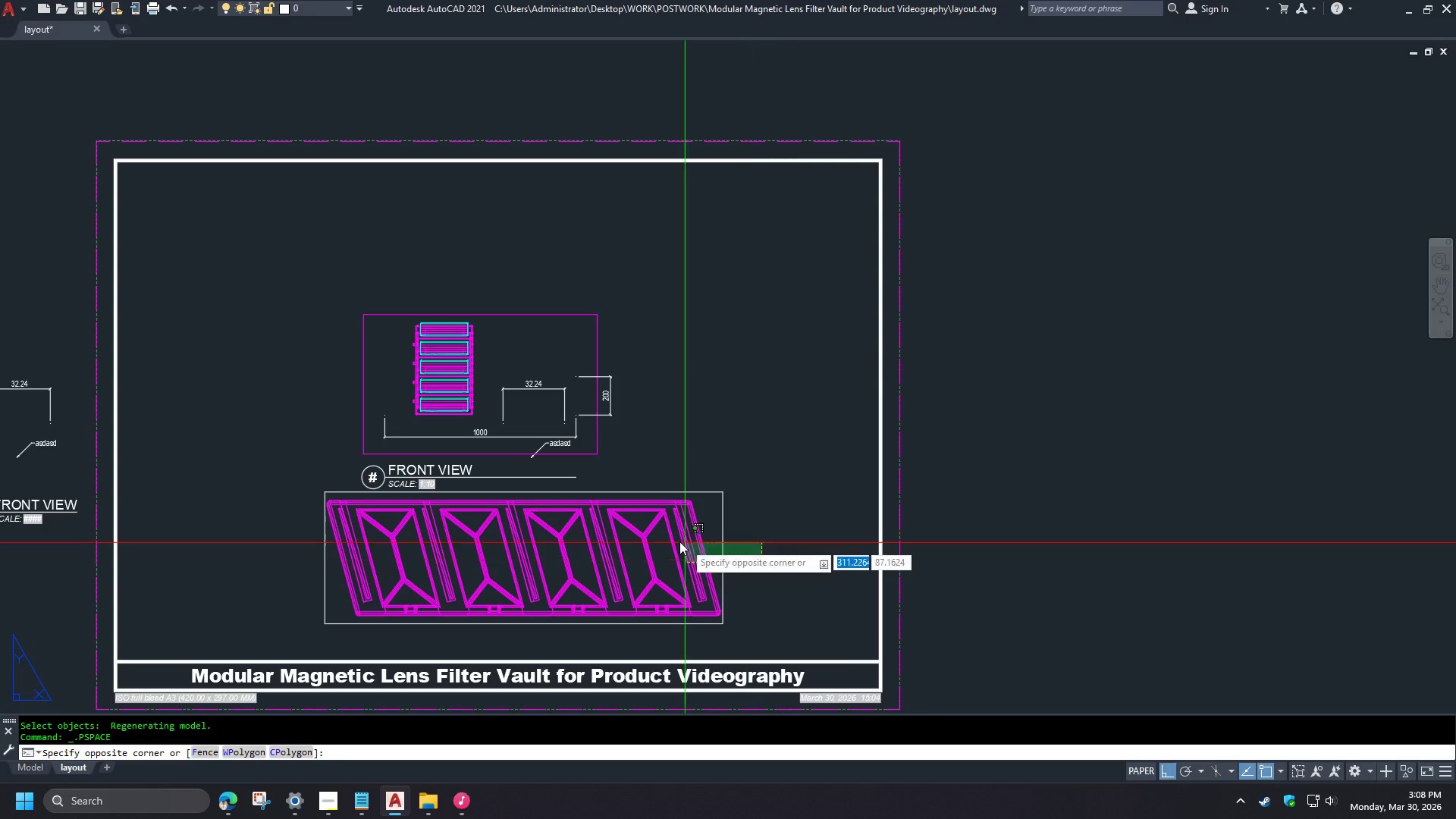 
triple_click([679, 541])
 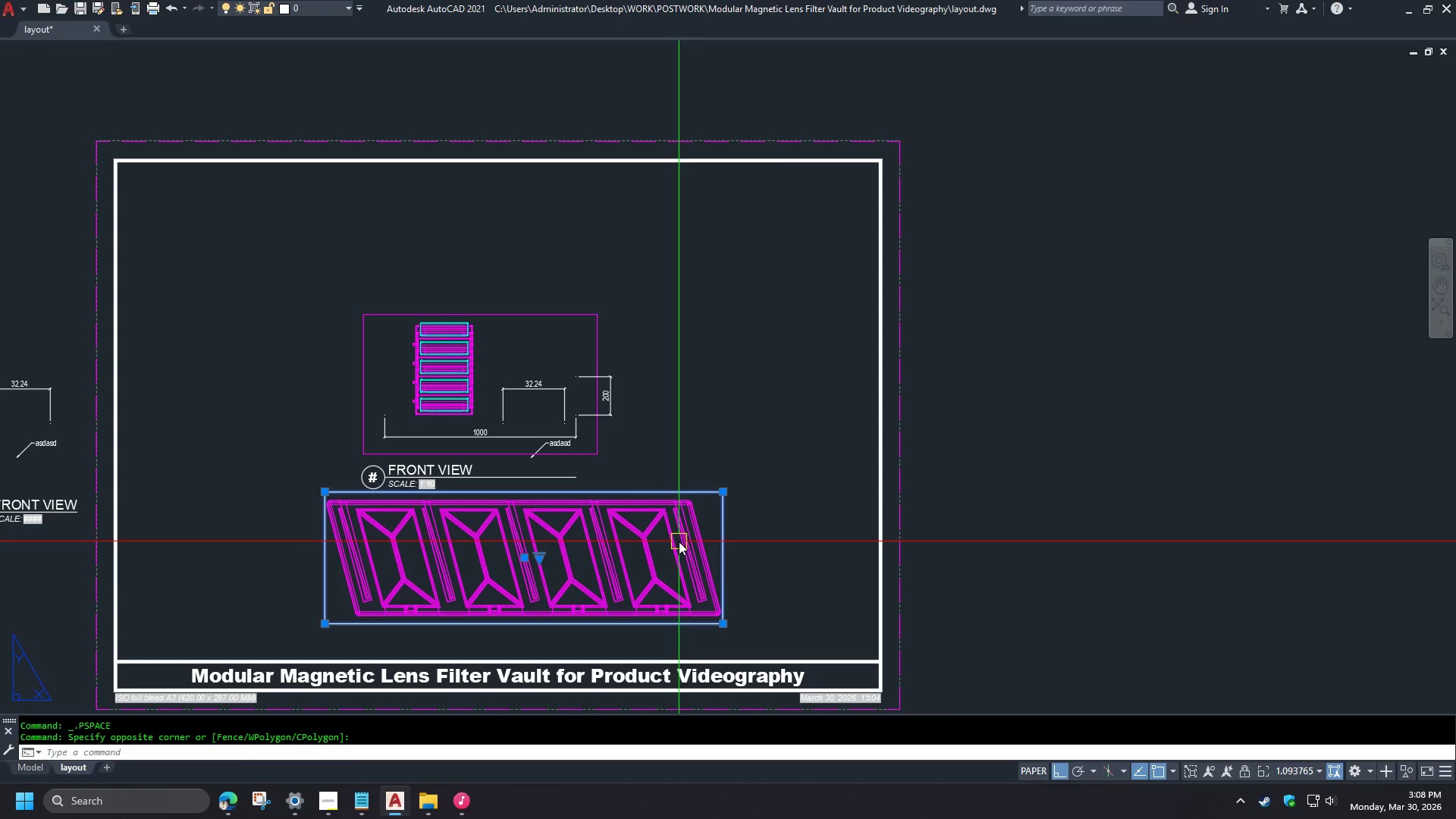 
key(Control+1)
 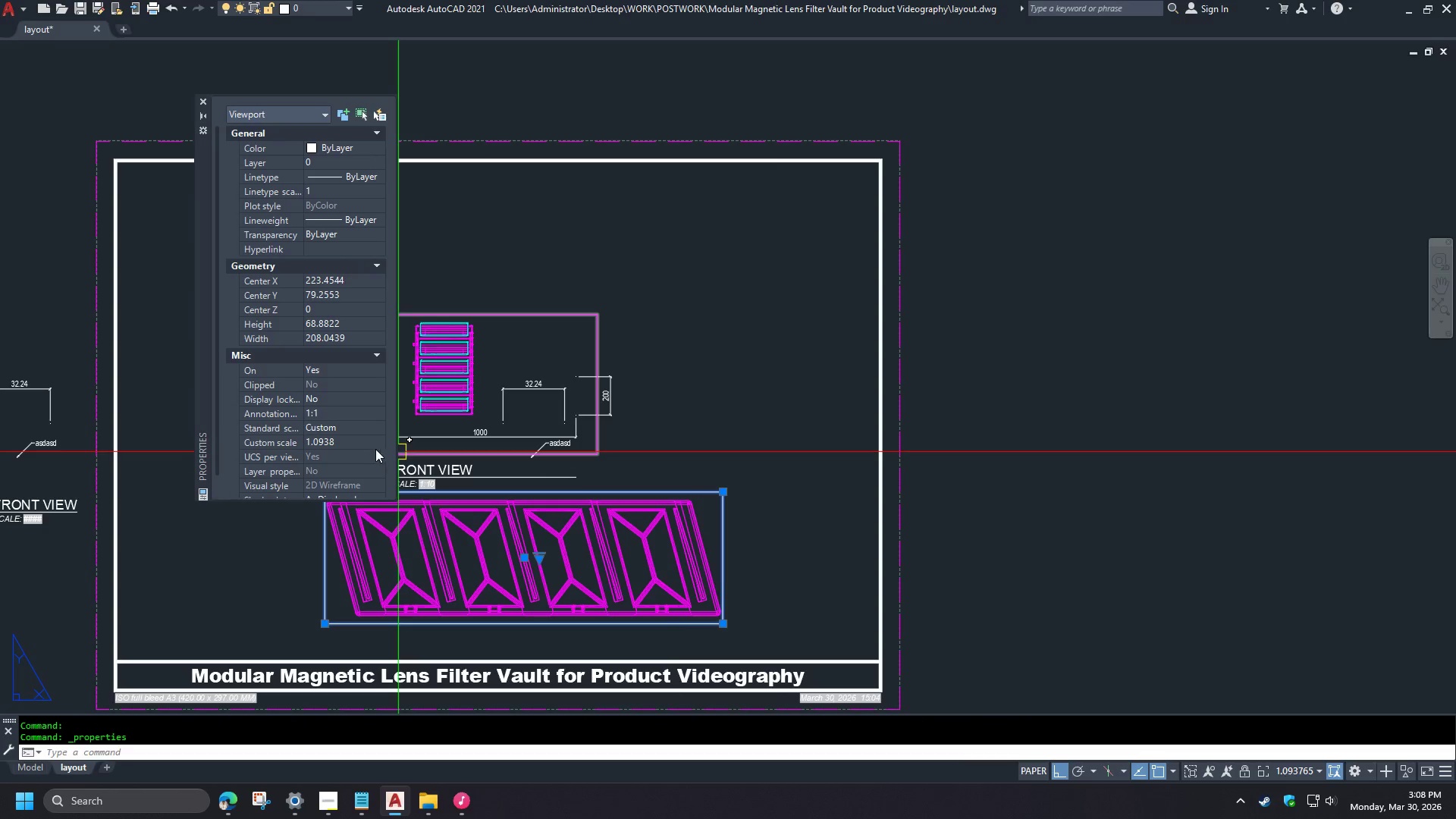 
left_click([352, 445])
 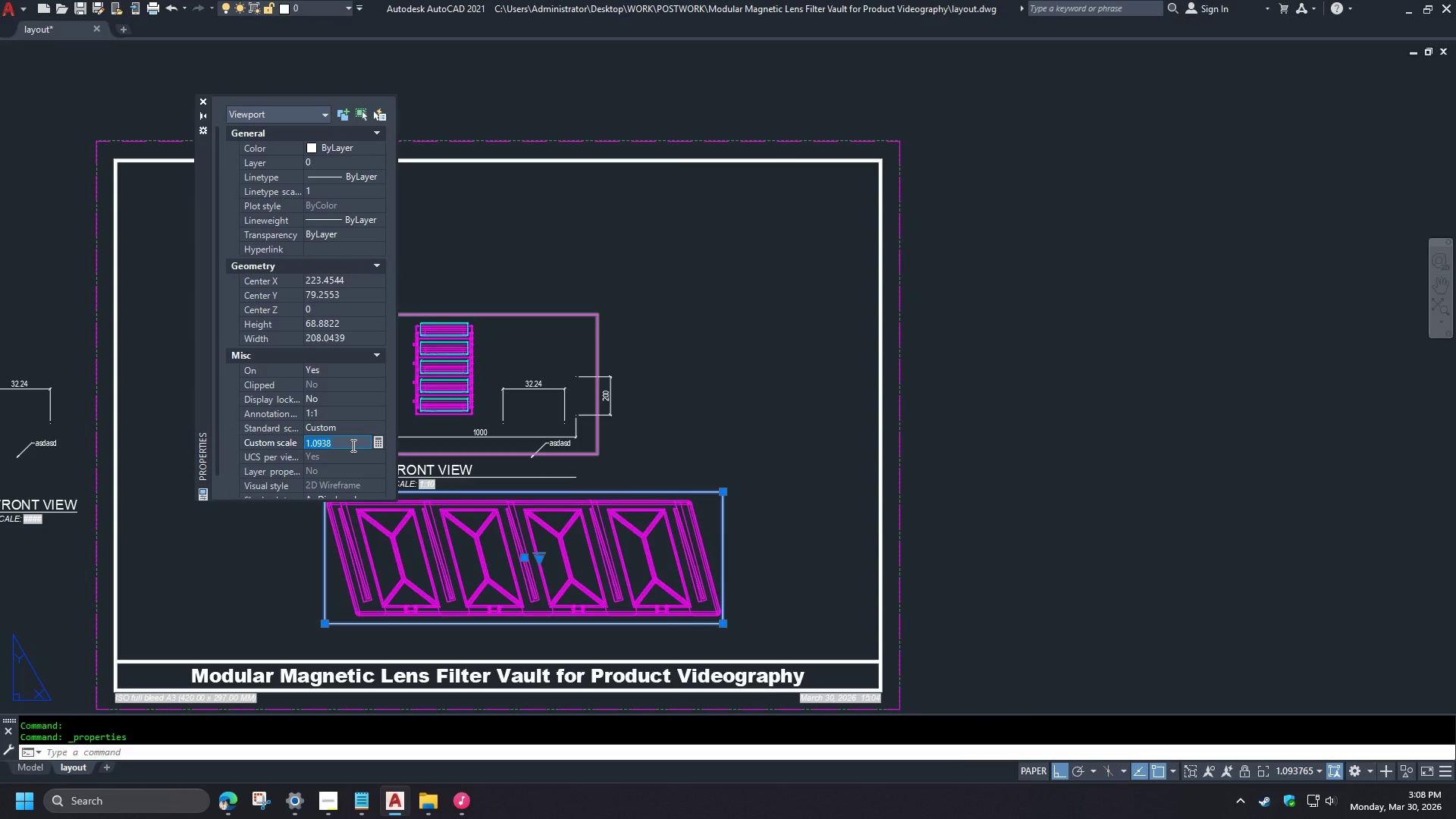 
key(Numpad1)
 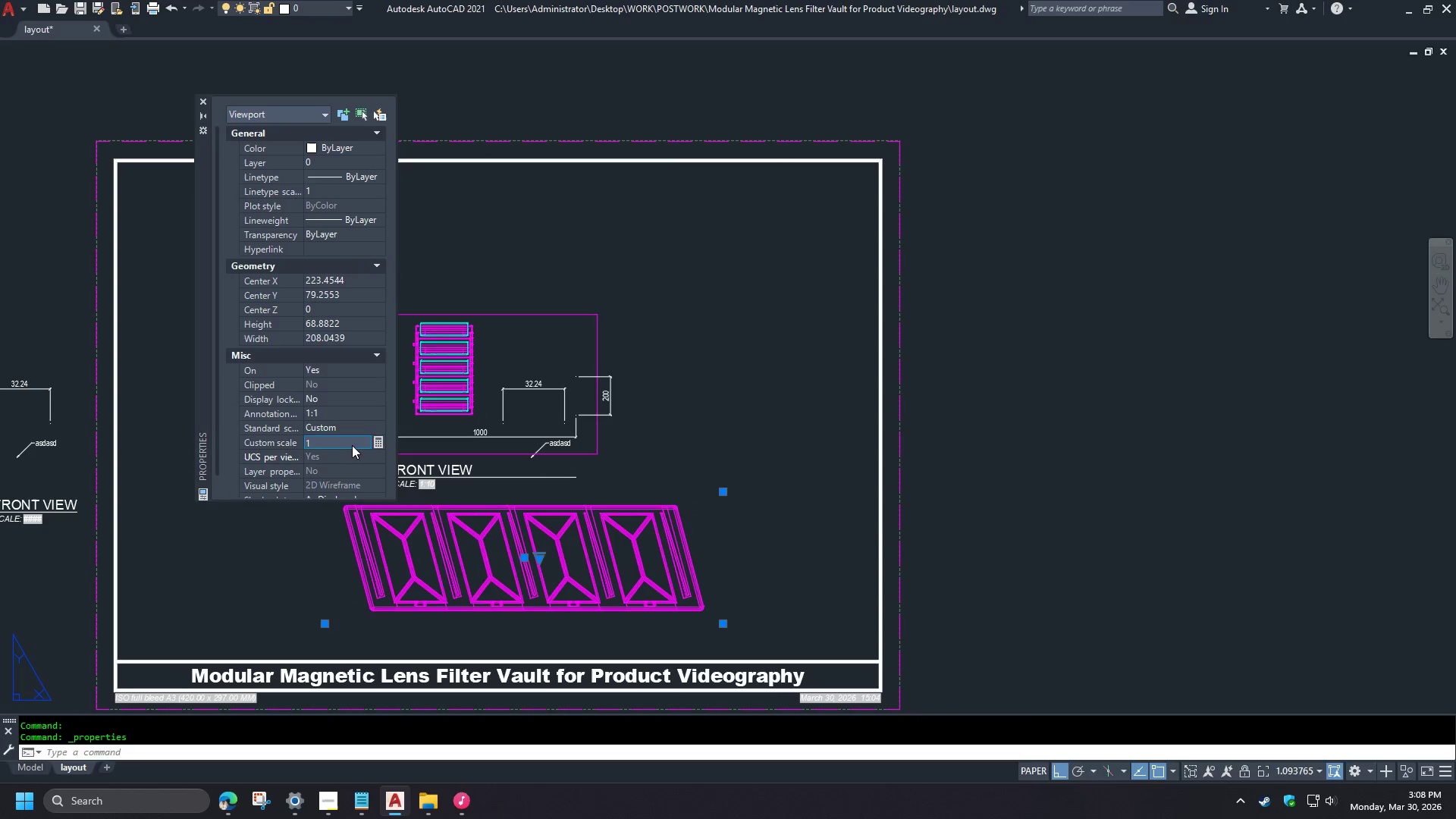 
key(NumpadEnter)
 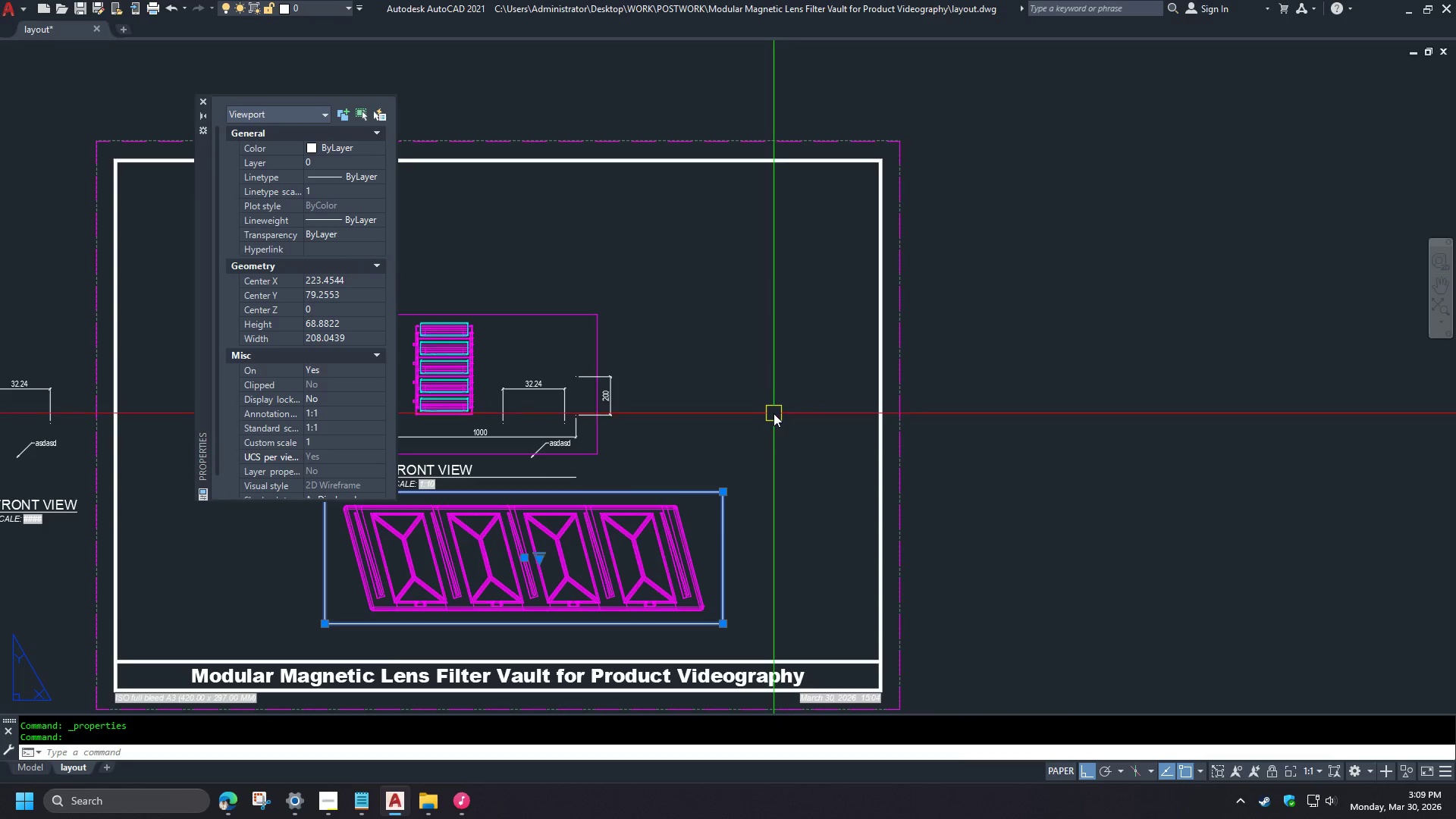 
key(Escape)
 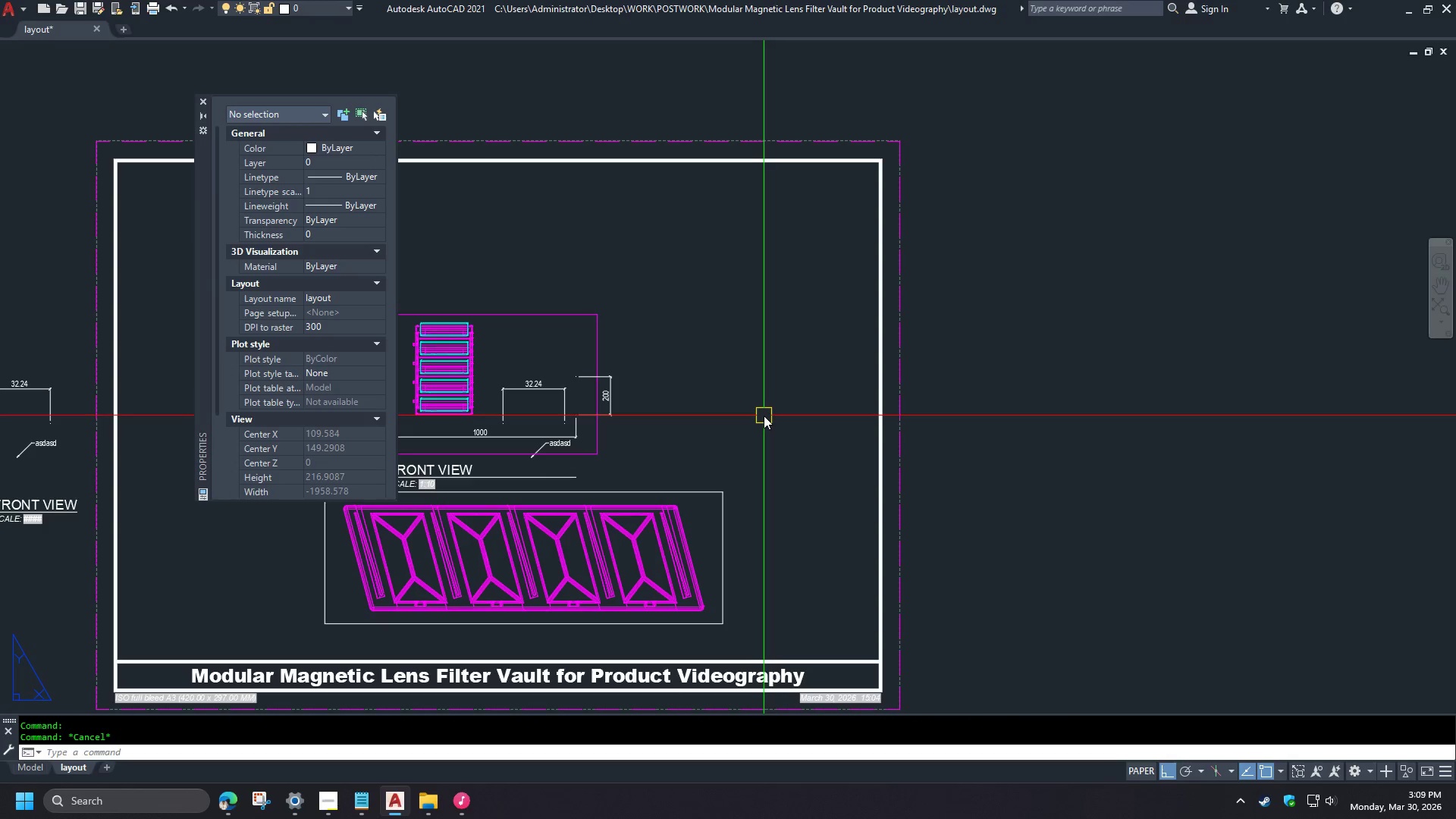 
key(Control+ControlLeft)
 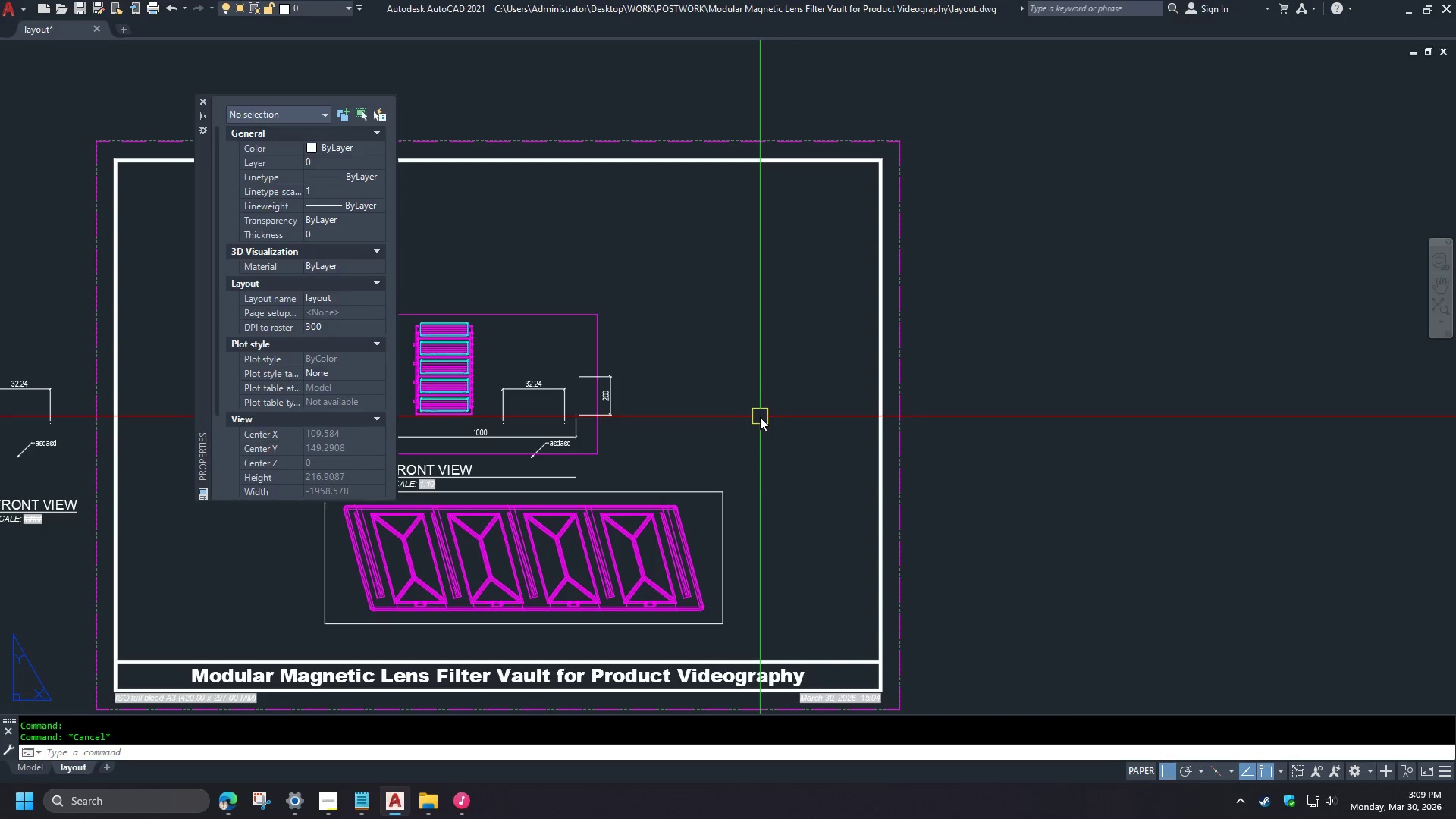 
key(Control+1)
 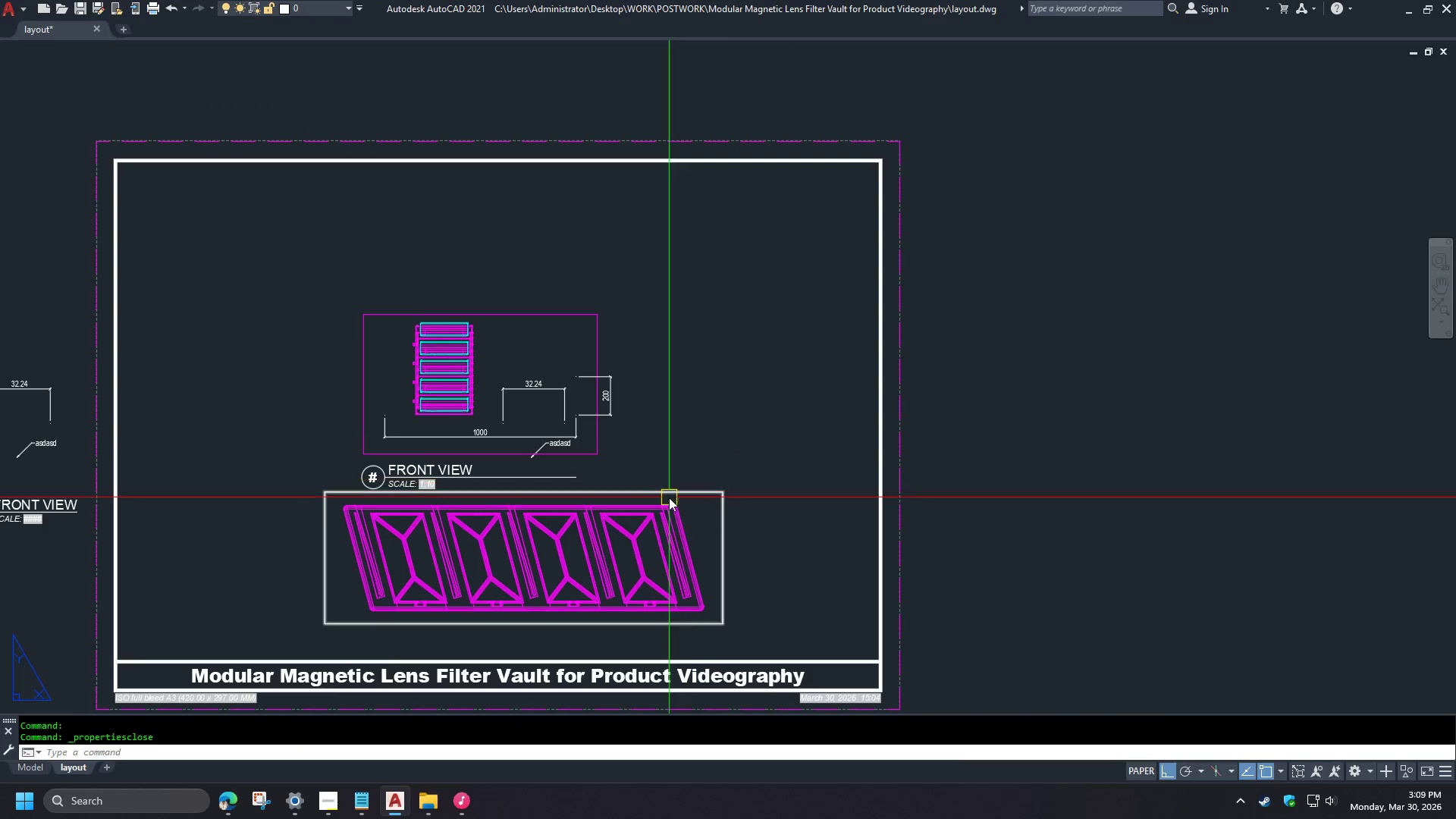 
left_click([669, 497])
 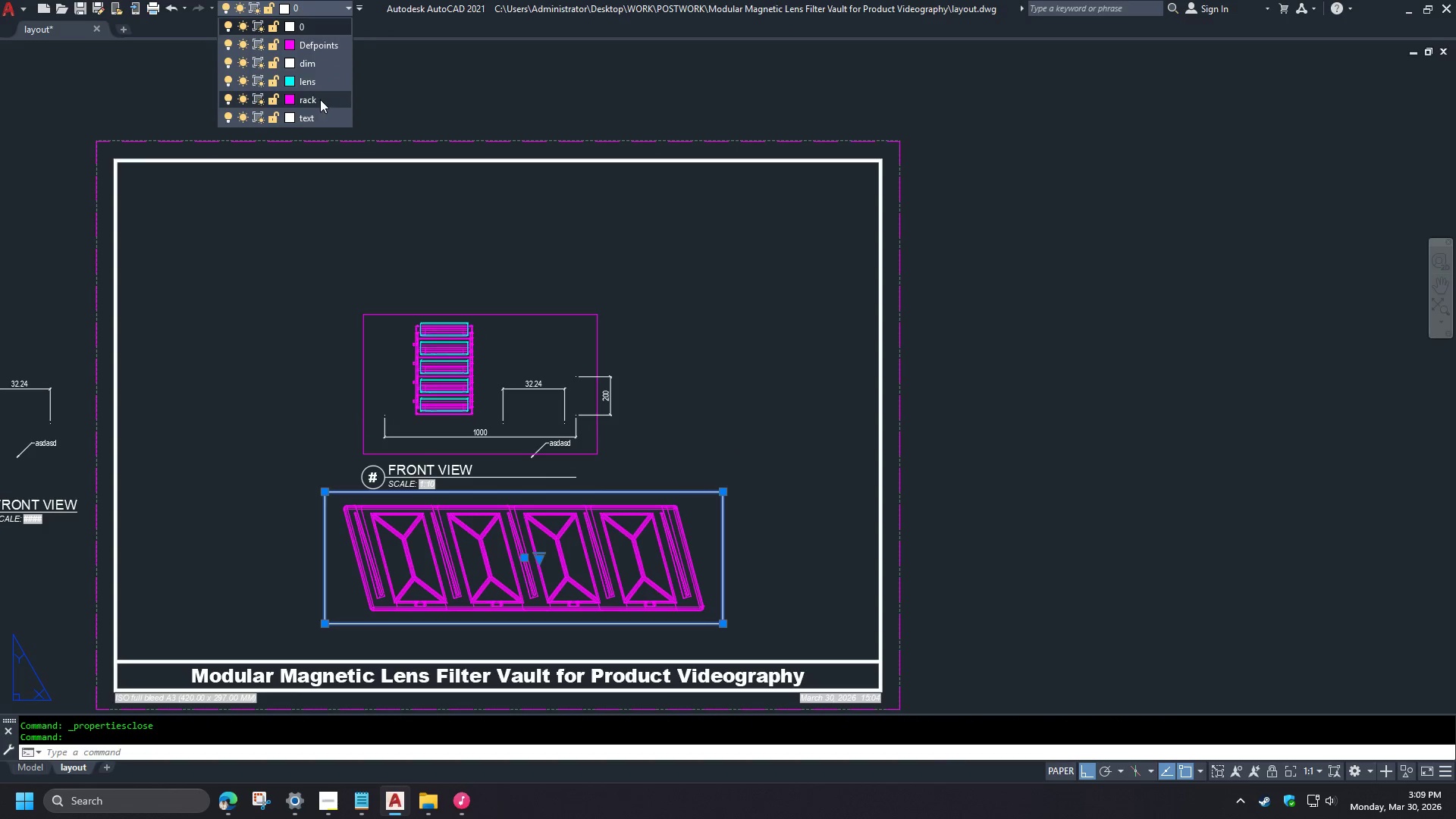 
left_click([318, 49])
 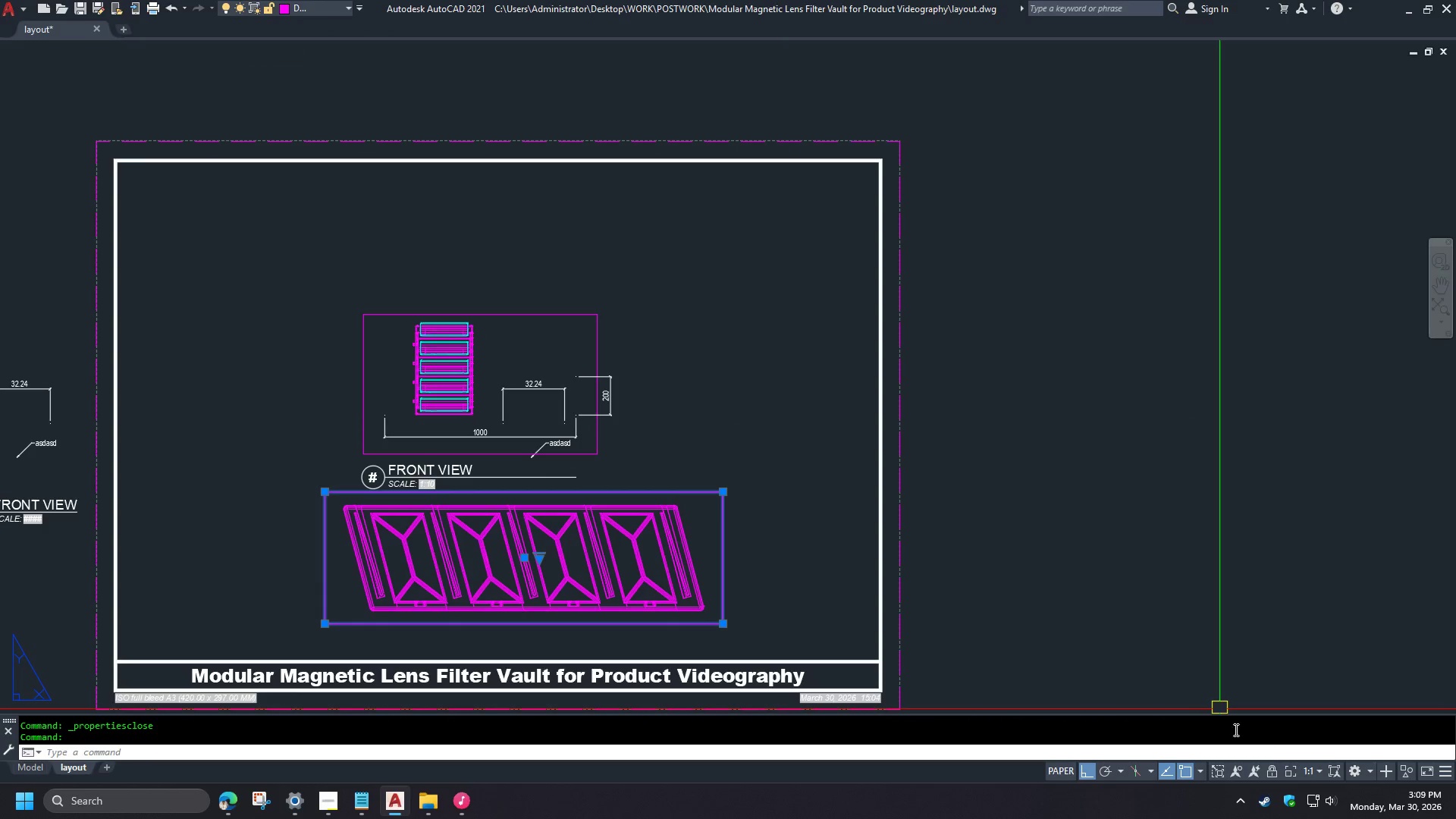 
left_click([1271, 770])
 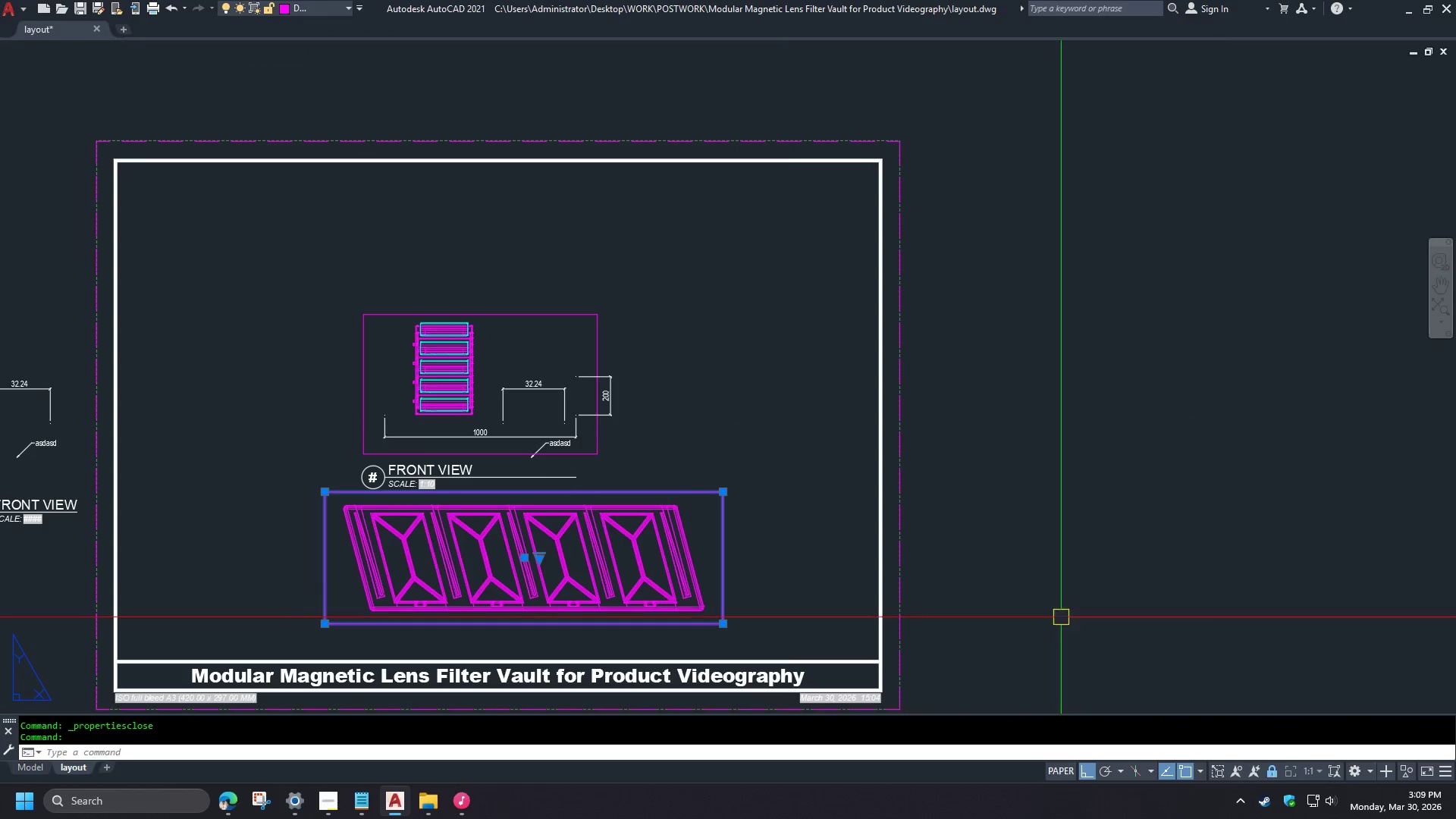 
key(Escape)
 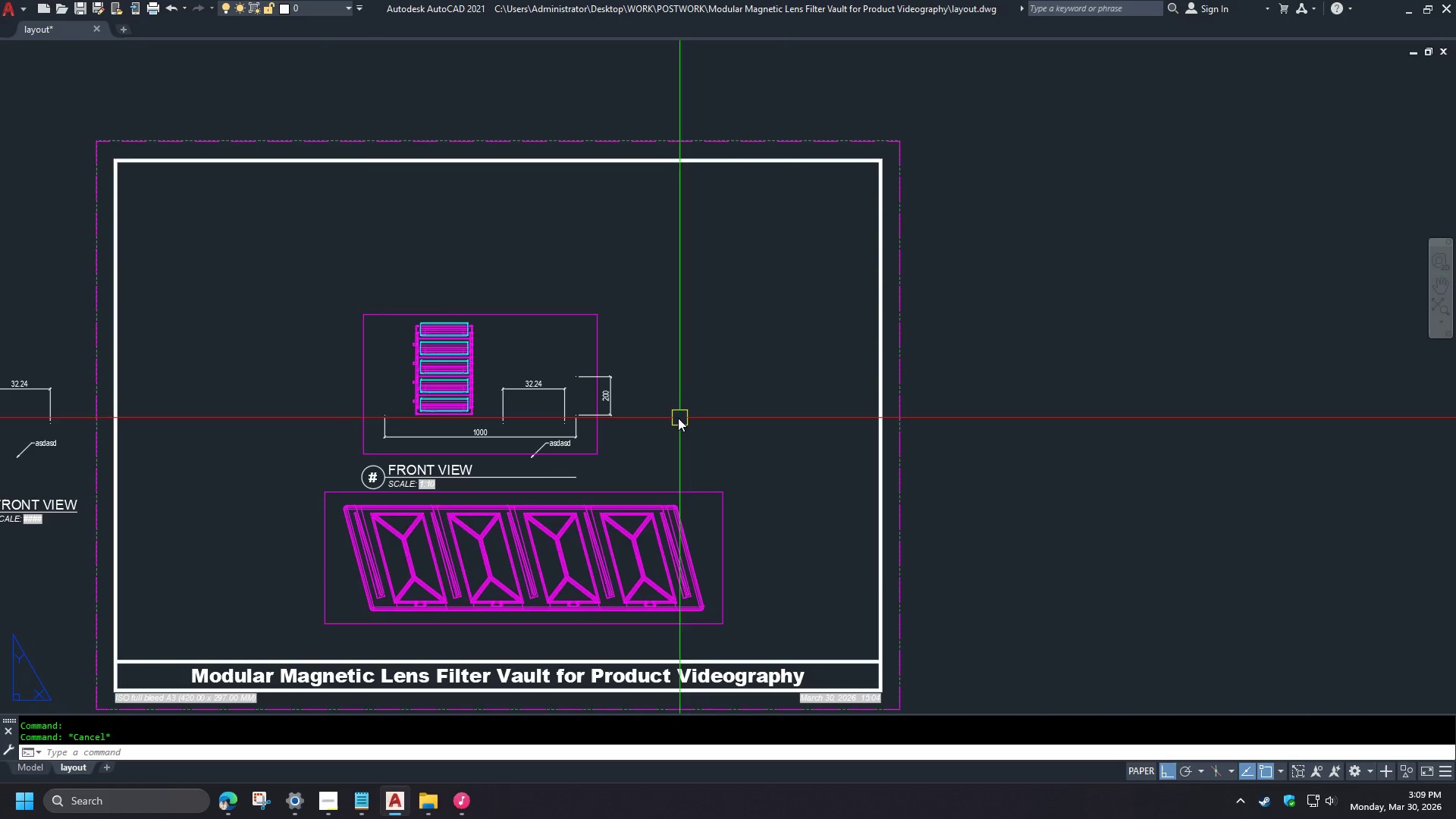 
scroll: coordinate [672, 414], scroll_direction: down, amount: 1.0
 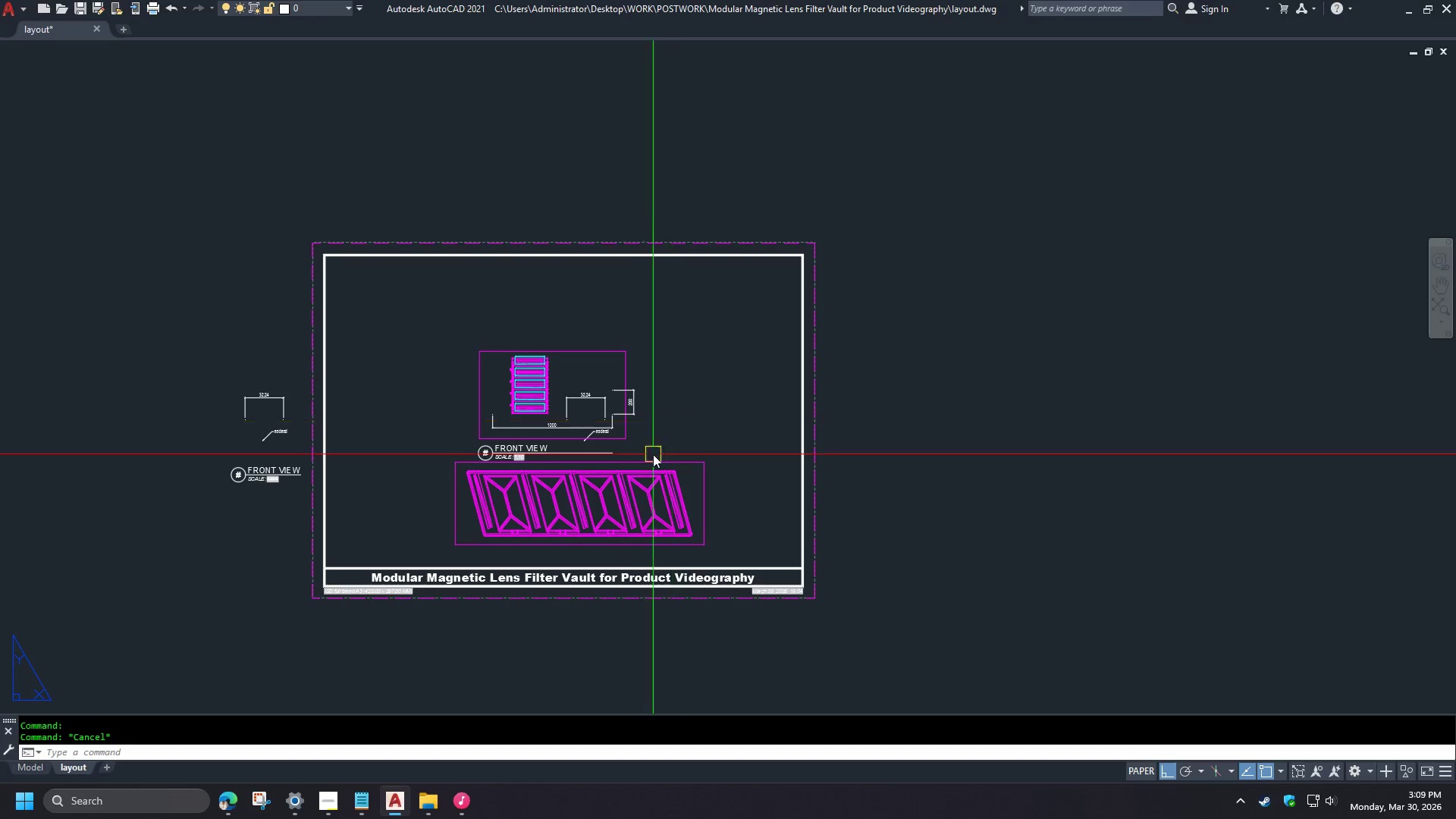 
scroll: coordinate [613, 457], scroll_direction: up, amount: 2.0
 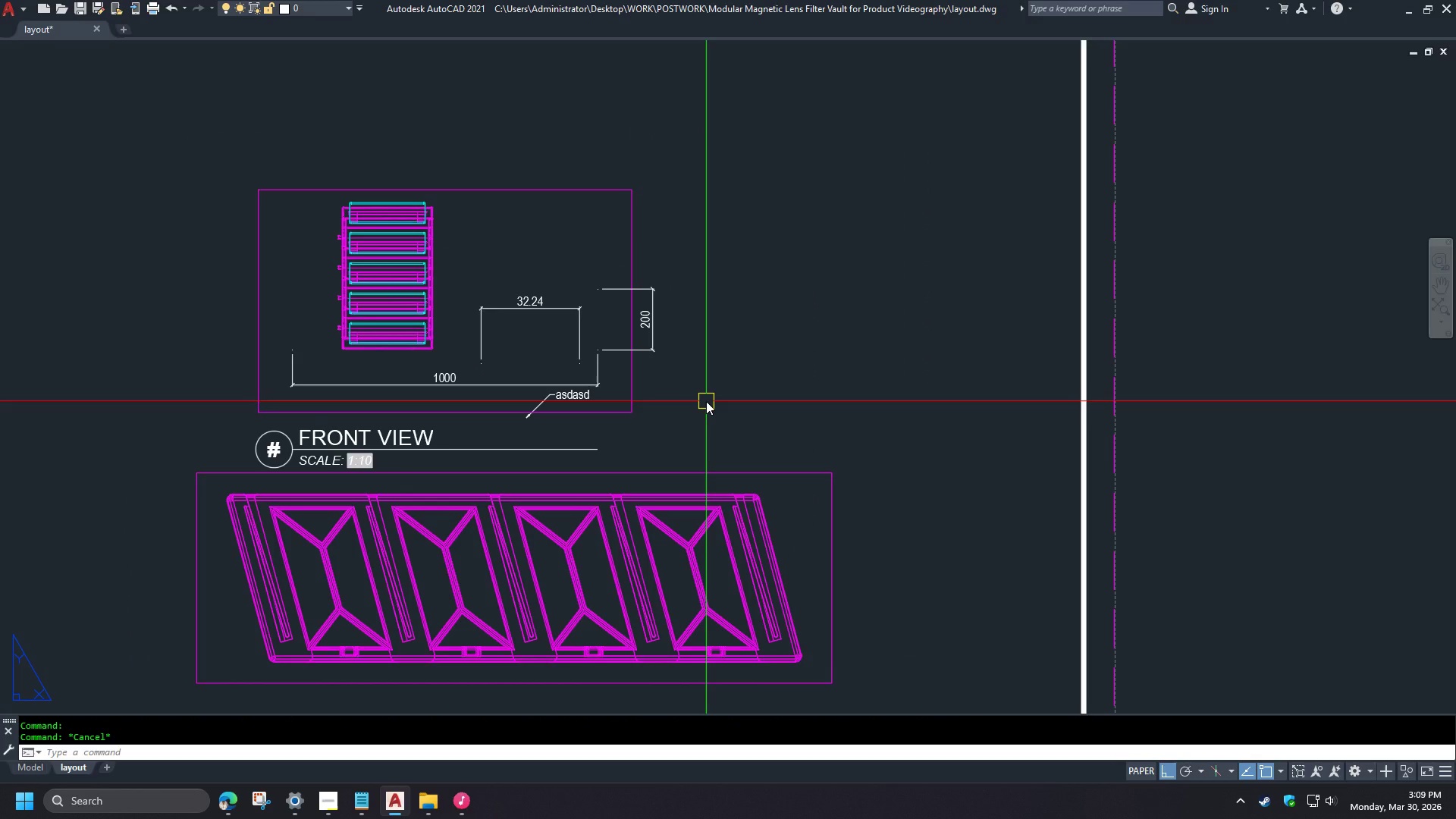 
double_click([814, 409])
 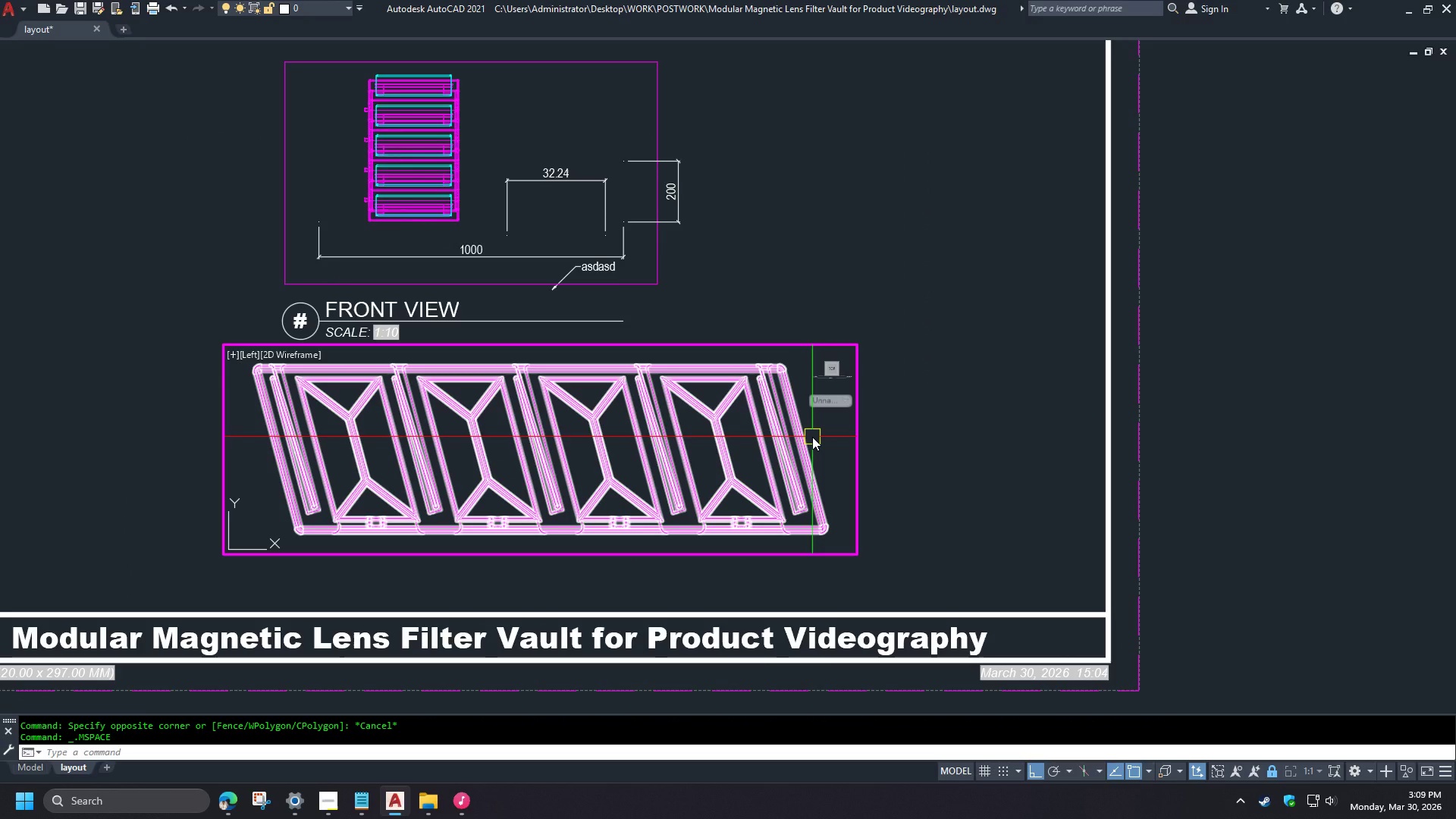 
type(vs)
 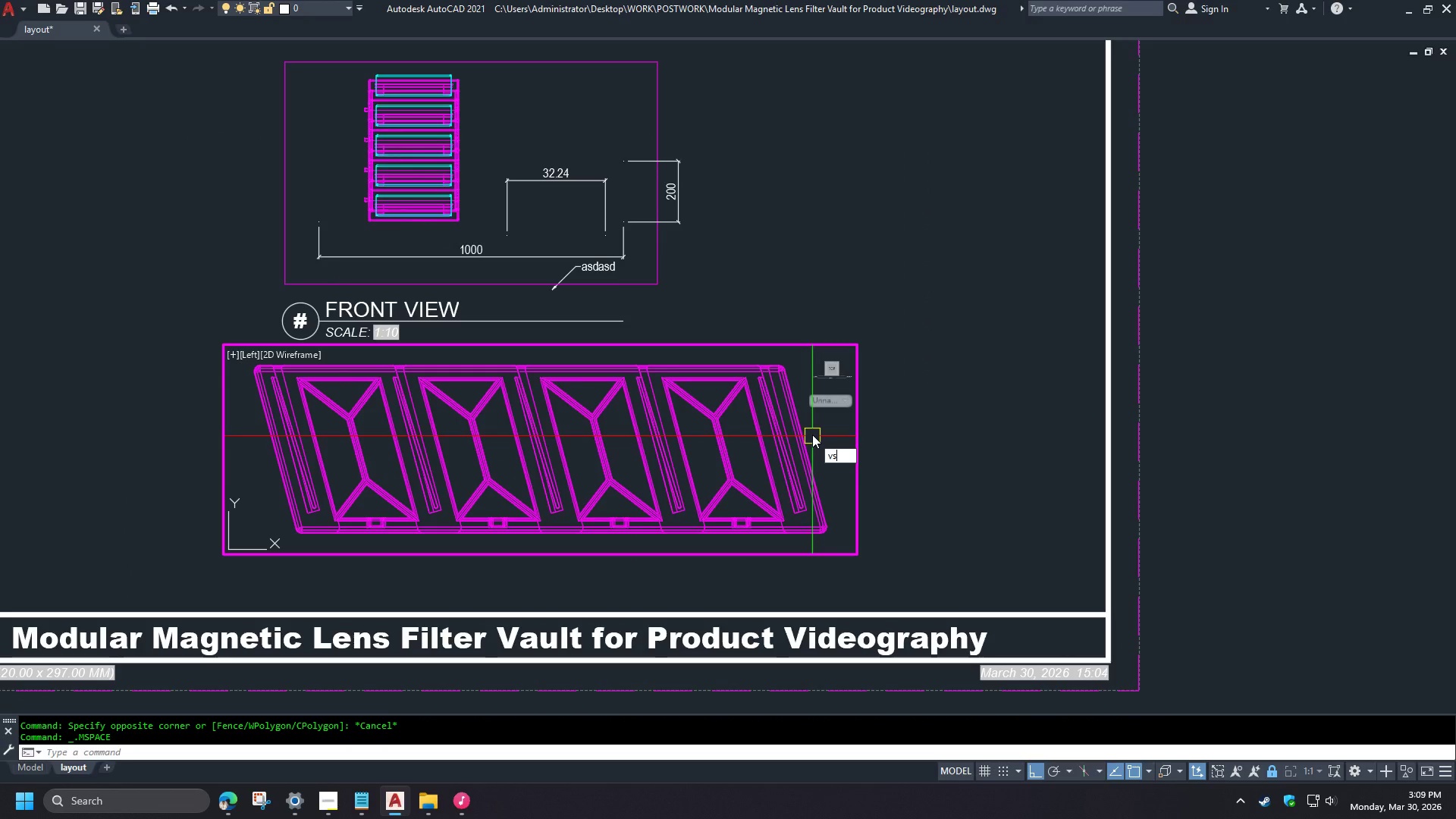 
scroll: coordinate [689, 484], scroll_direction: none, amount: 0.0
 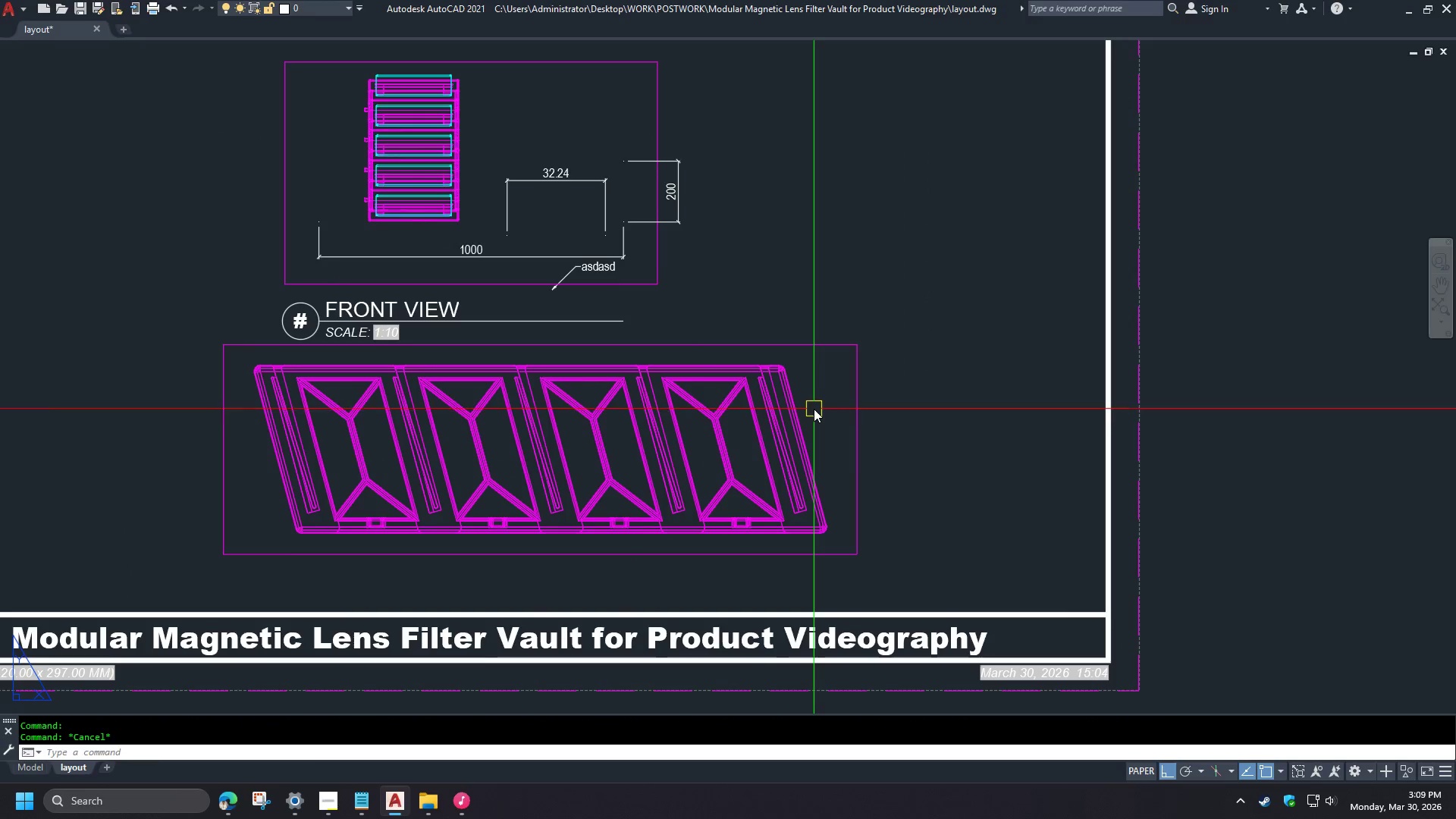 
key(Space)
 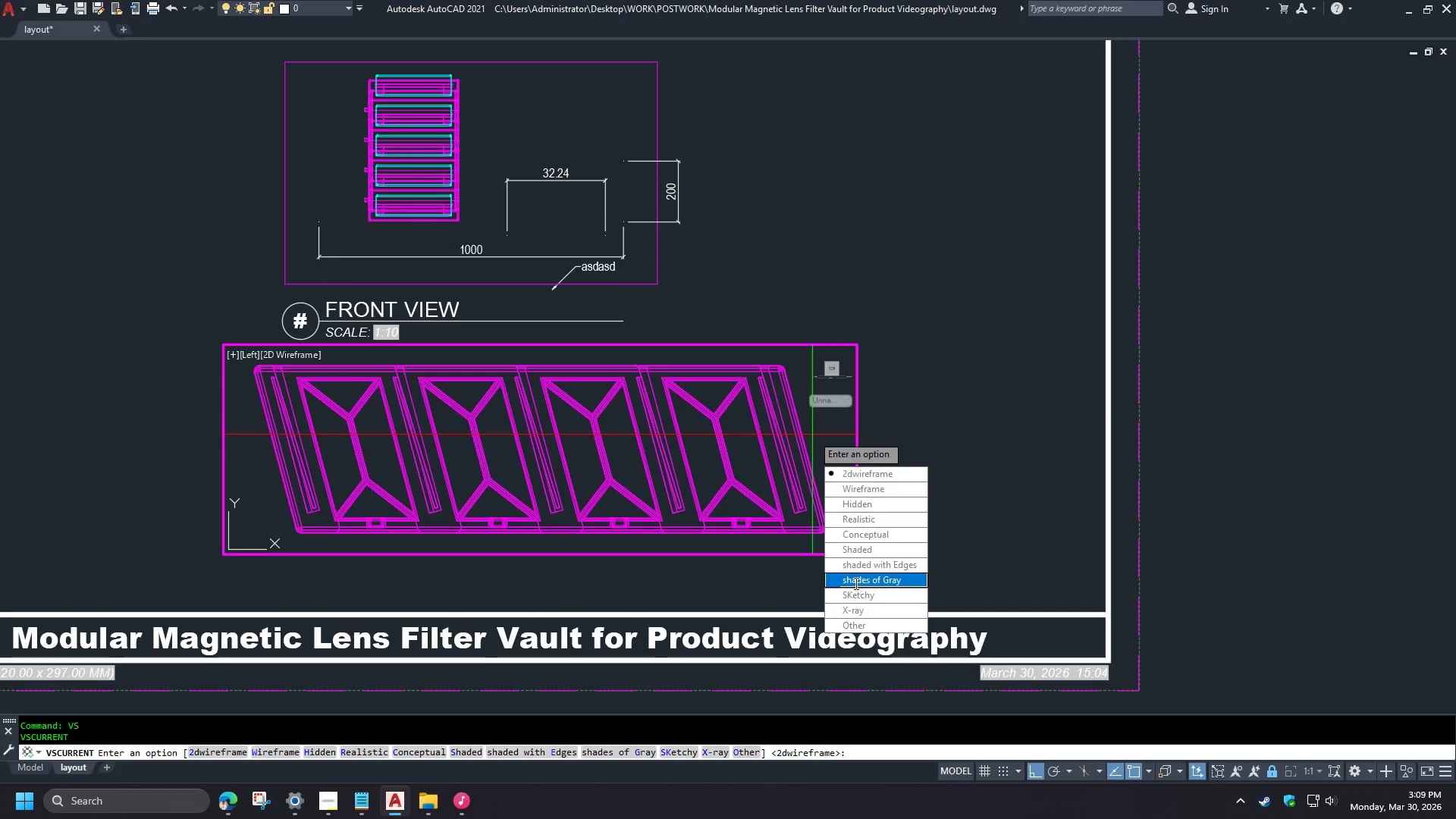 
left_click_drag(start_coordinate=[854, 580], to_coordinate=[812, 435])
 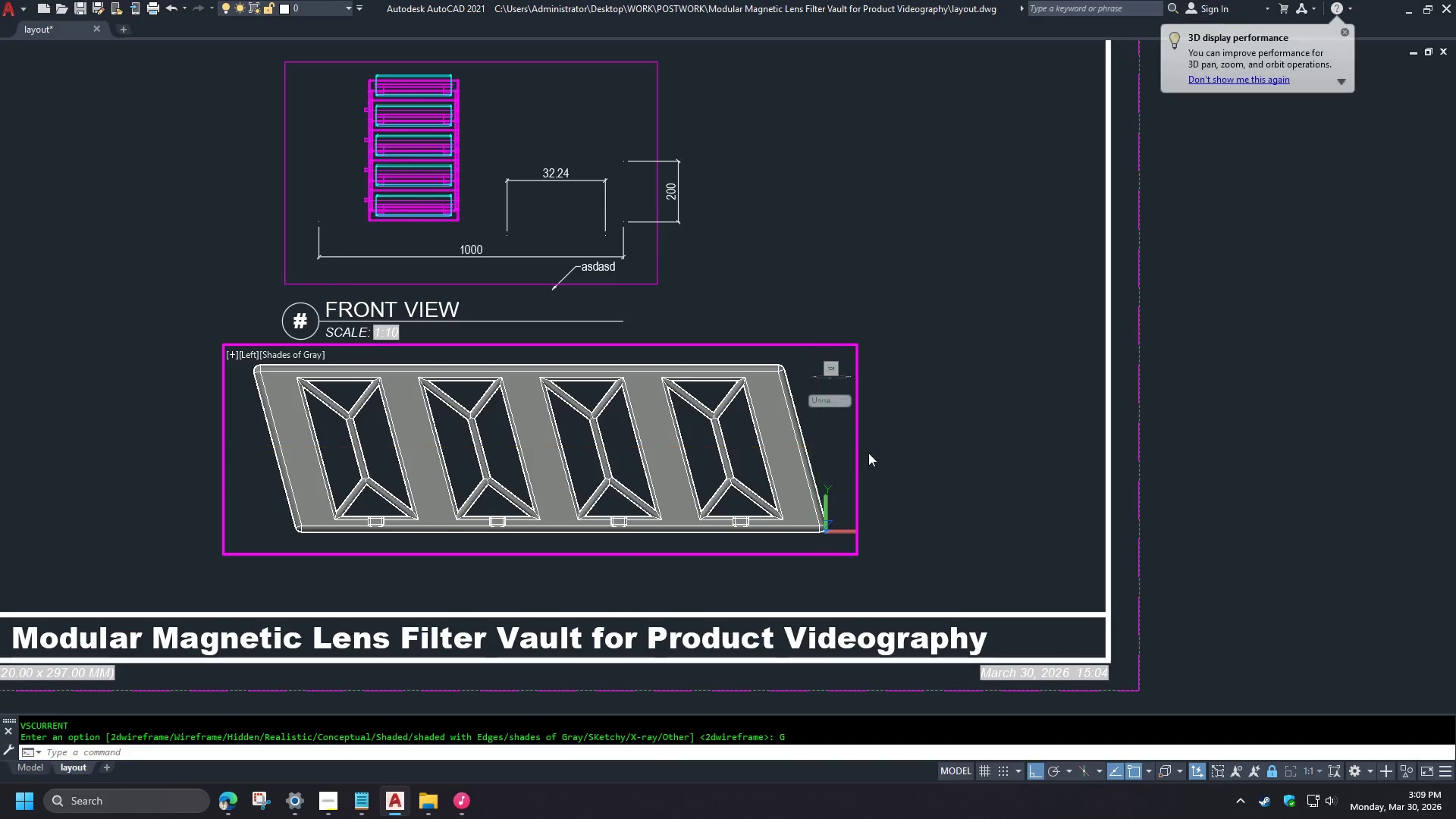 
left_click([909, 450])
 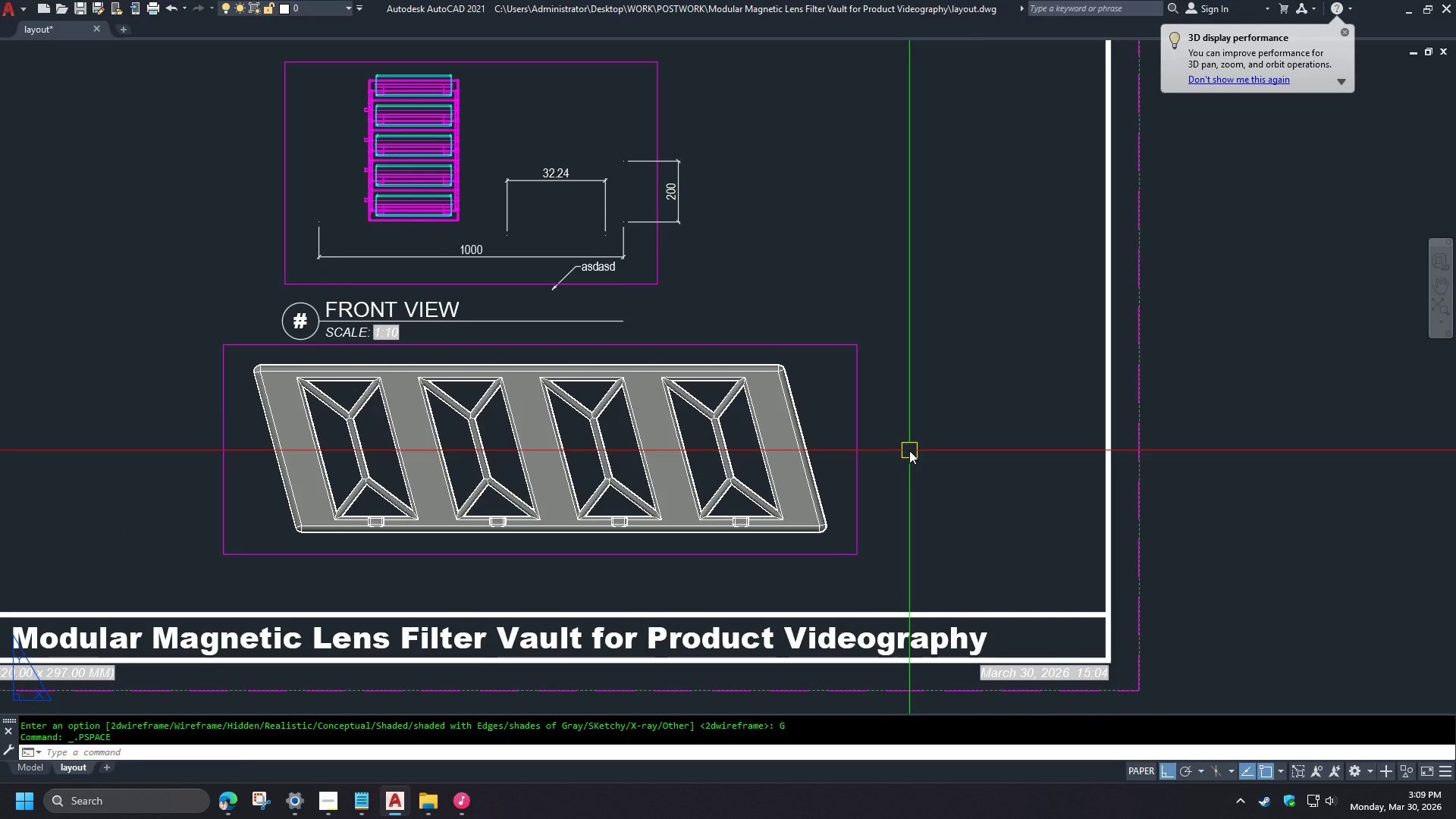 
type(pre )
 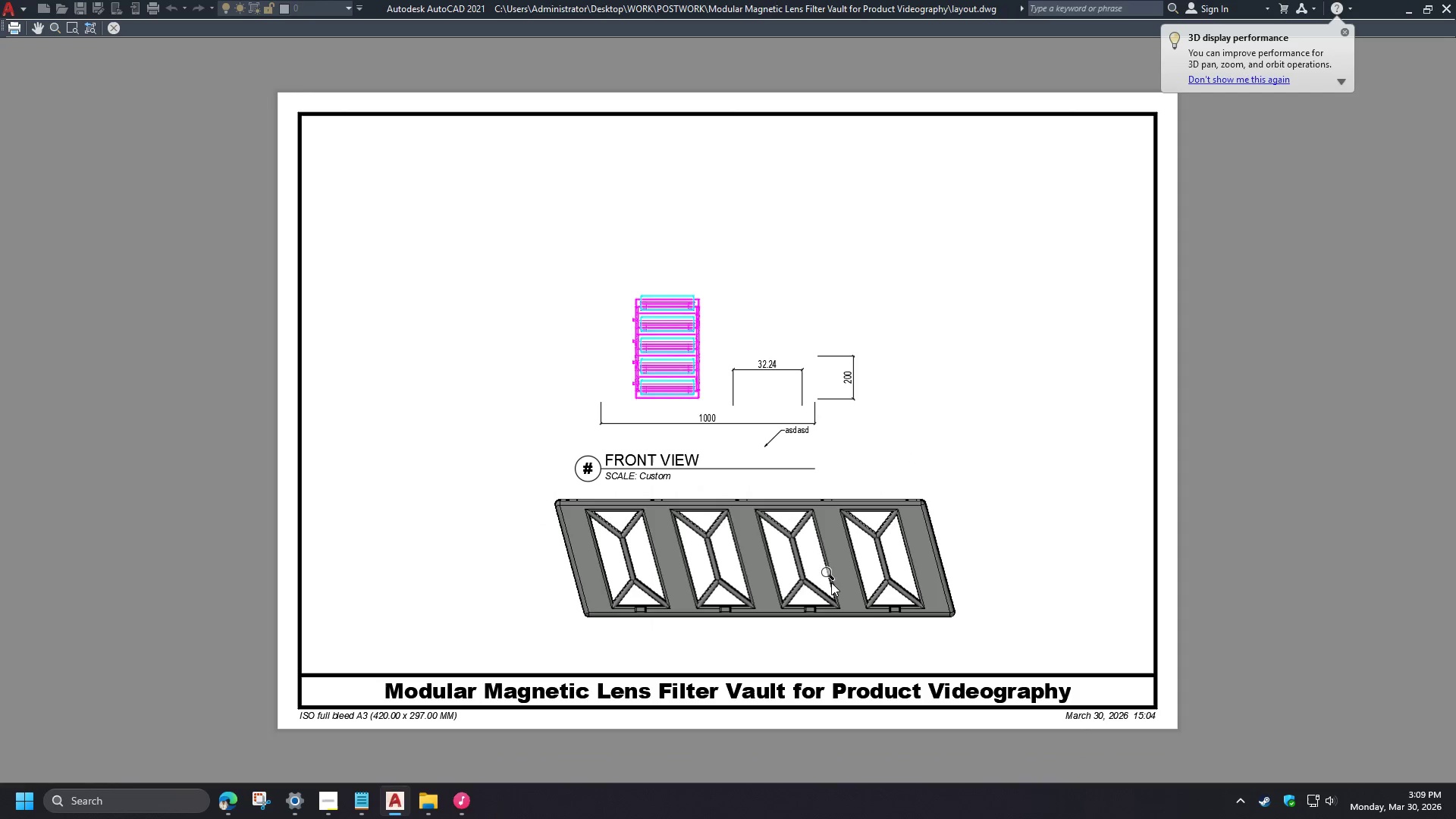 
scroll: coordinate [819, 605], scroll_direction: up, amount: 2.0
 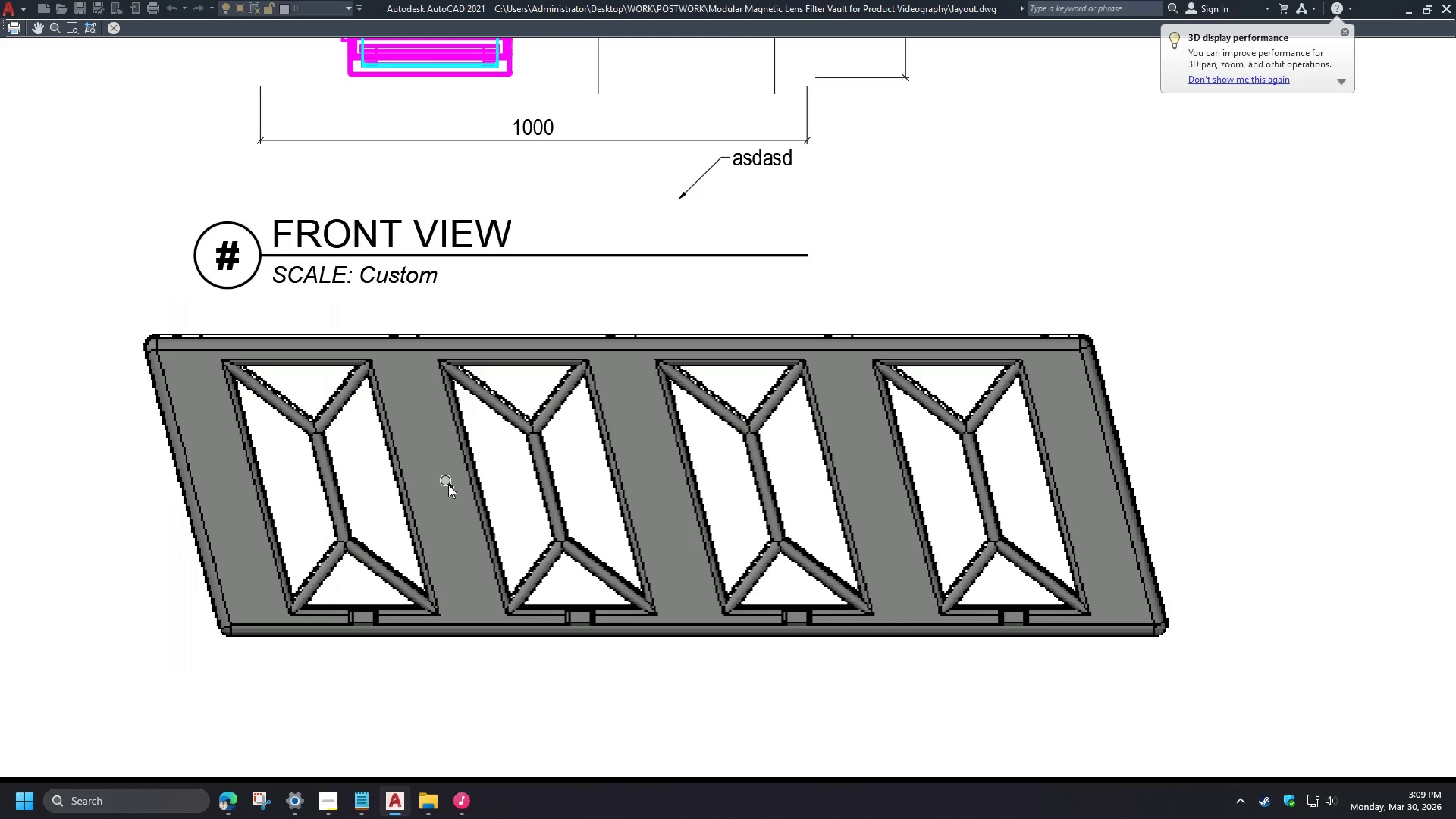 
scroll: coordinate [505, 474], scroll_direction: down, amount: 2.0
 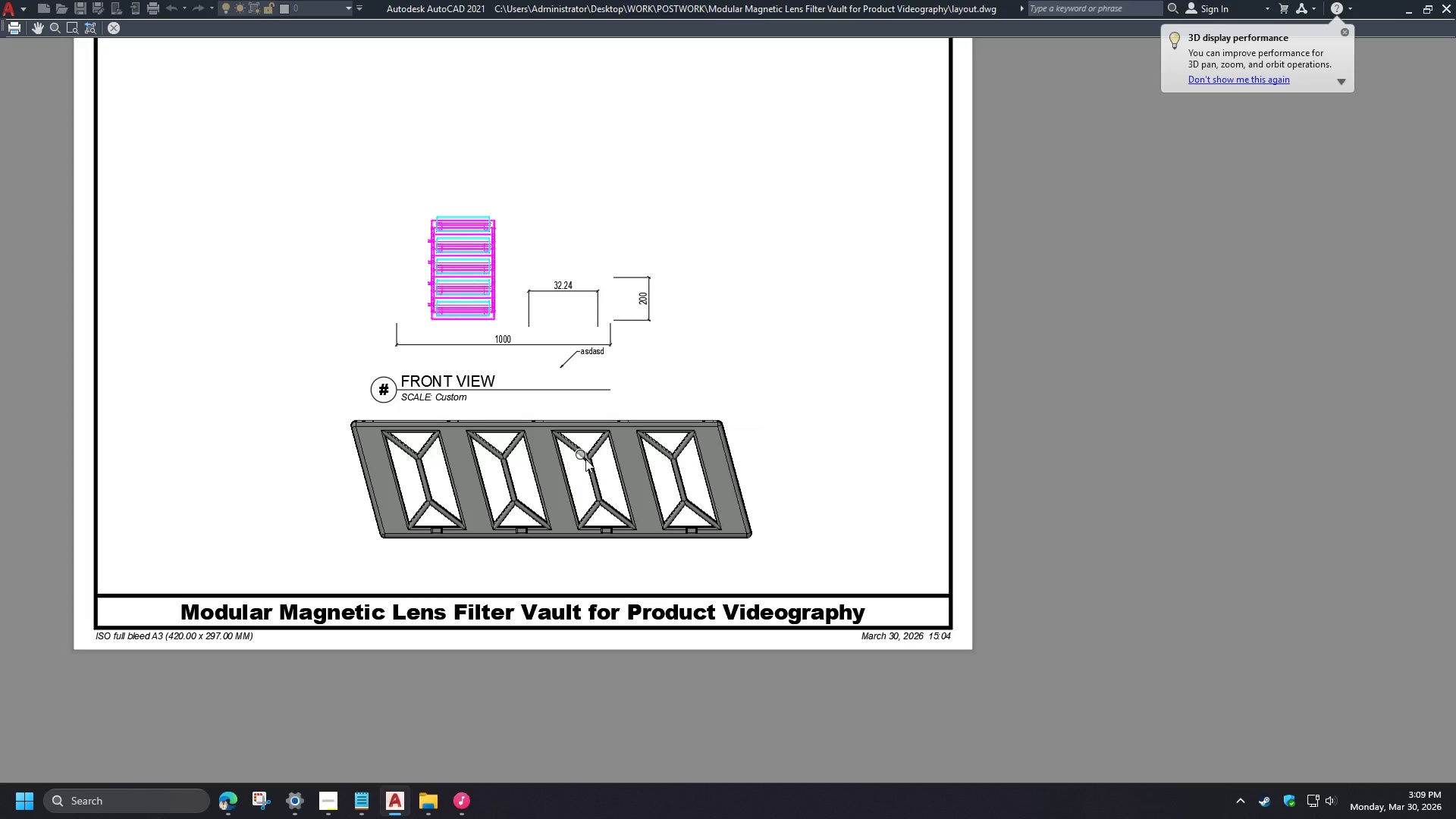 
key(Escape)
 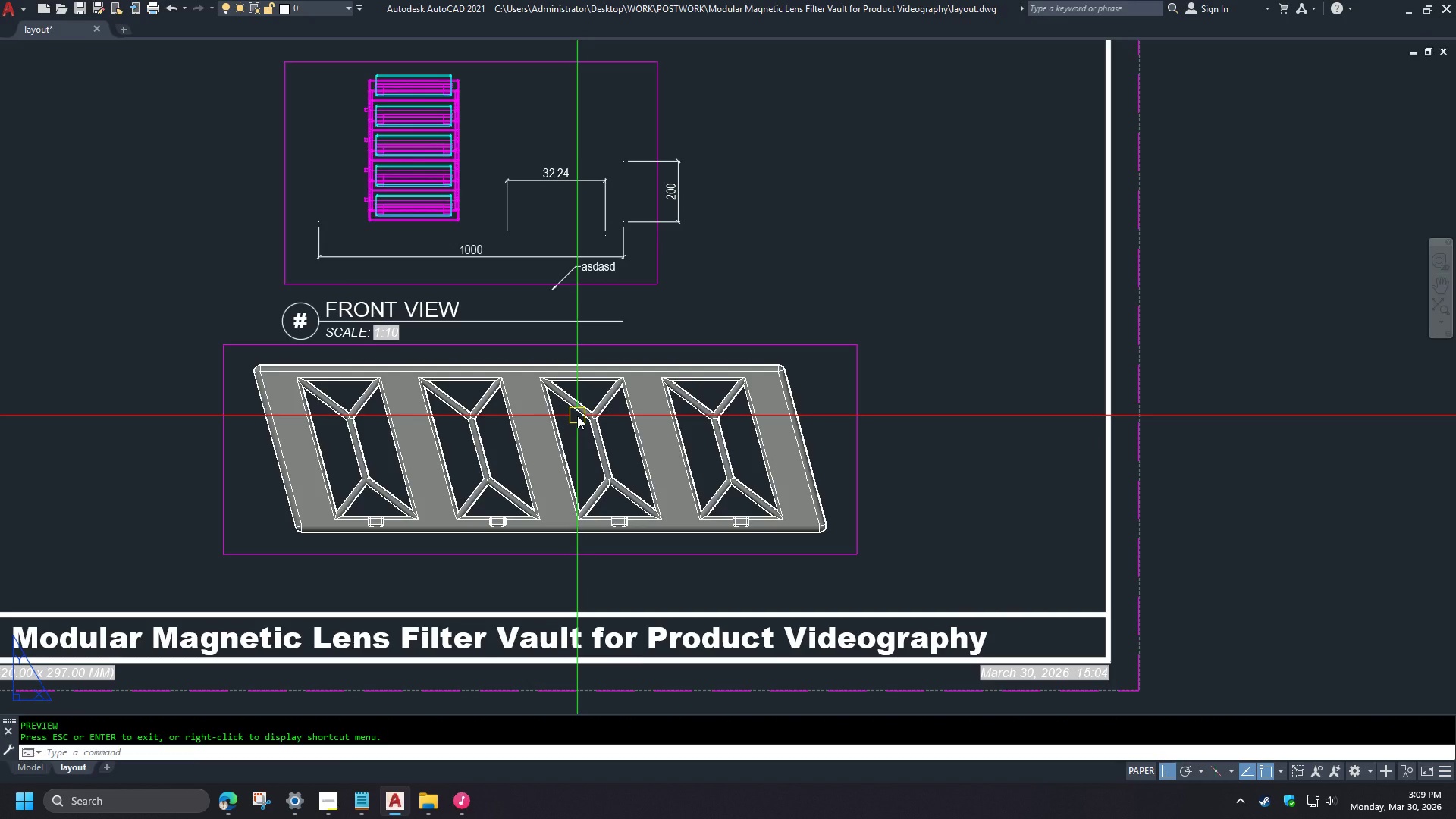 
scroll: coordinate [590, 454], scroll_direction: up, amount: 2.0
 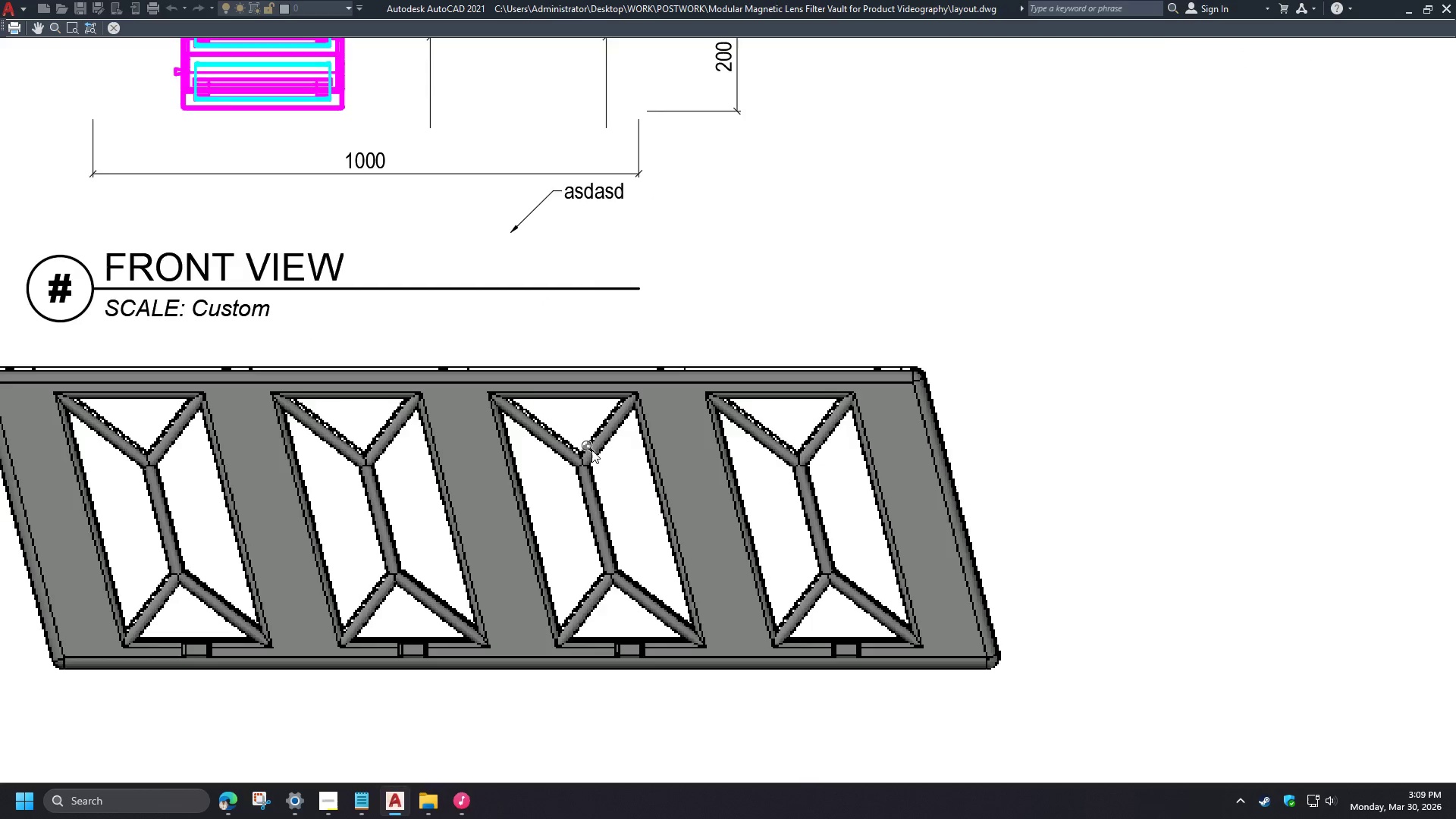 
scroll: coordinate [592, 450], scroll_direction: down, amount: 2.0
 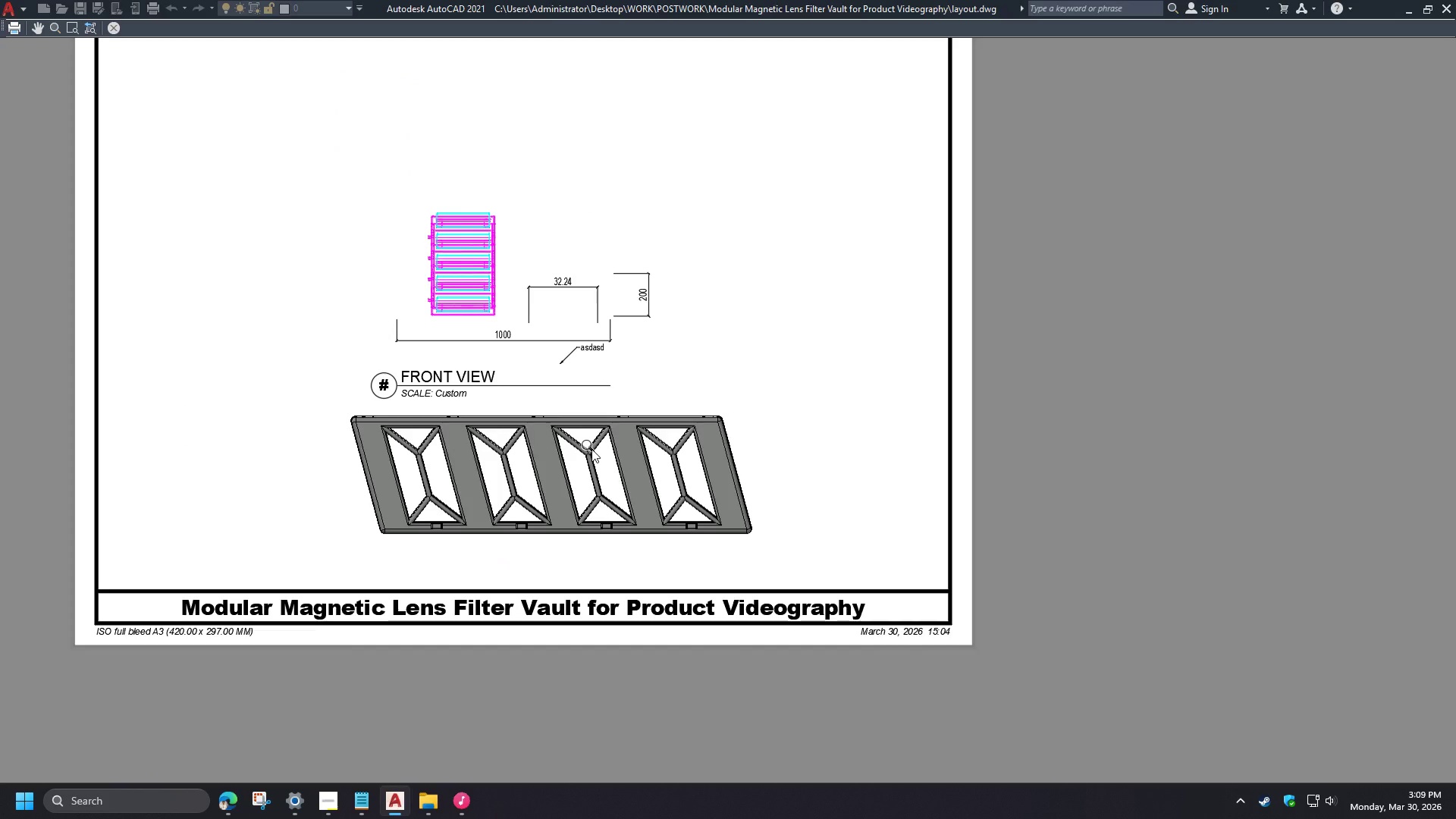 
wait(14.03)
 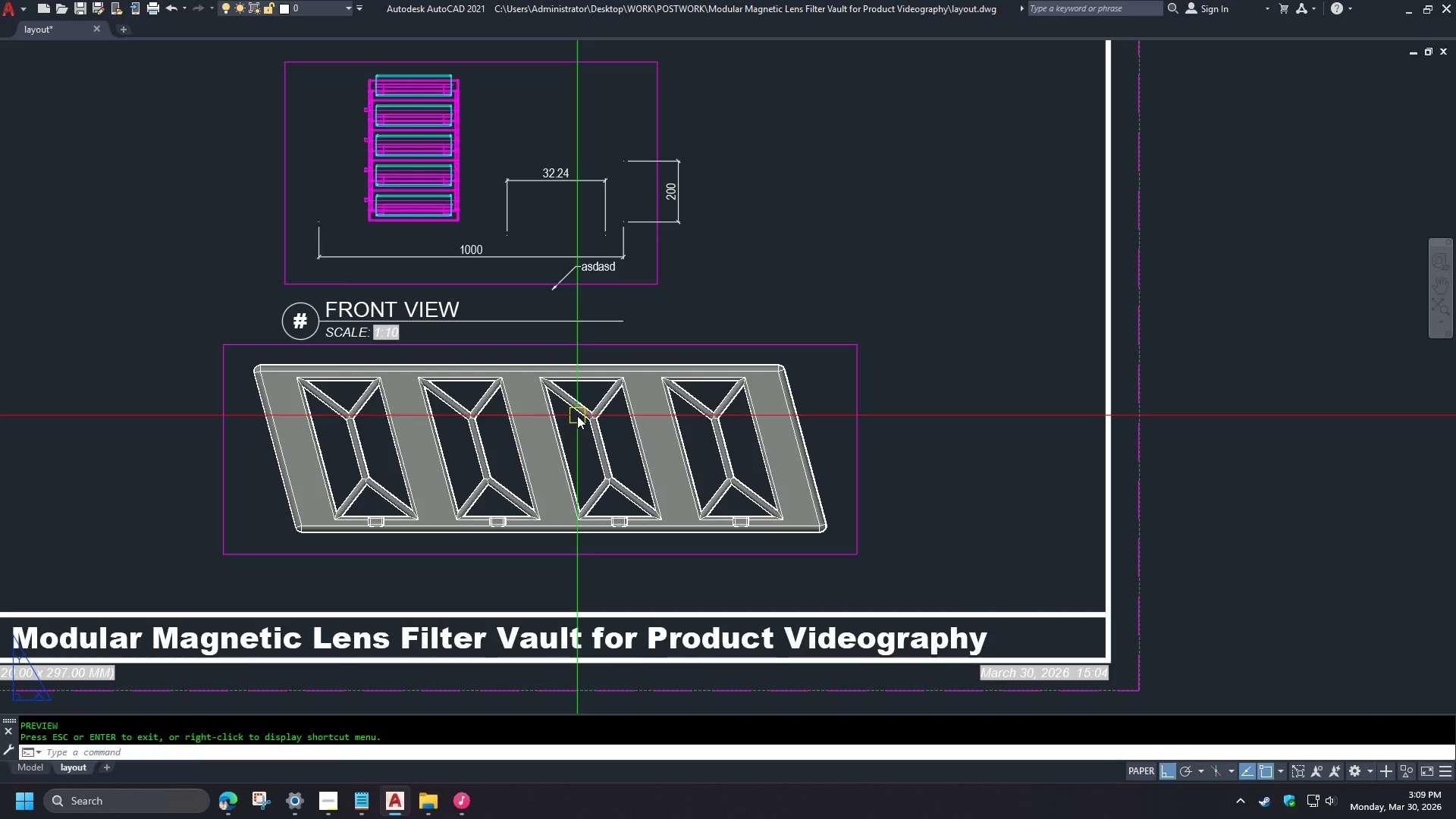 
left_click([33, 766])
 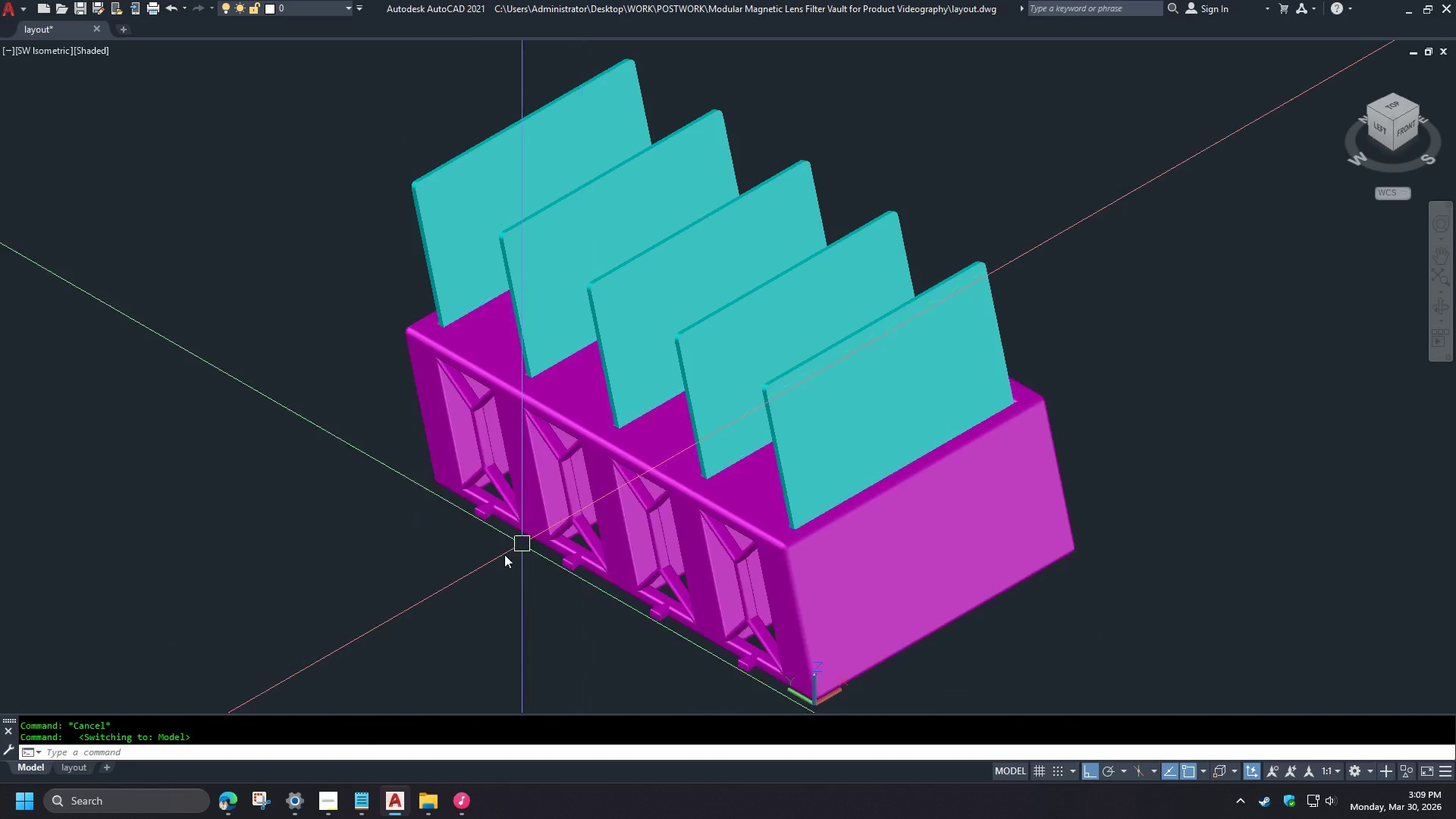 
left_click([323, 8])
 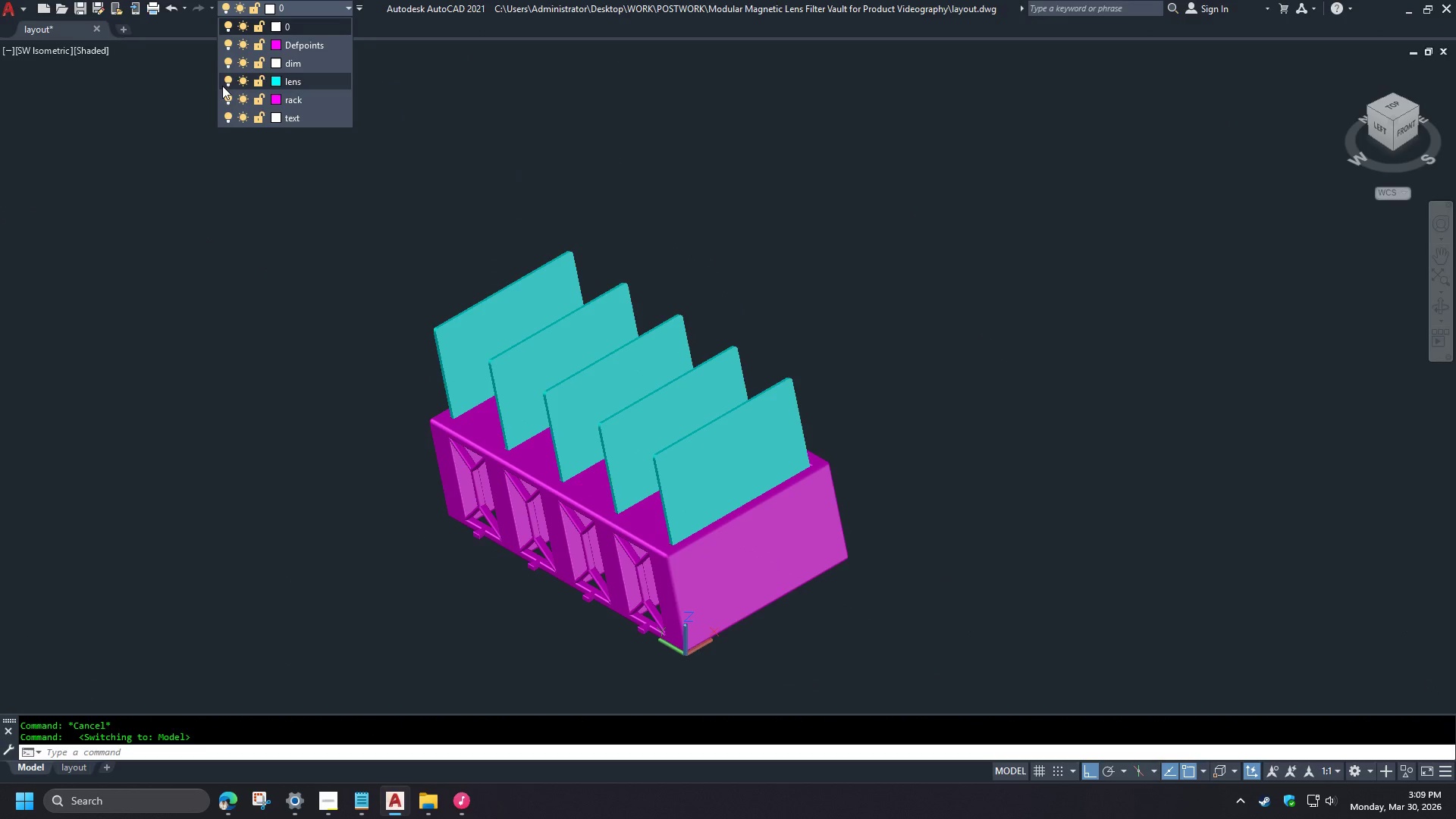 
scroll: coordinate [470, 573], scroll_direction: down, amount: 1.0
 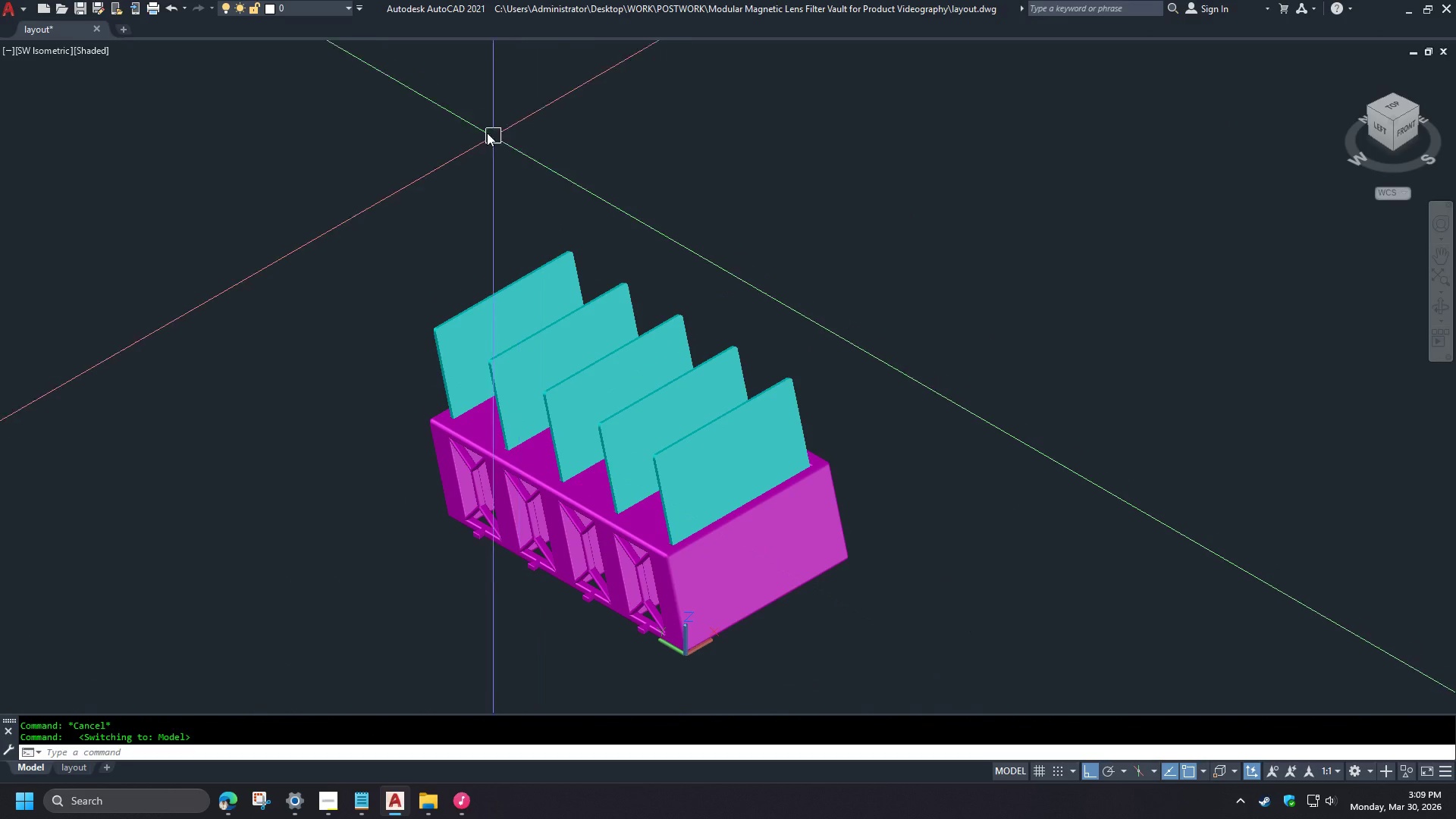 
left_click([227, 82])
 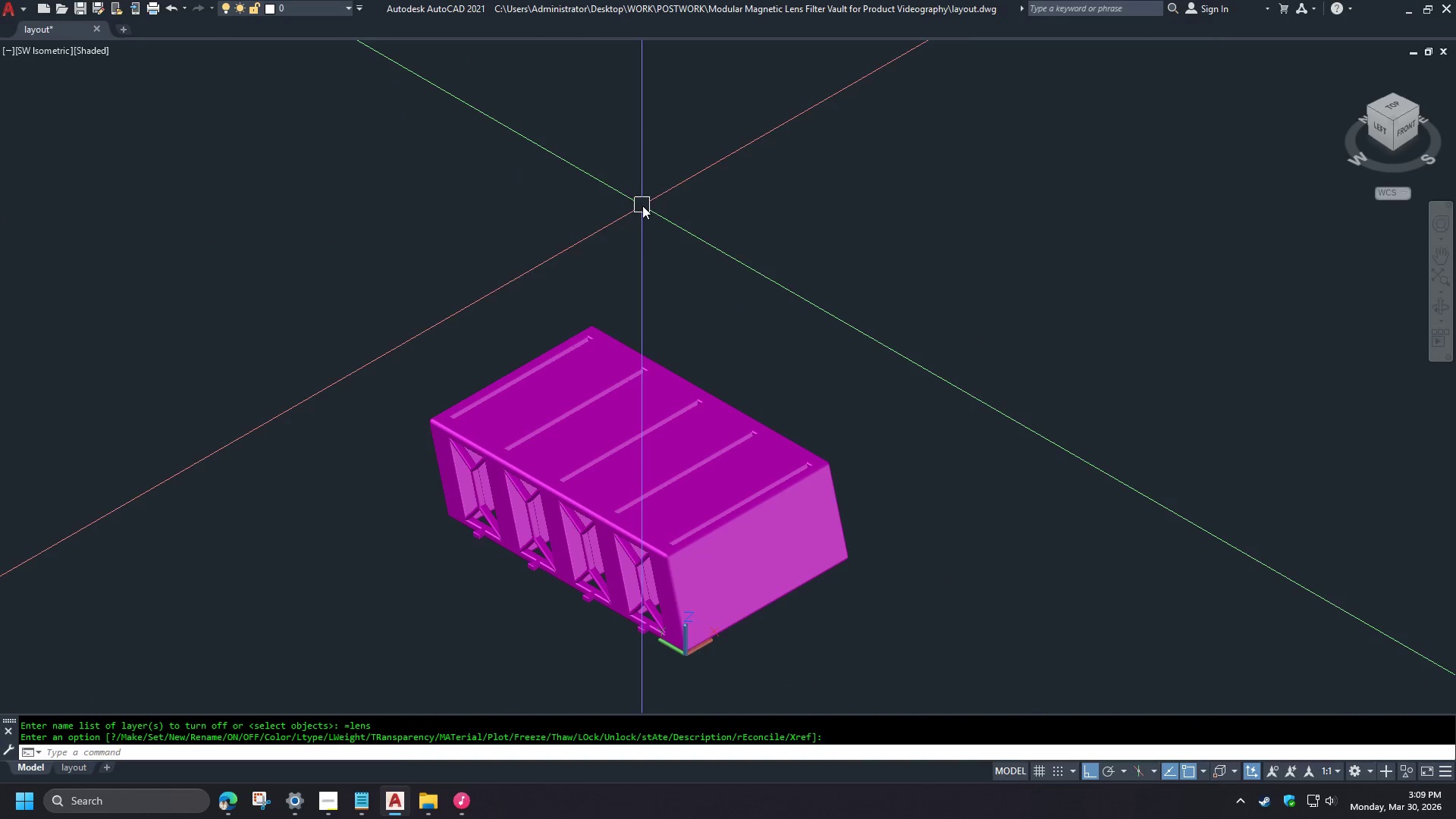 
double_click([698, 247])
 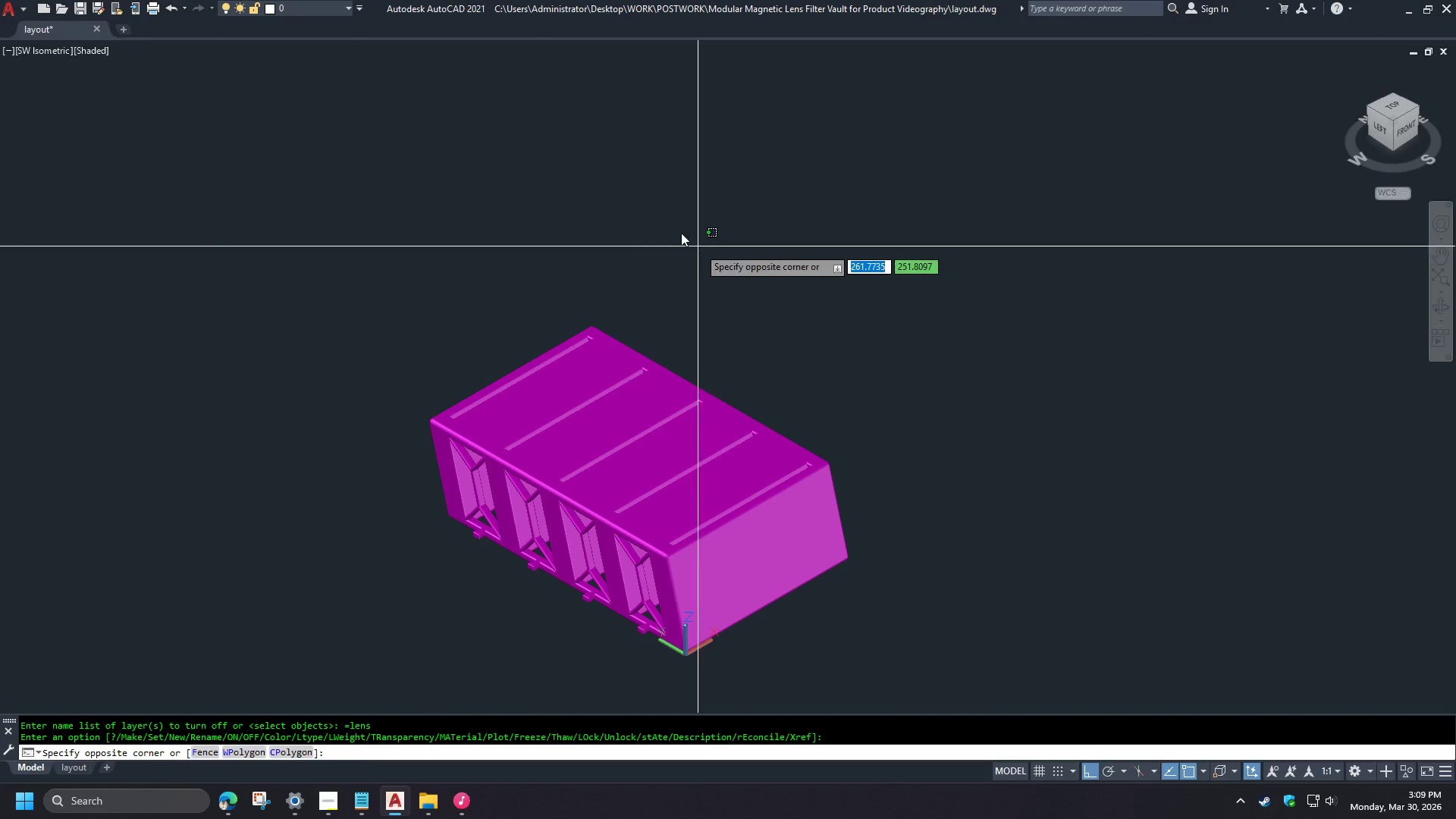 
triple_click([618, 198])
 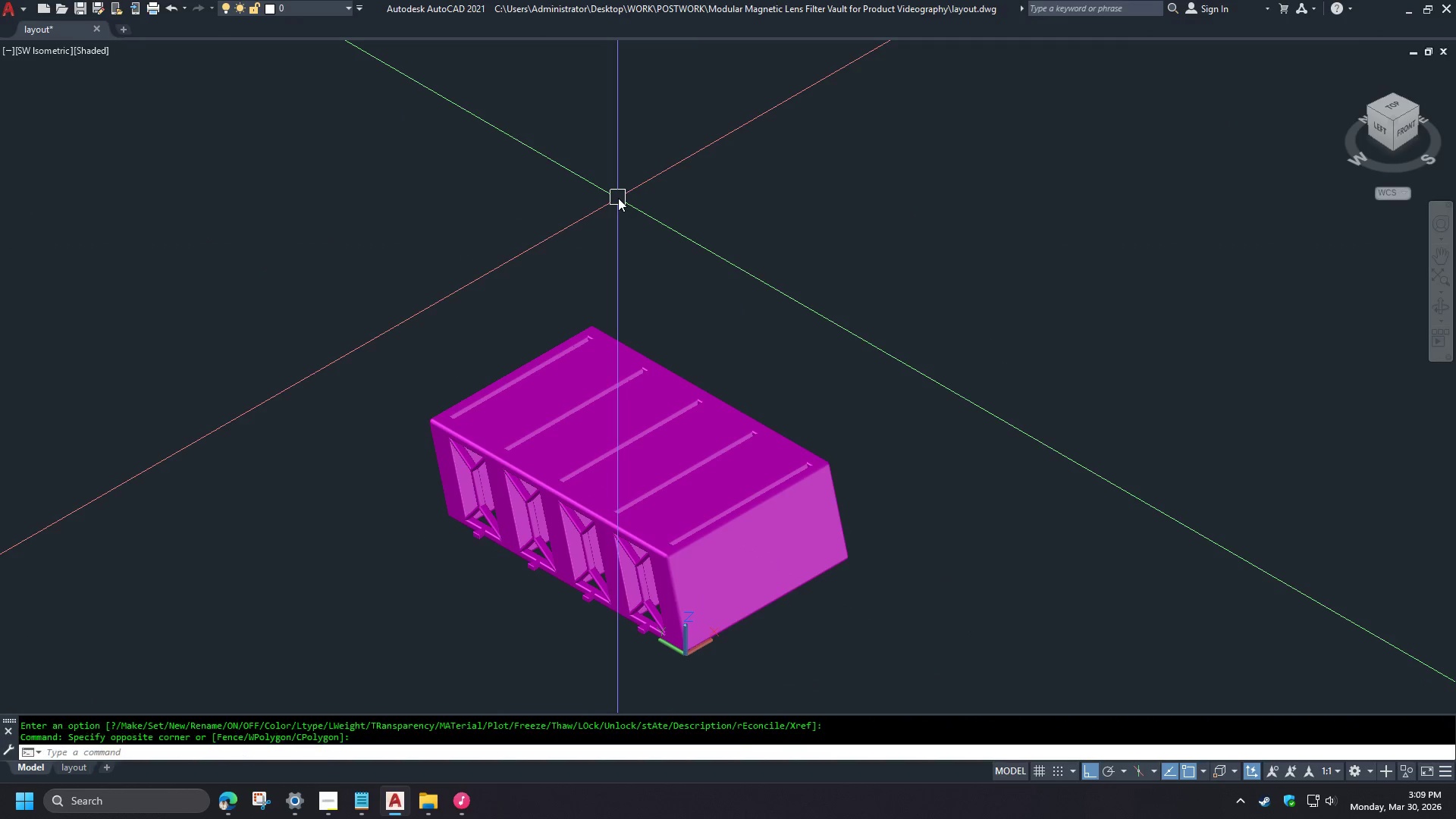 
type(re -v le flo)
 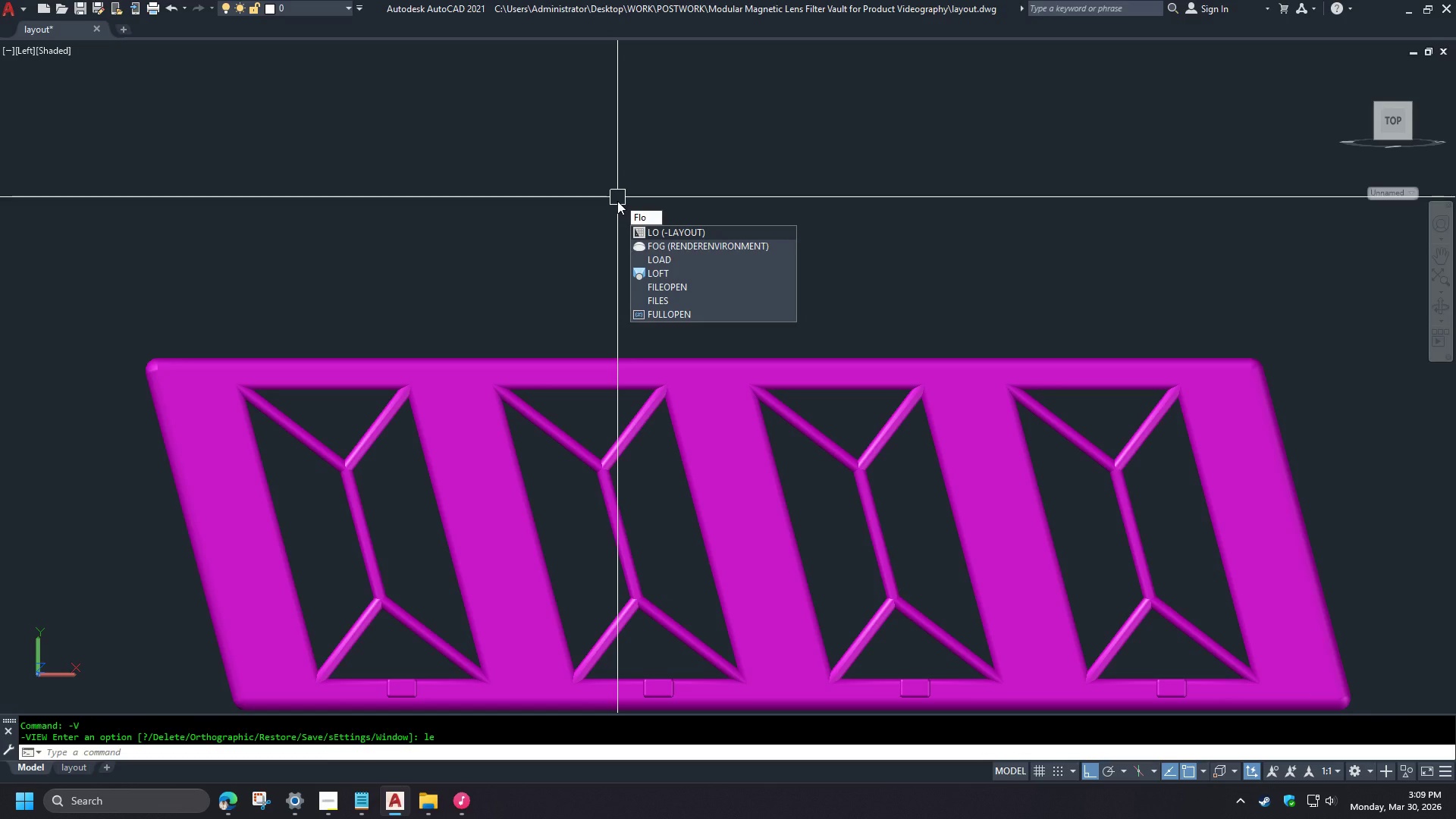 
key(Backspace)
type(at )
 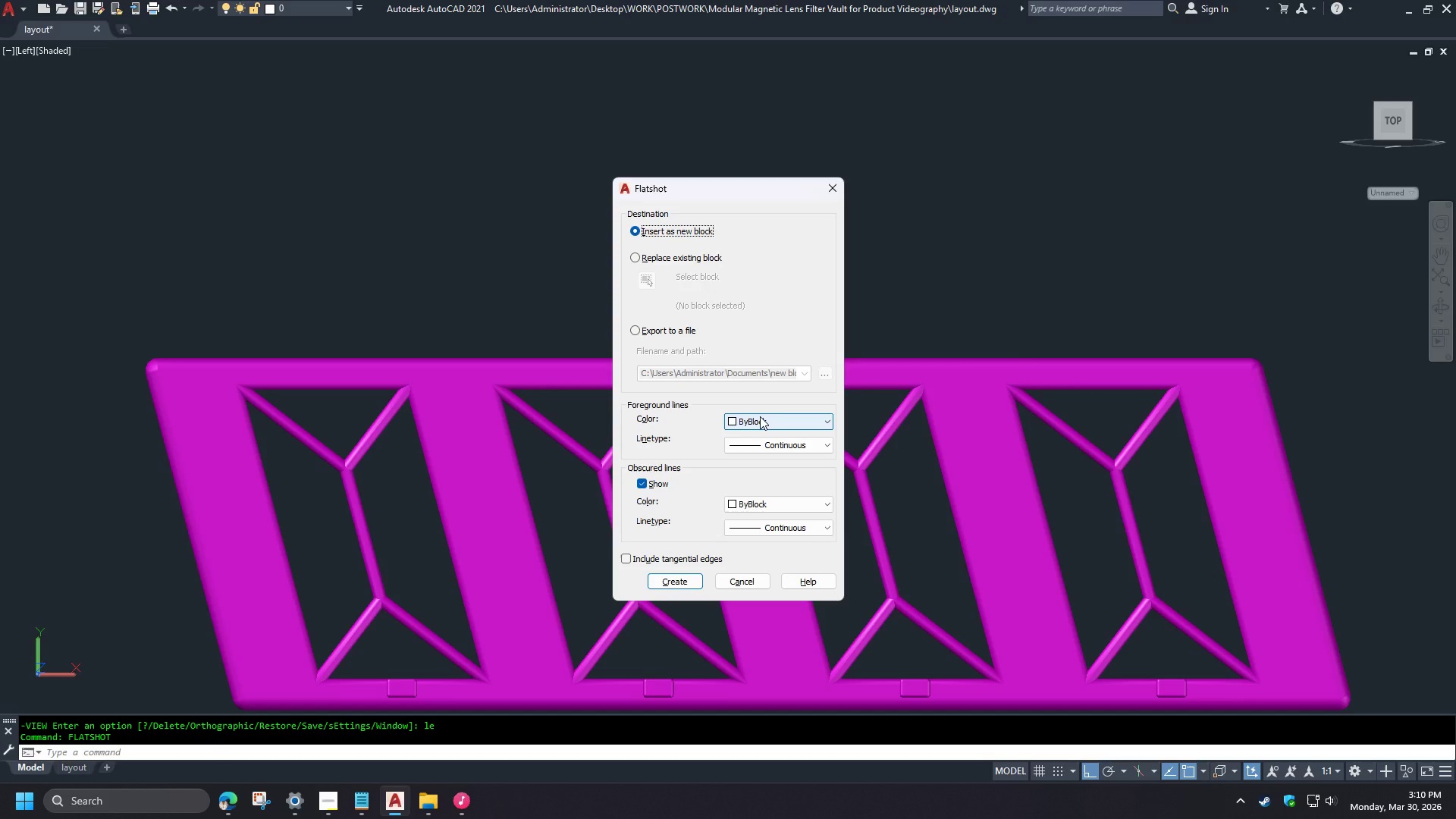 
wait(5.27)
 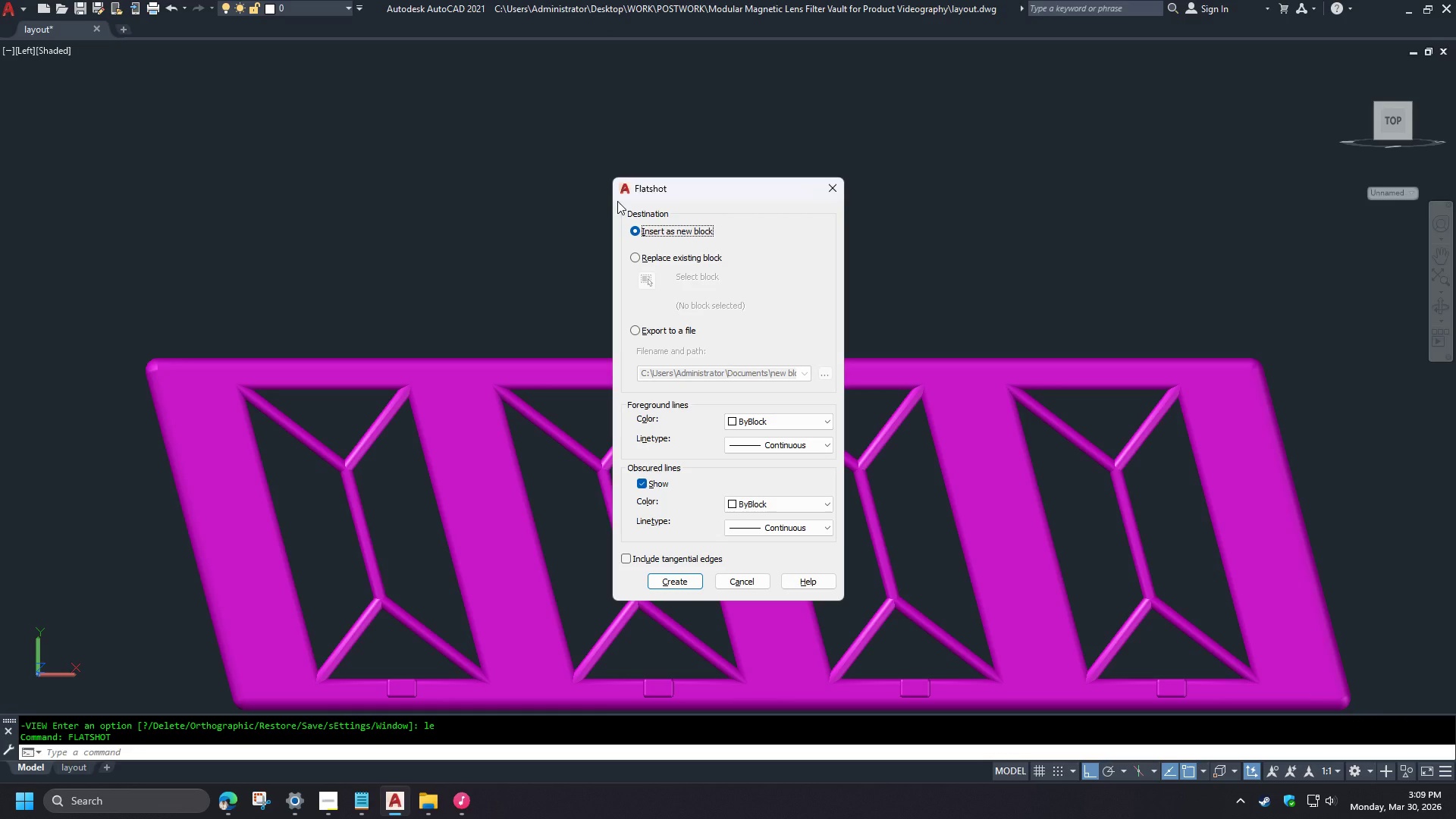 
left_click([760, 416])
 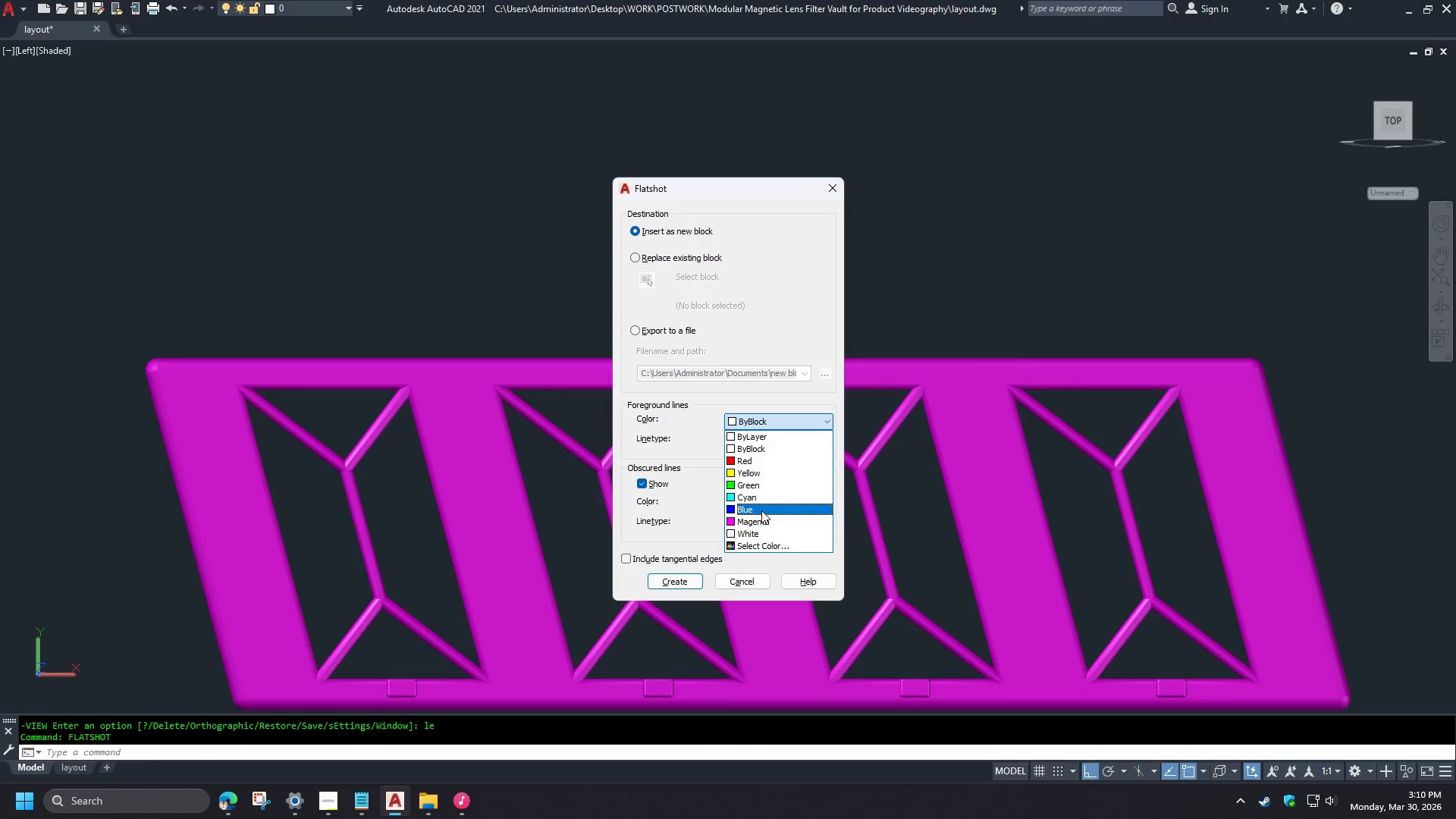 
left_click([762, 462])
 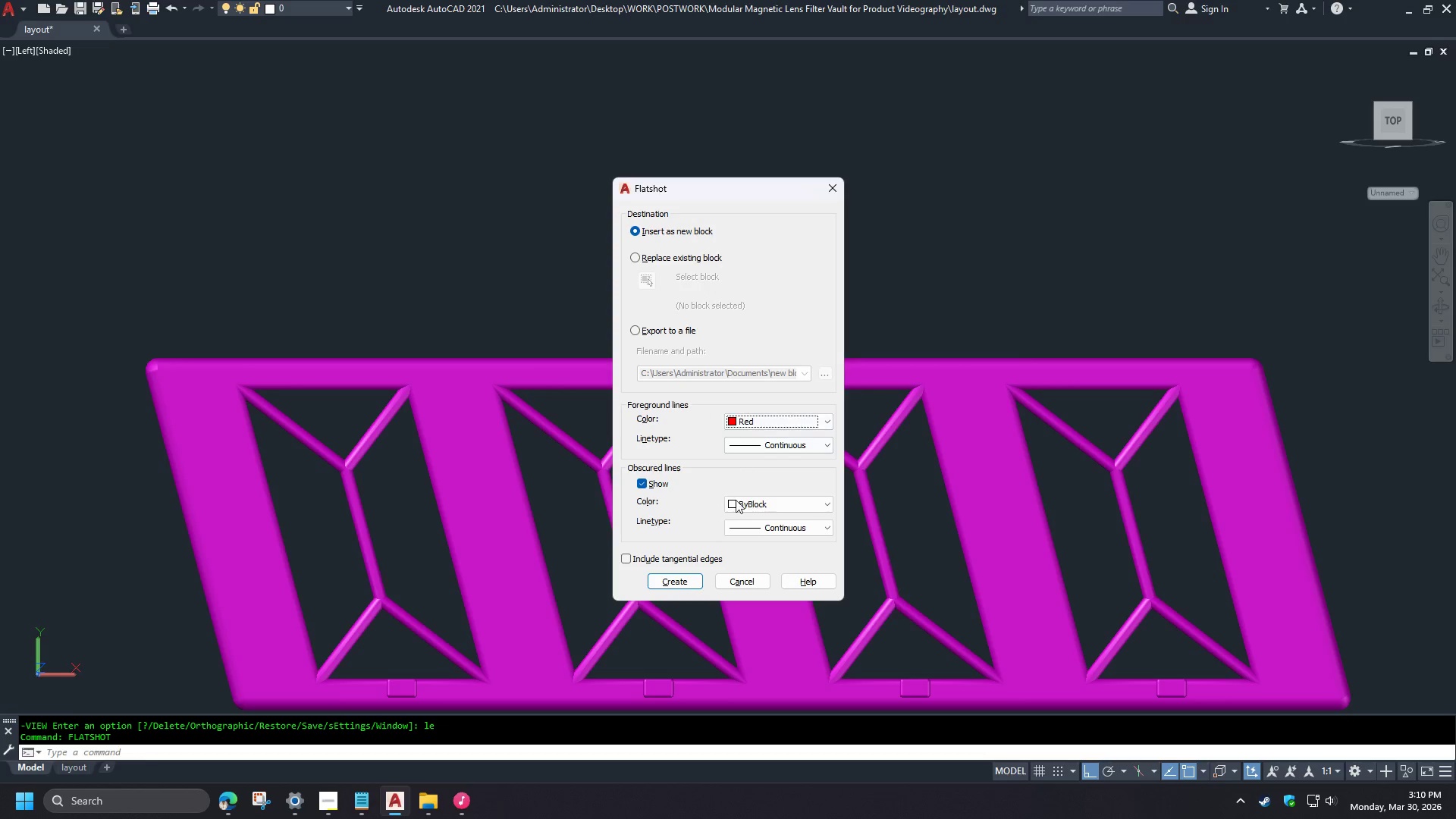 
left_click([742, 496])
 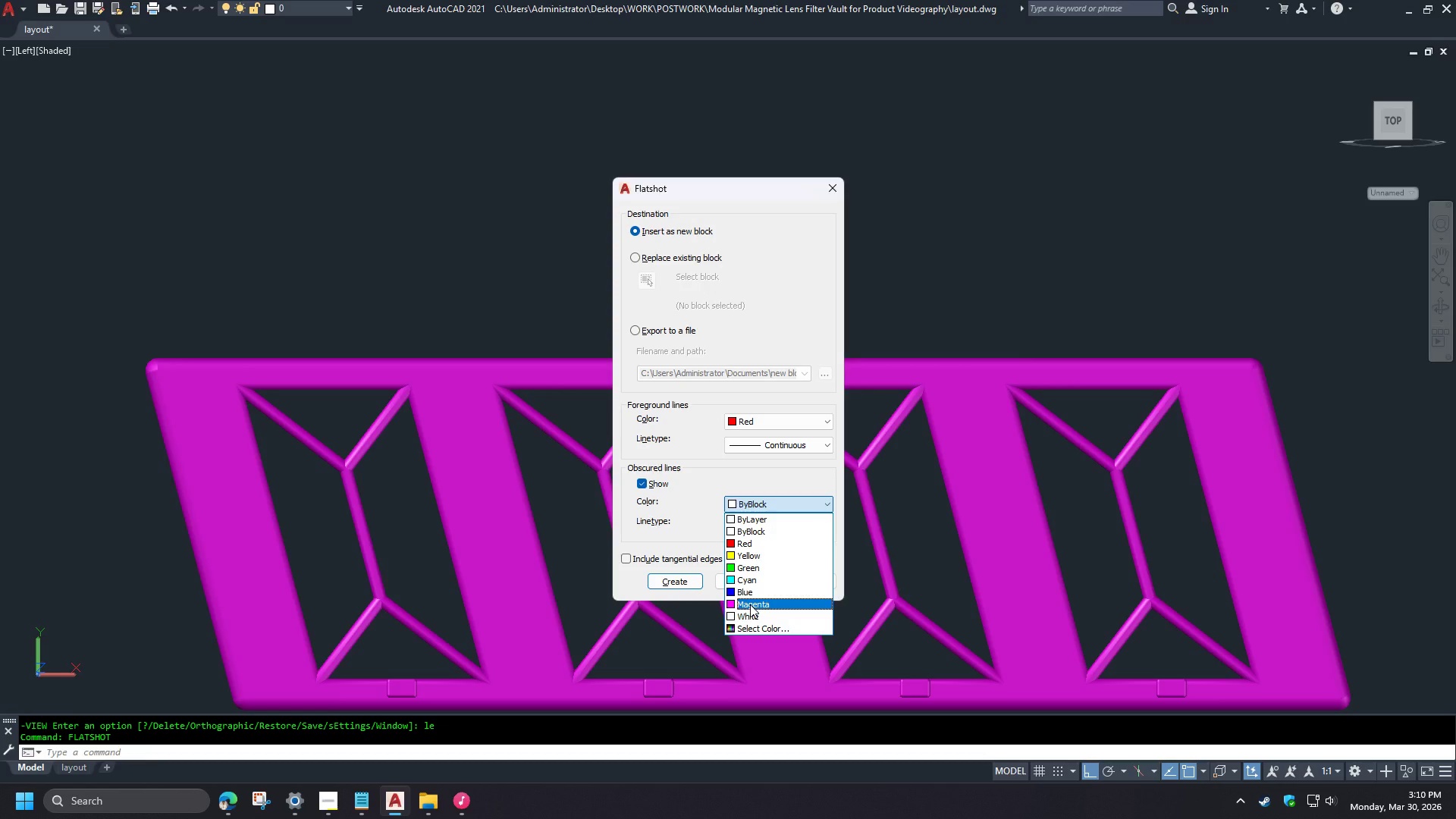 
wait(5.27)
 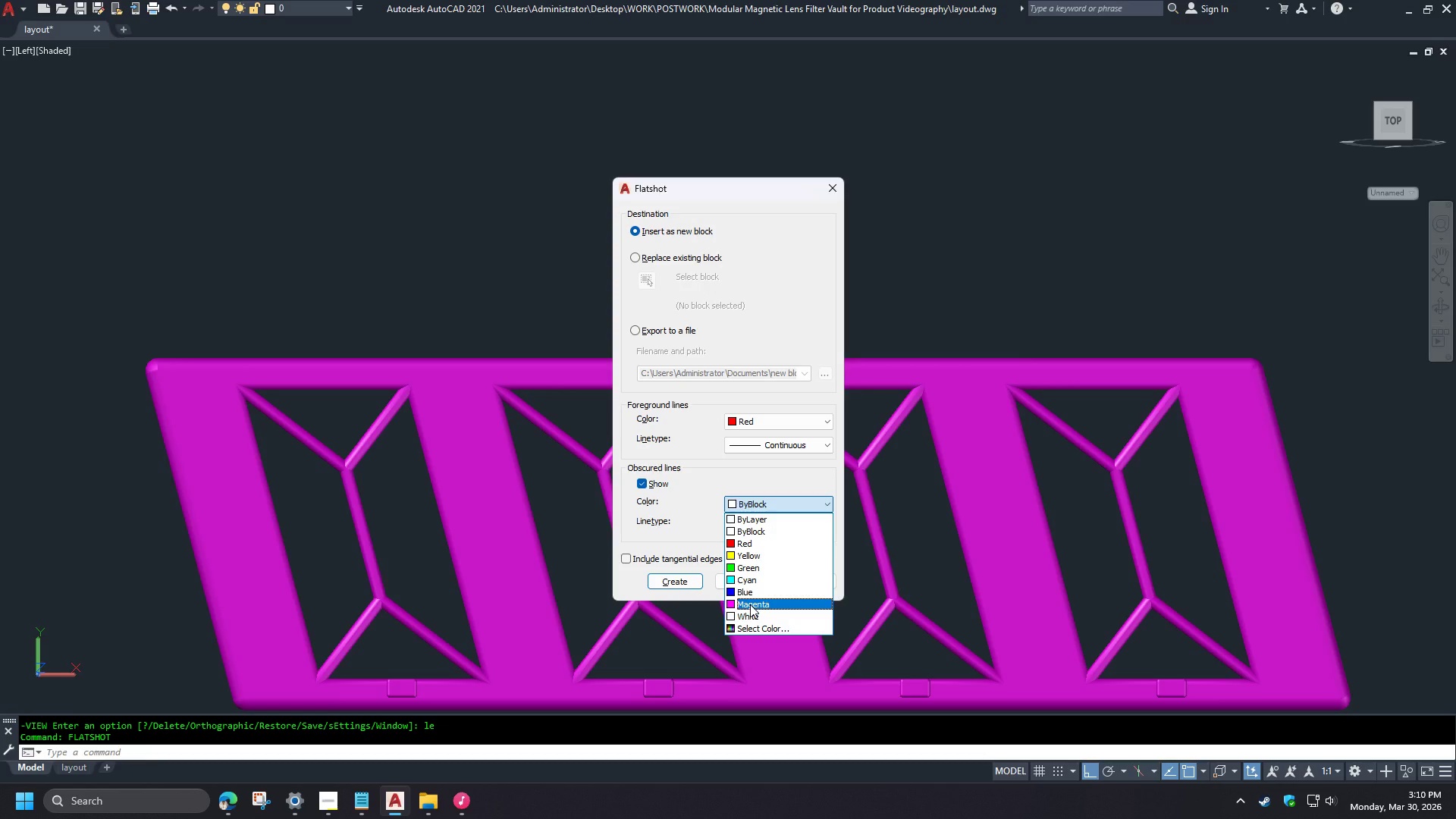 
left_click([750, 604])
 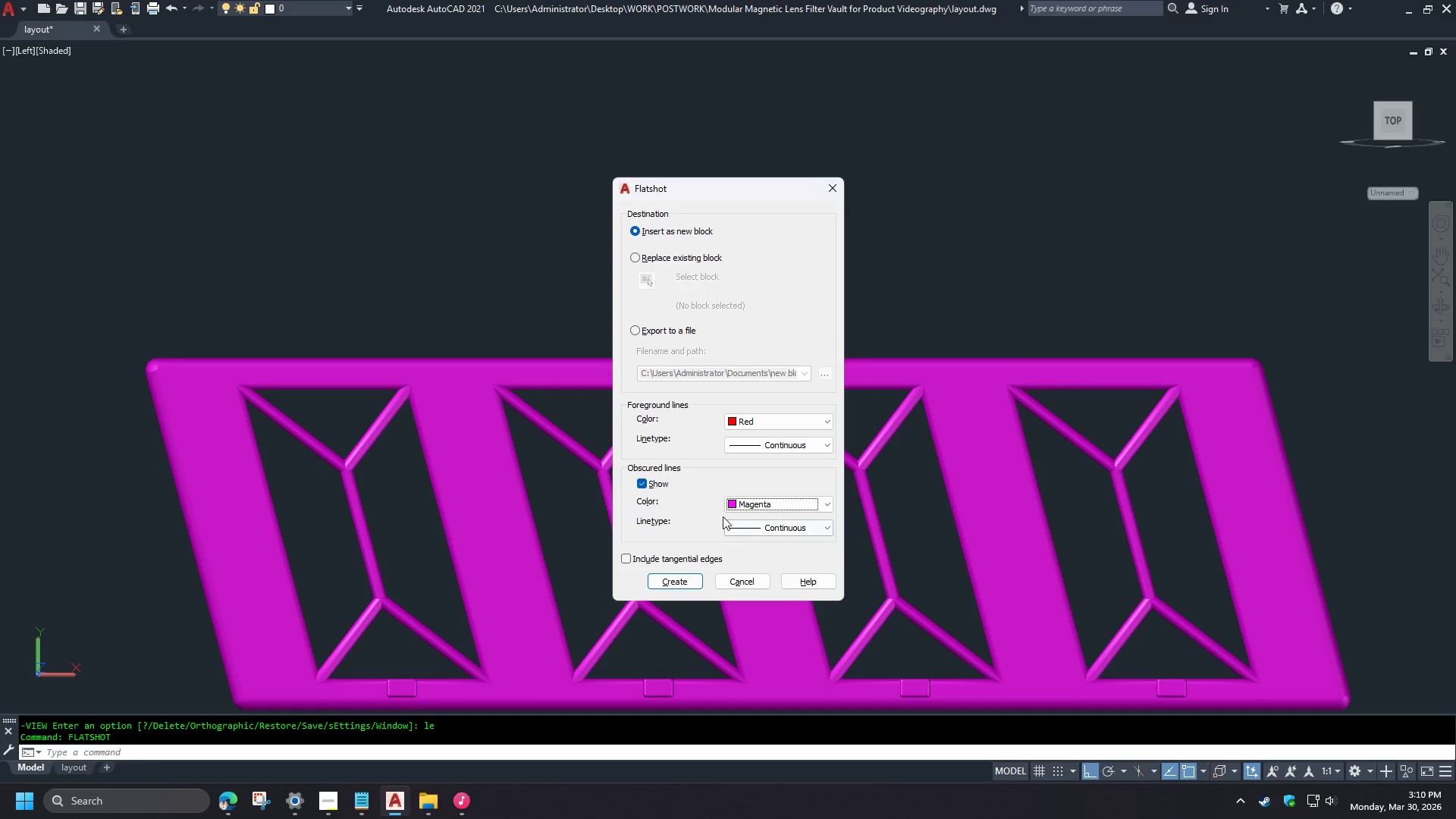 
left_click([731, 504])
 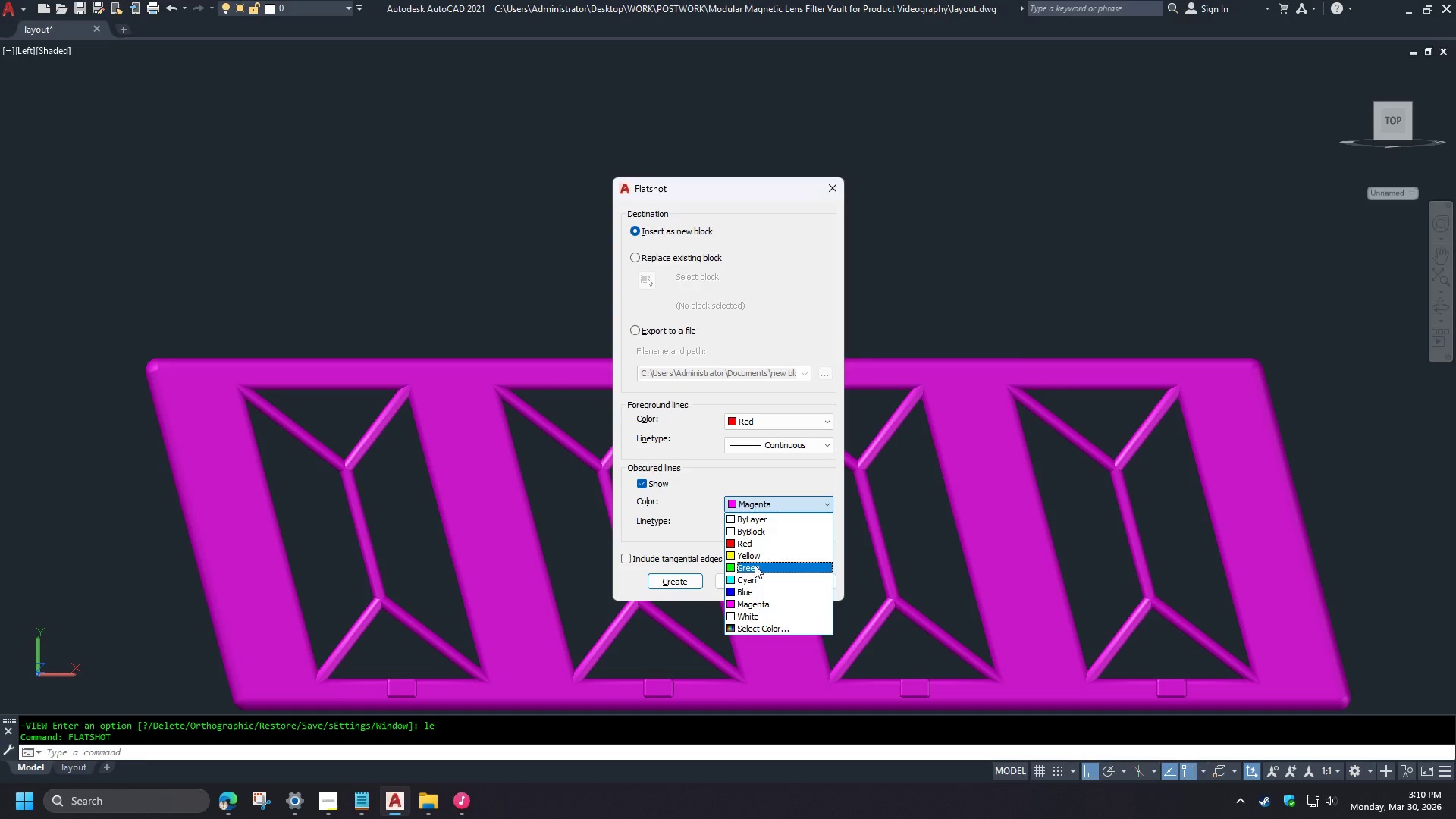 
left_click([755, 565])
 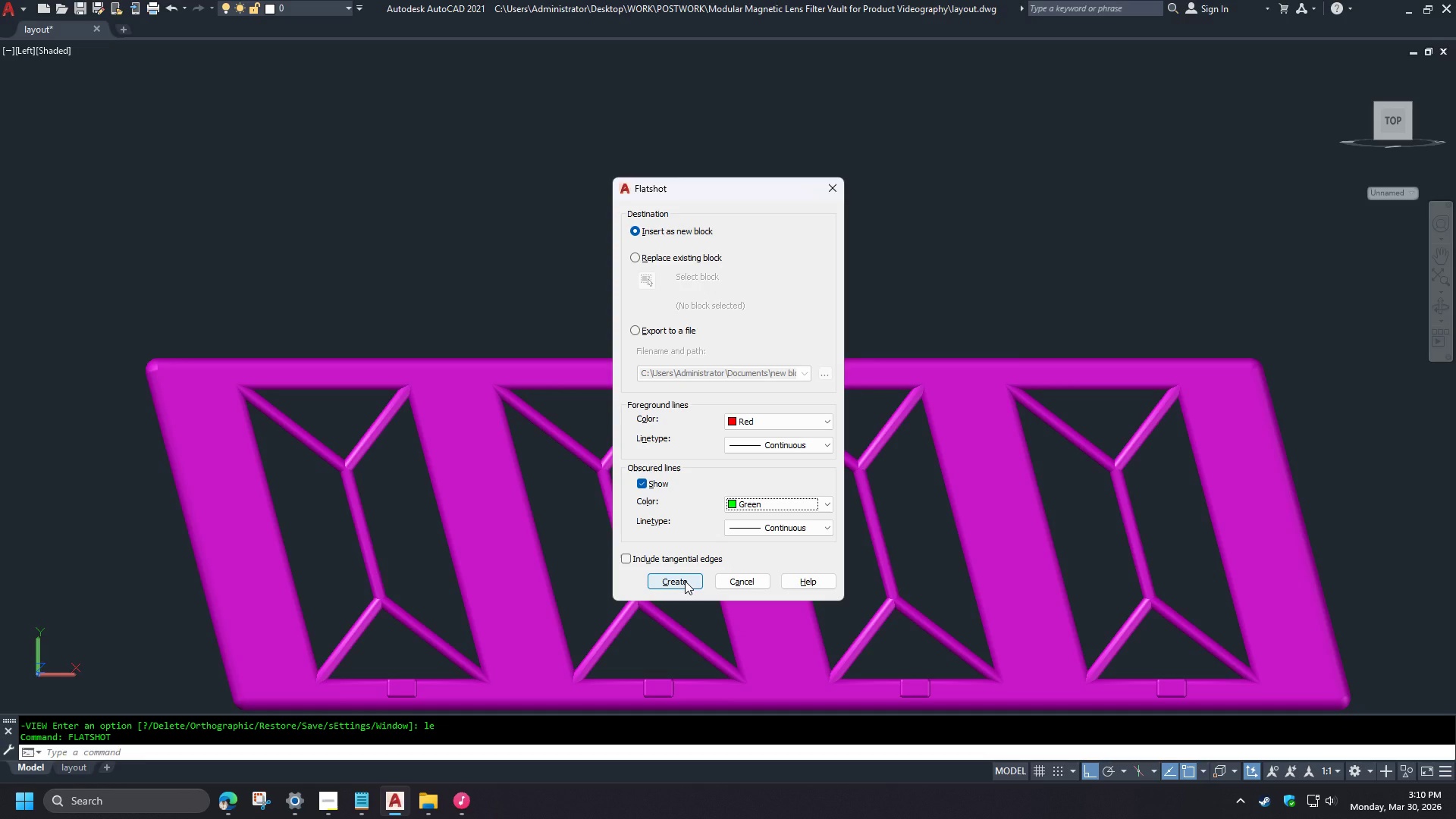 
left_click([685, 581])
 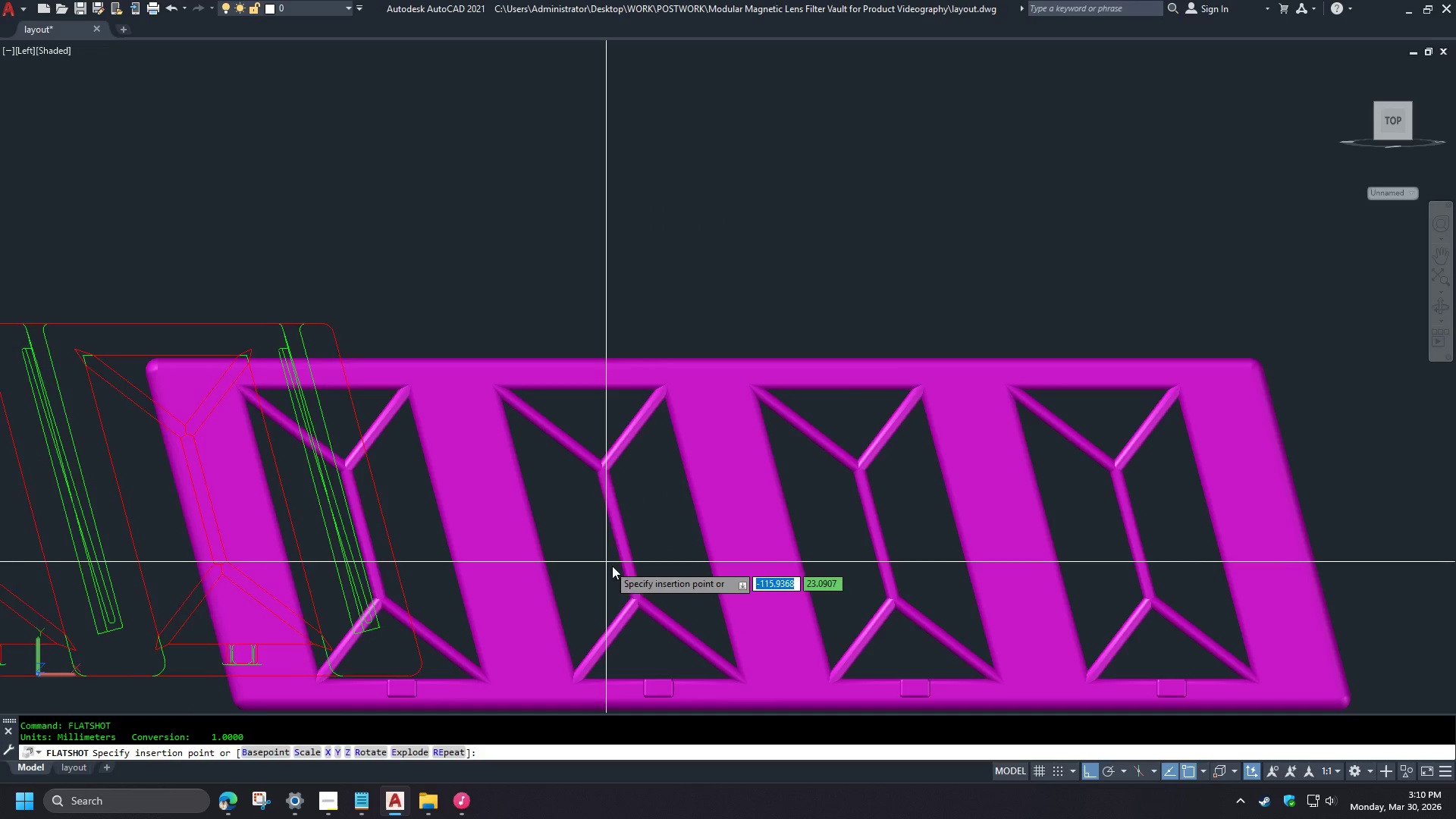 
left_click([956, 384])
 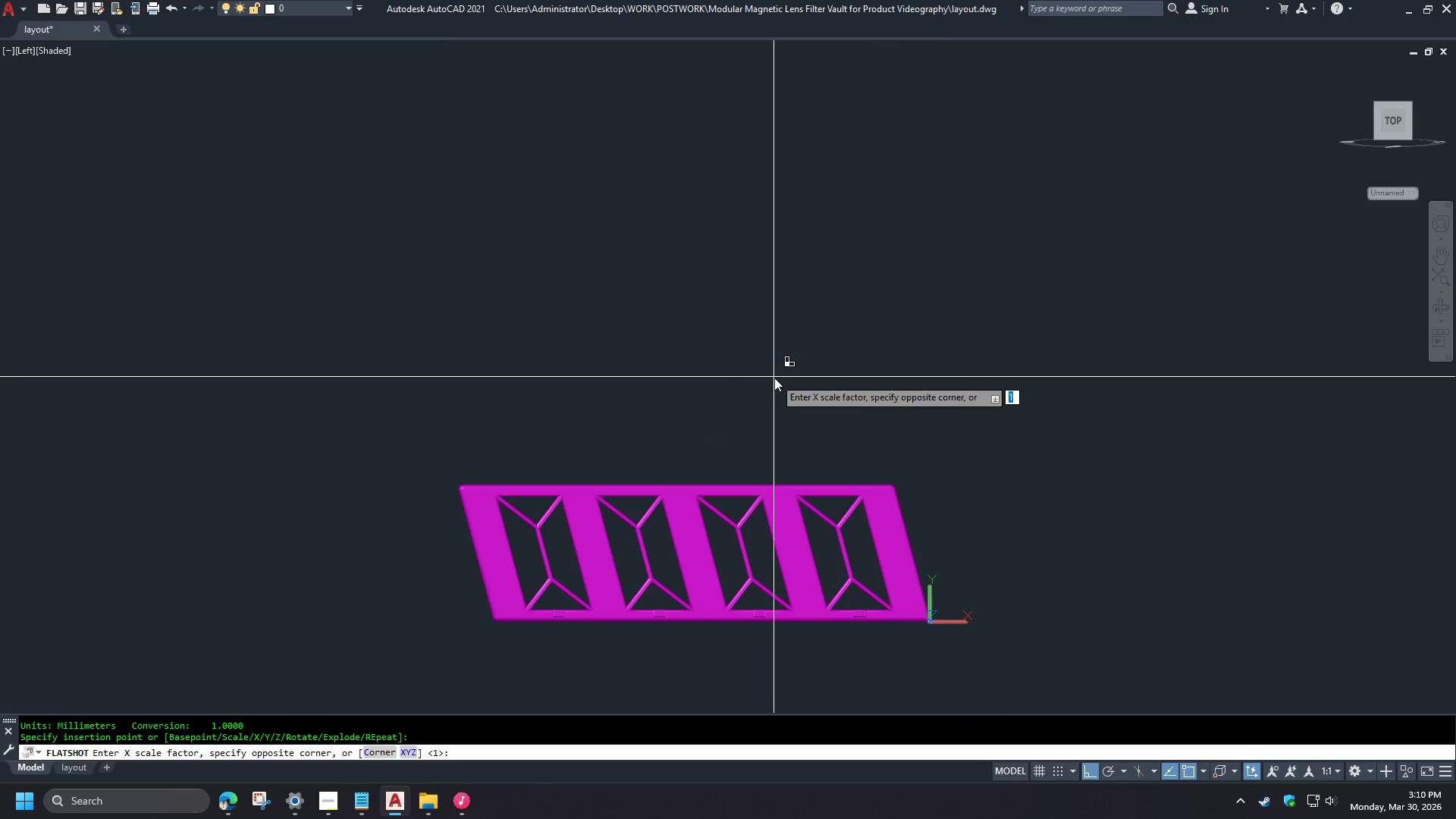 
scroll: coordinate [660, 565], scroll_direction: down, amount: 2.0
 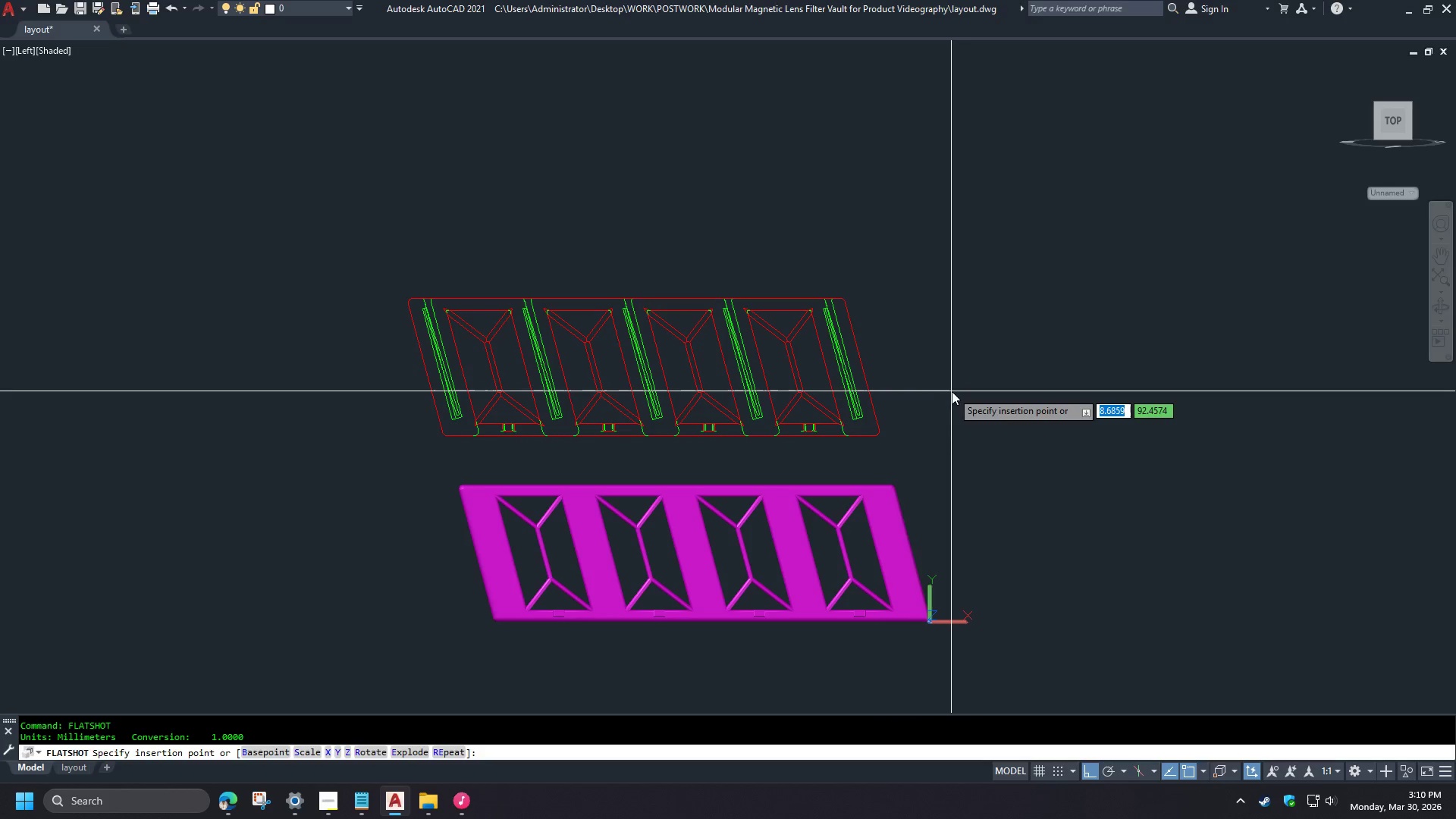 
key(NumpadEnter)
 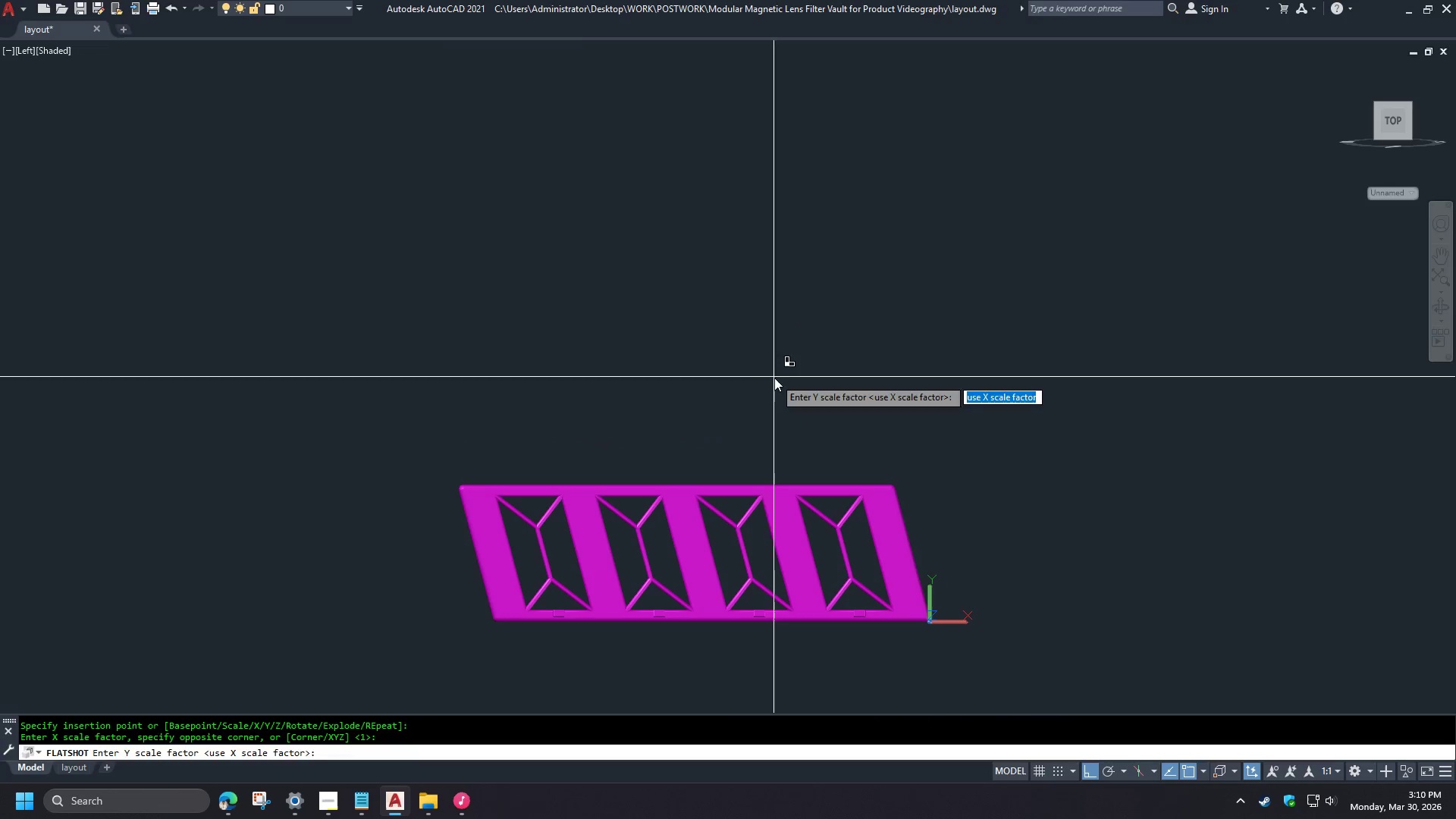 
key(NumpadEnter)
 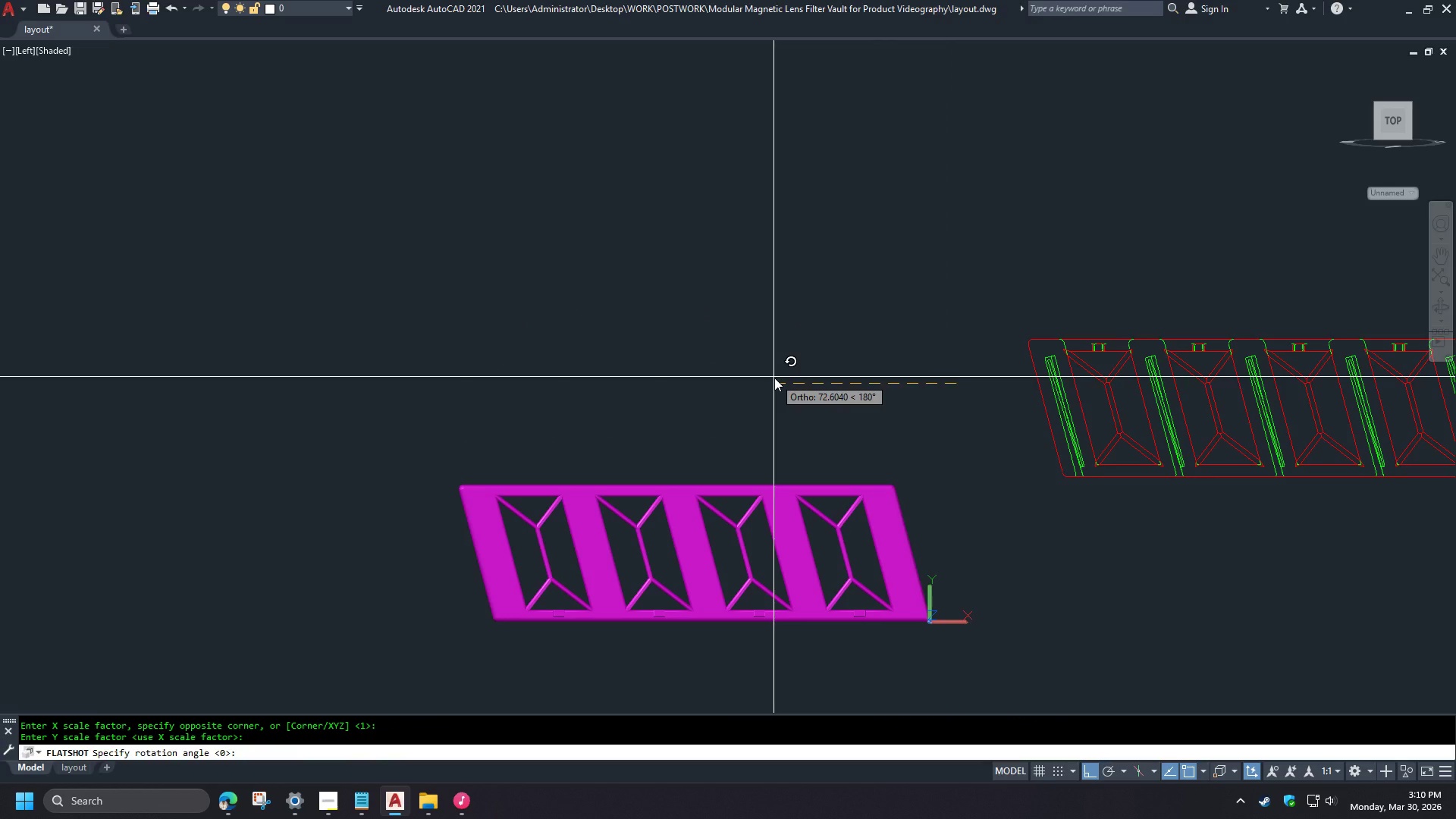 
key(NumpadEnter)
 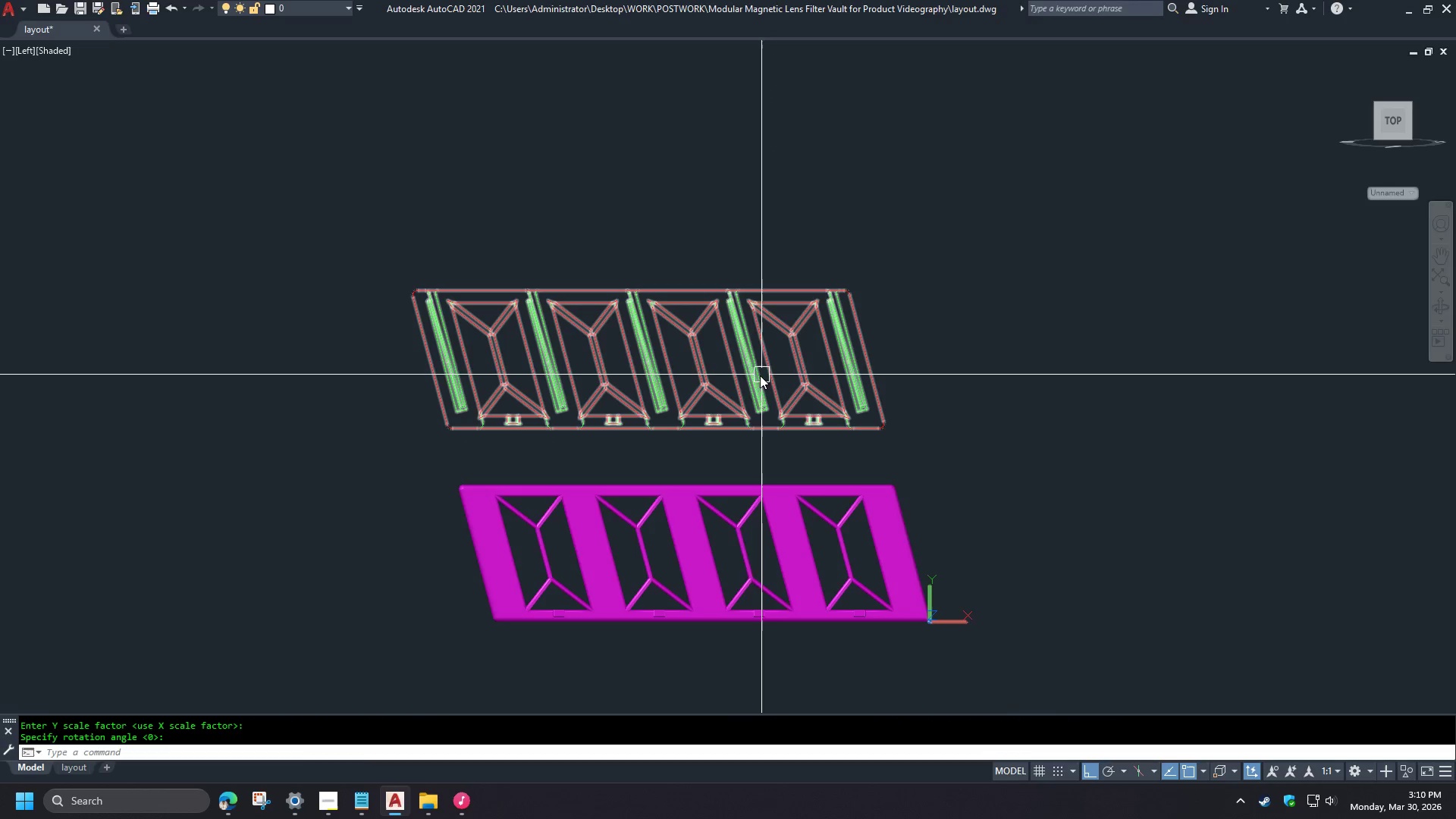 
scroll: coordinate [742, 373], scroll_direction: up, amount: 1.0
 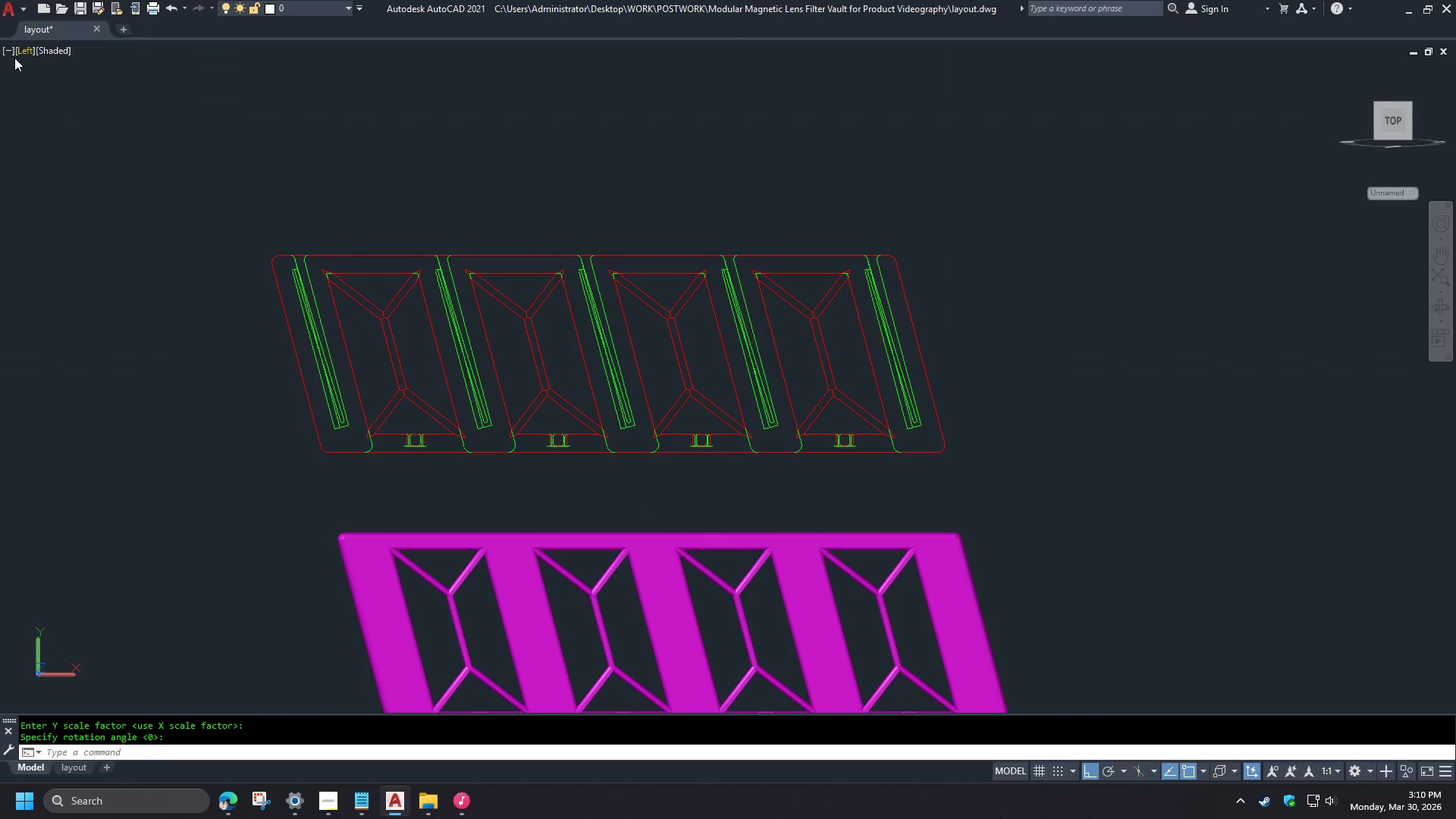 
left_click([5, 53])
 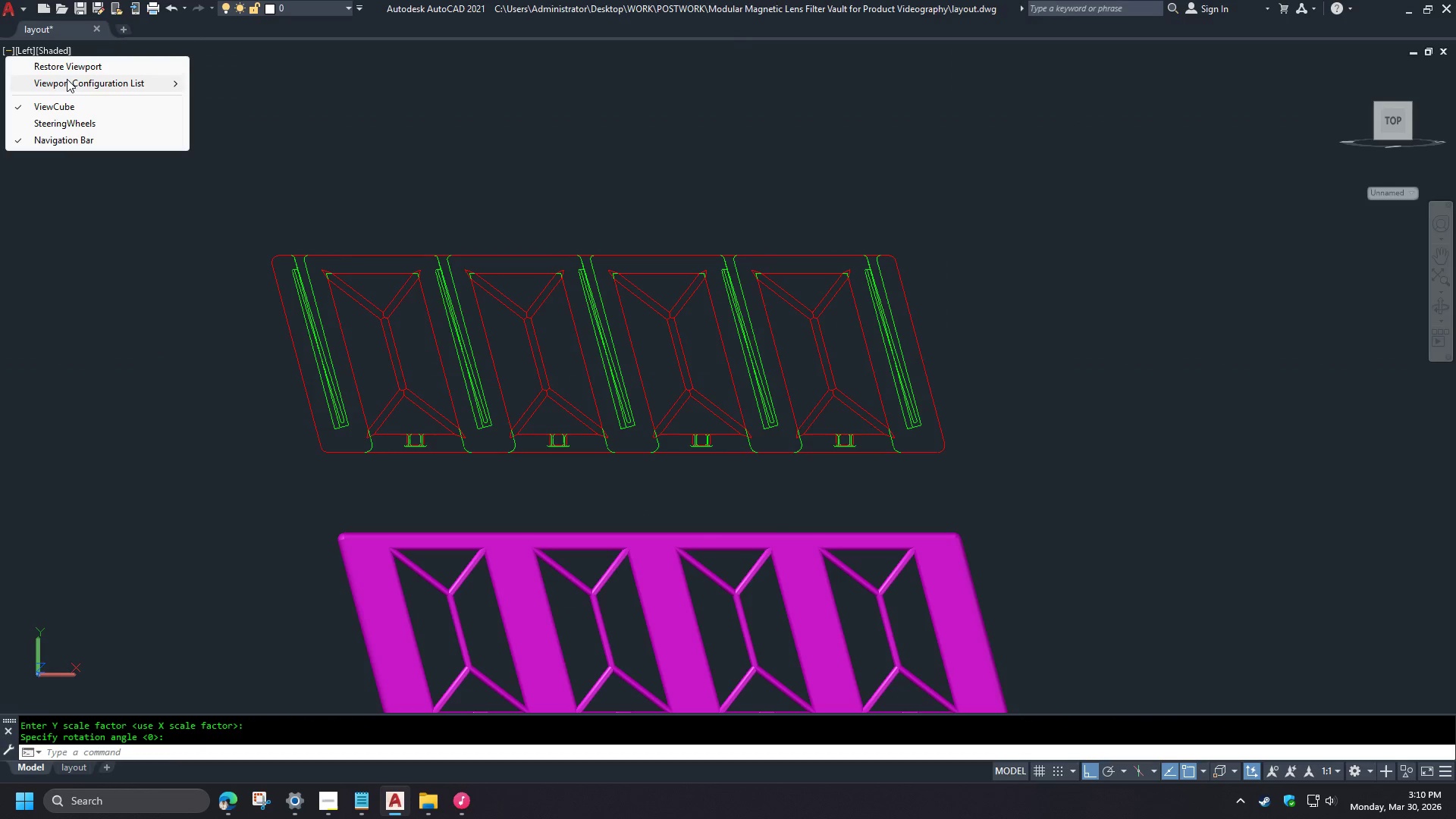 
left_click([71, 82])
 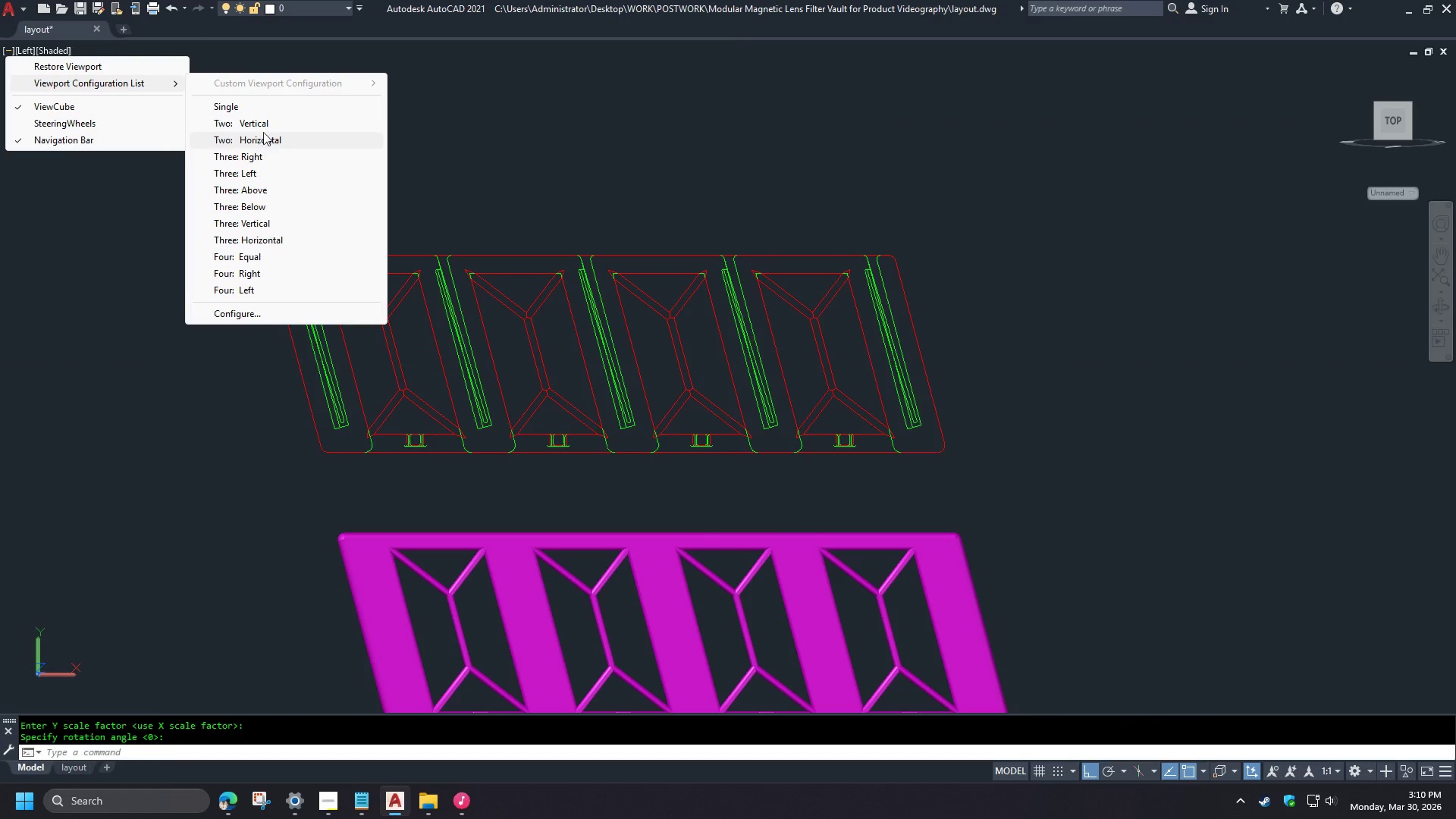 
left_click([259, 118])
 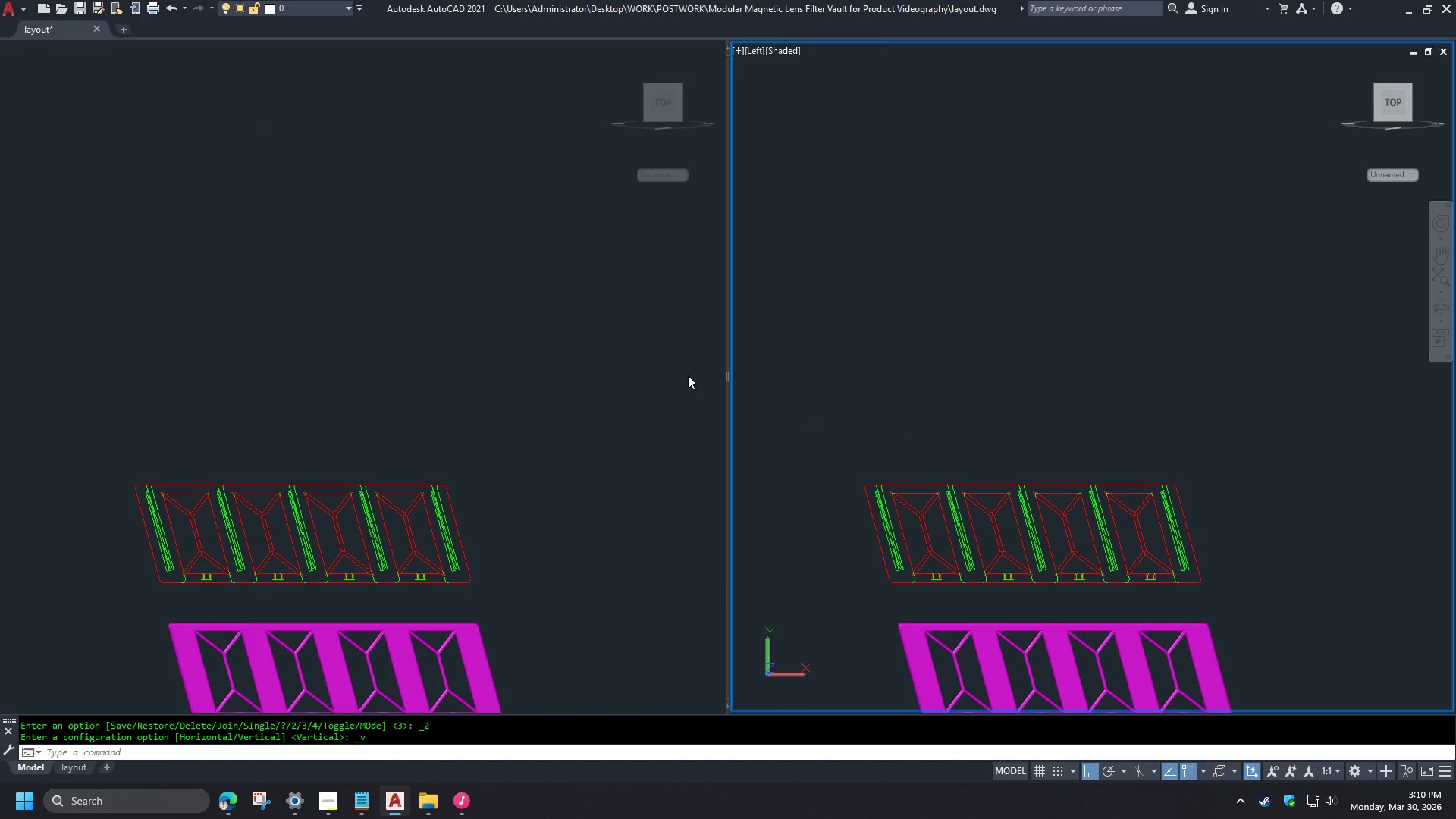 
left_click([955, 378])
 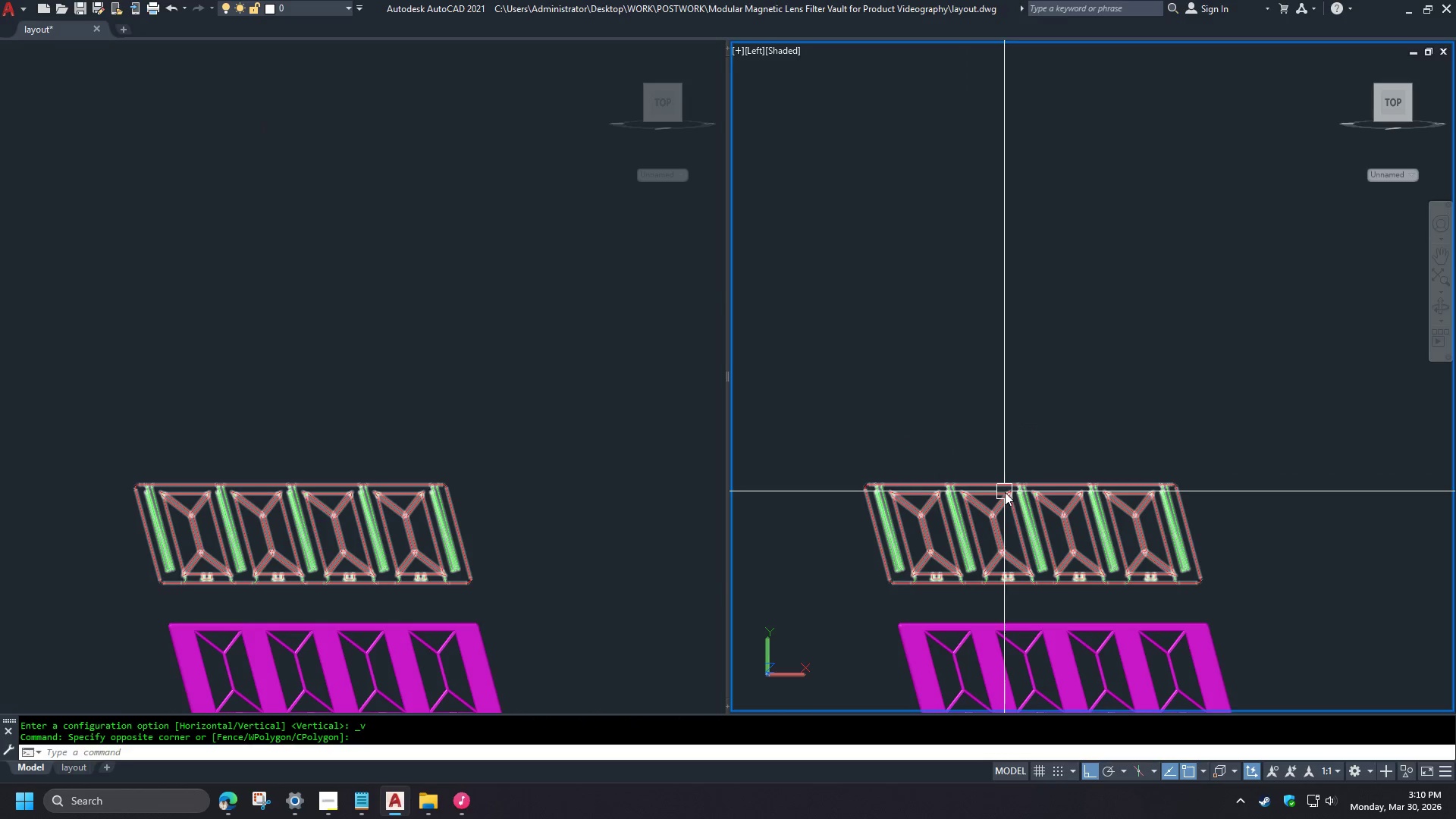 
left_click([1005, 492])
 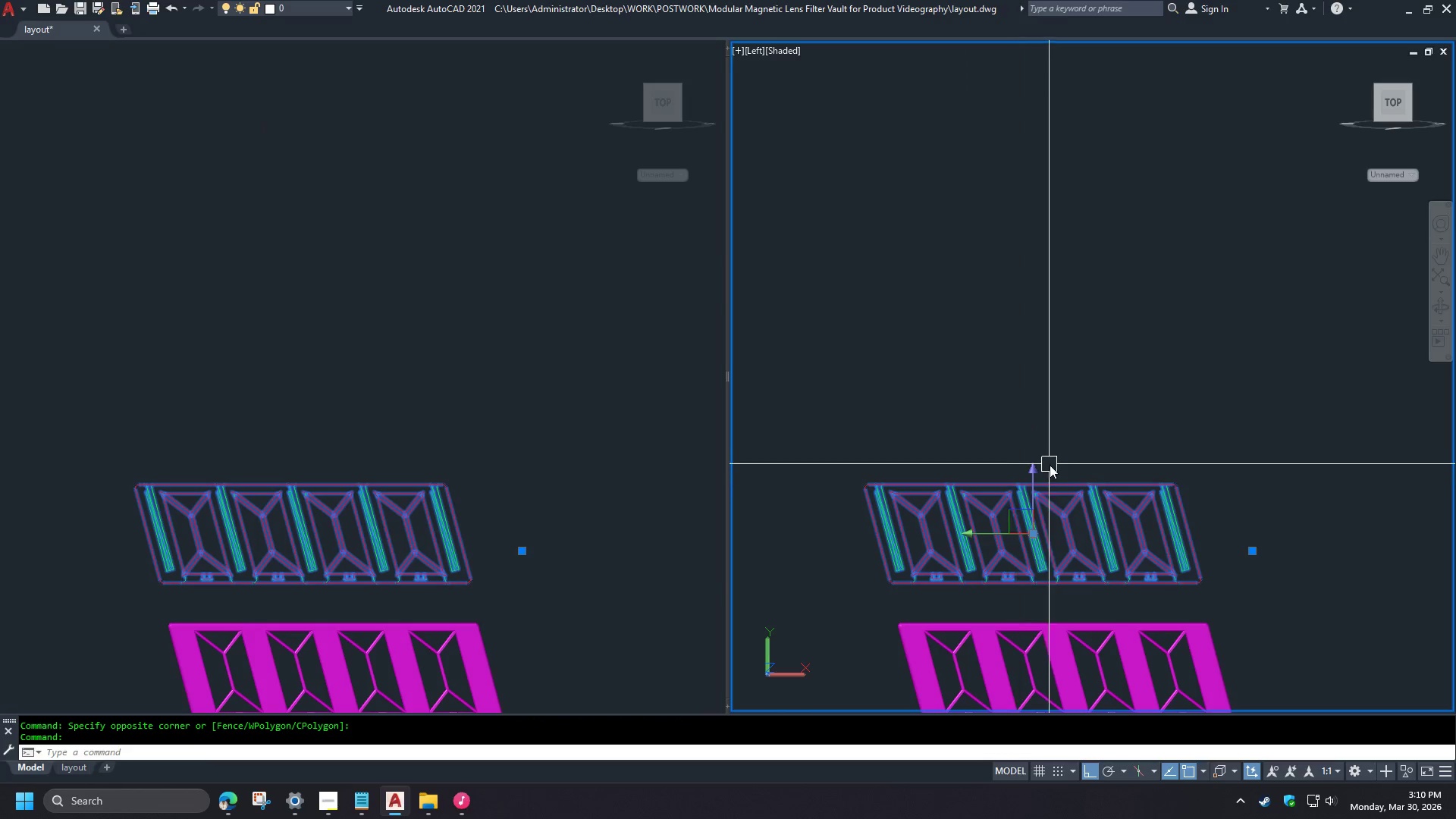 
key(Control+X)
 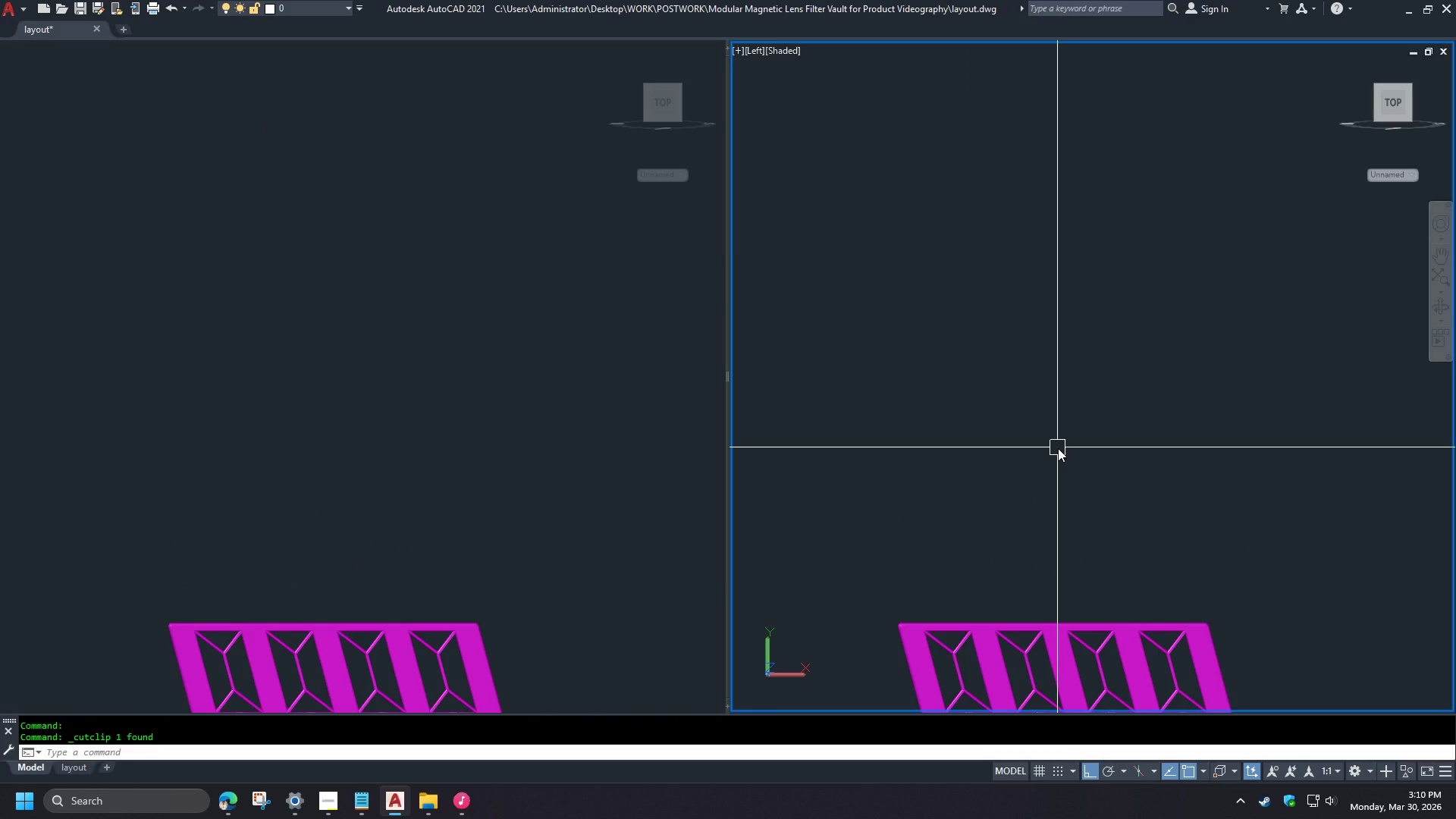 
key(Minus)
 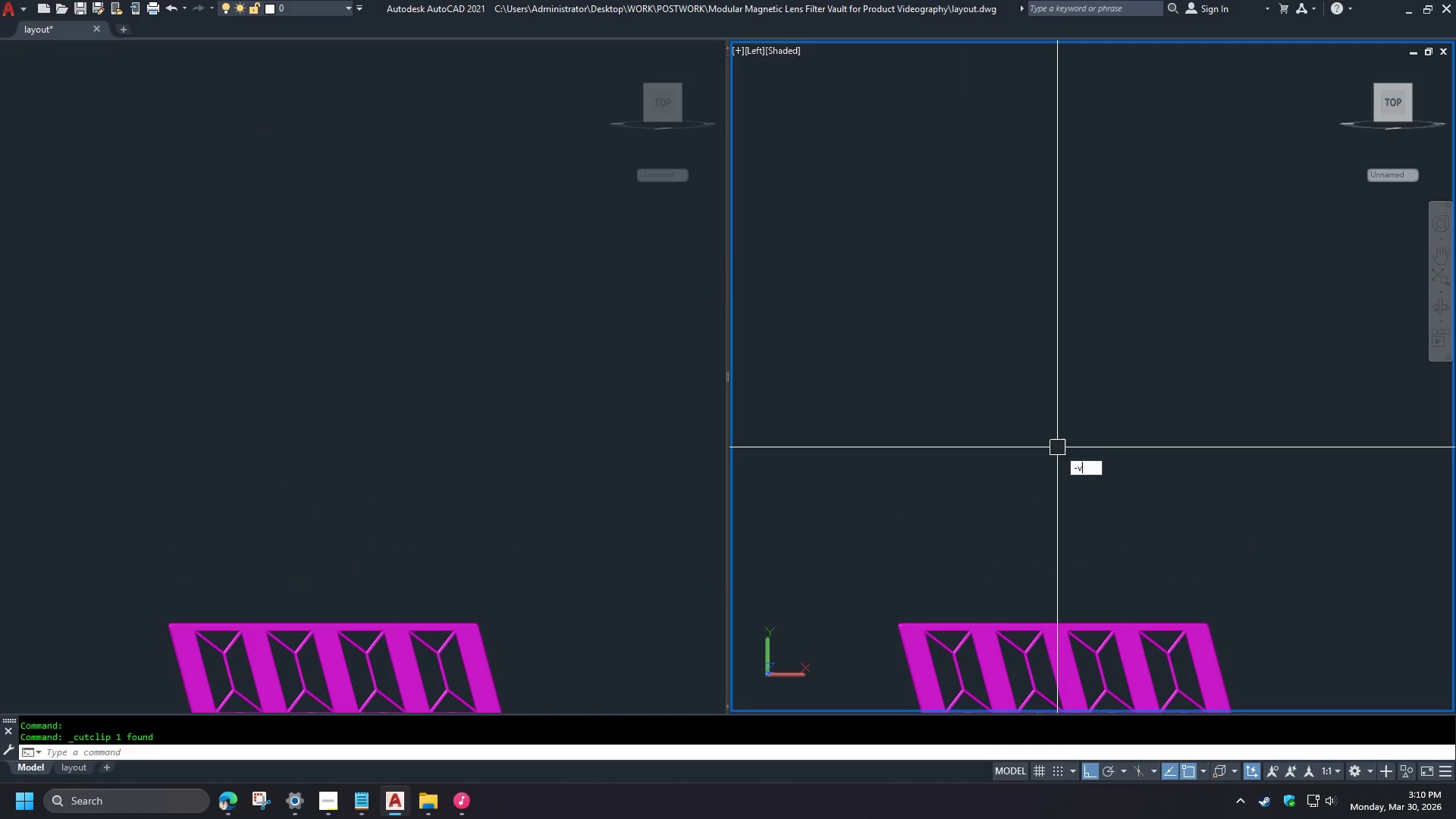 
key(V)
 